 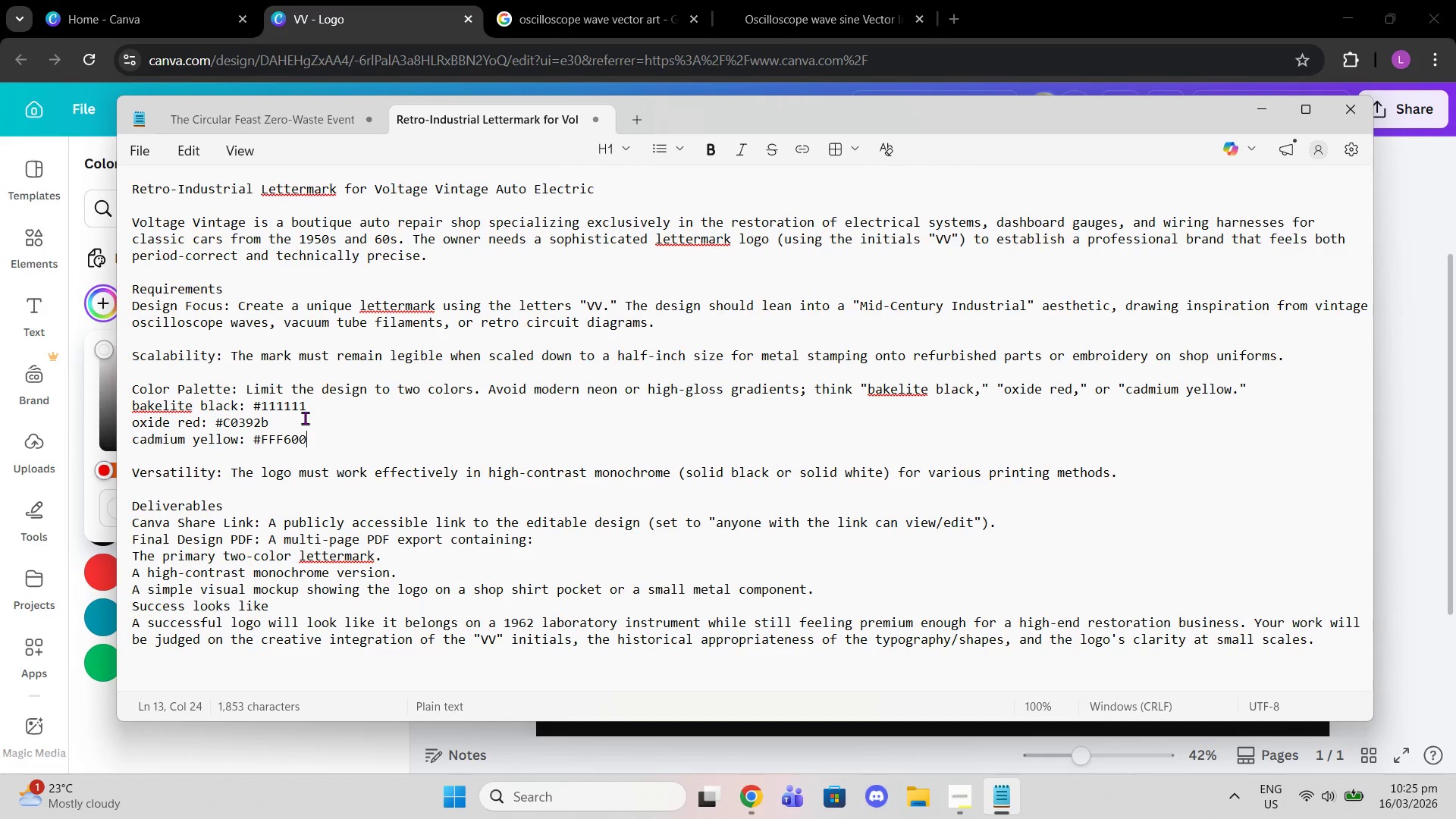 
left_click_drag(start_coordinate=[268, 422], to_coordinate=[214, 421])
 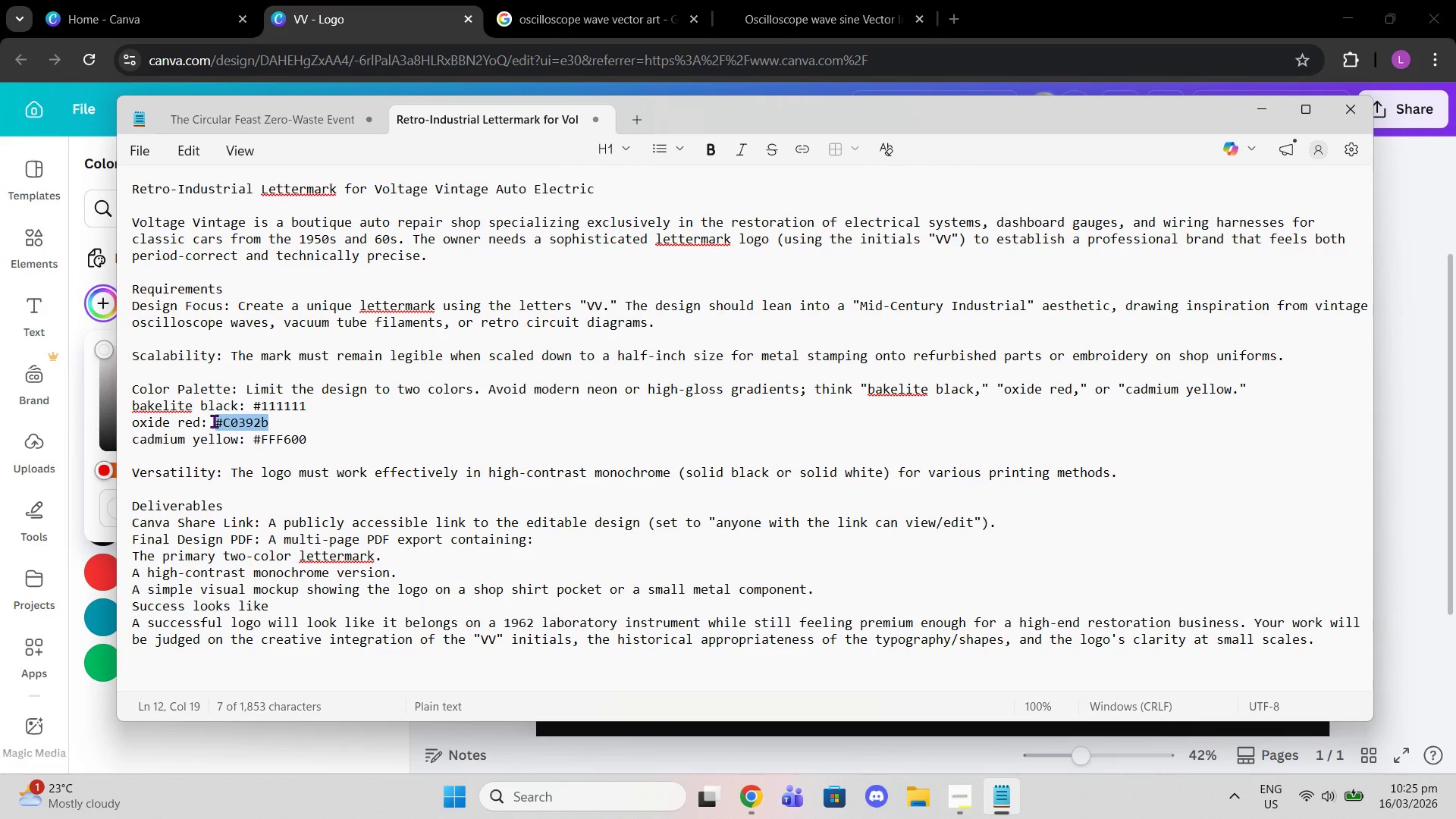 
key(Control+C)
 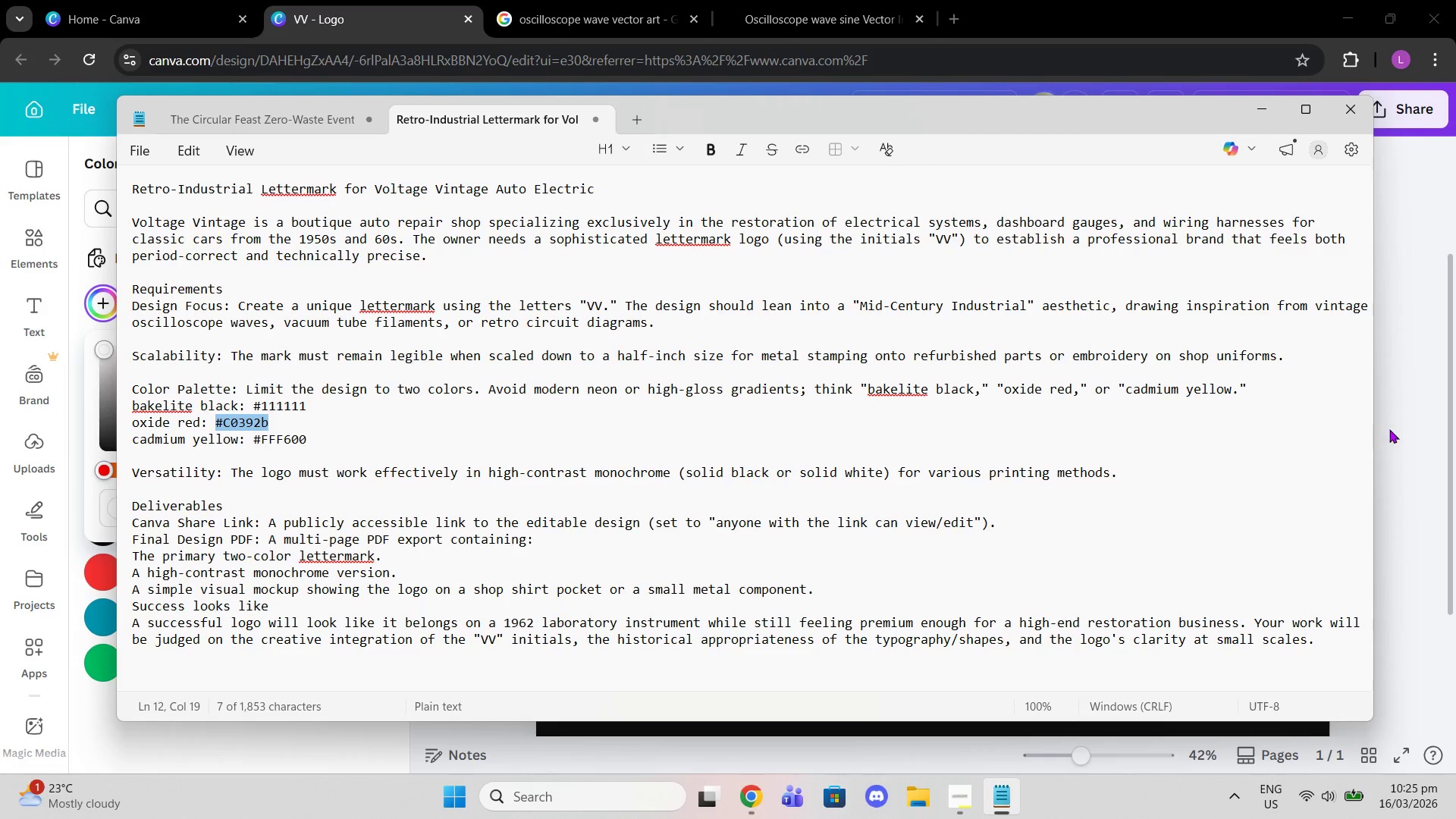 
left_click([1398, 425])
 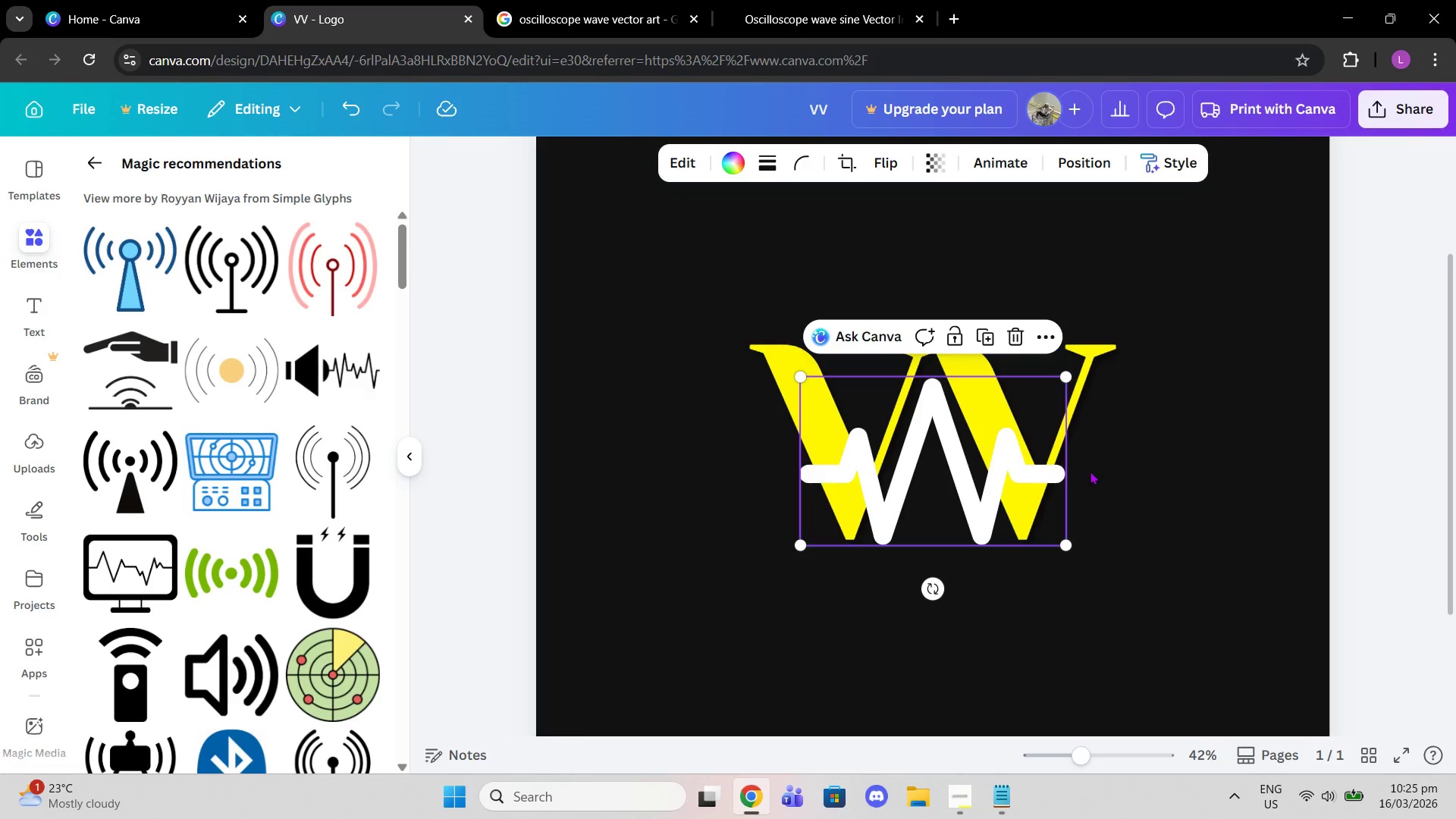 
left_click([940, 472])
 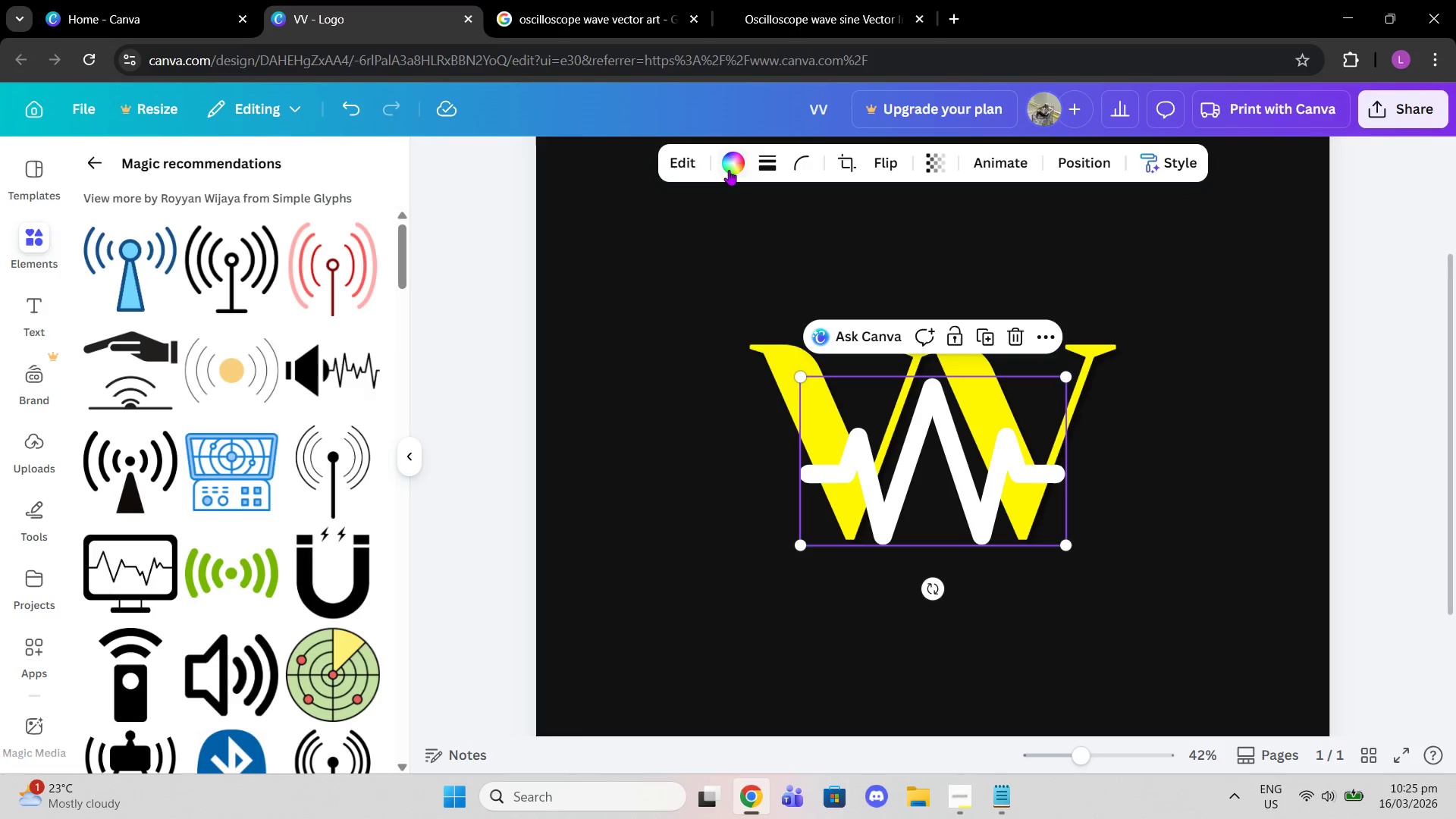 
left_click([725, 165])
 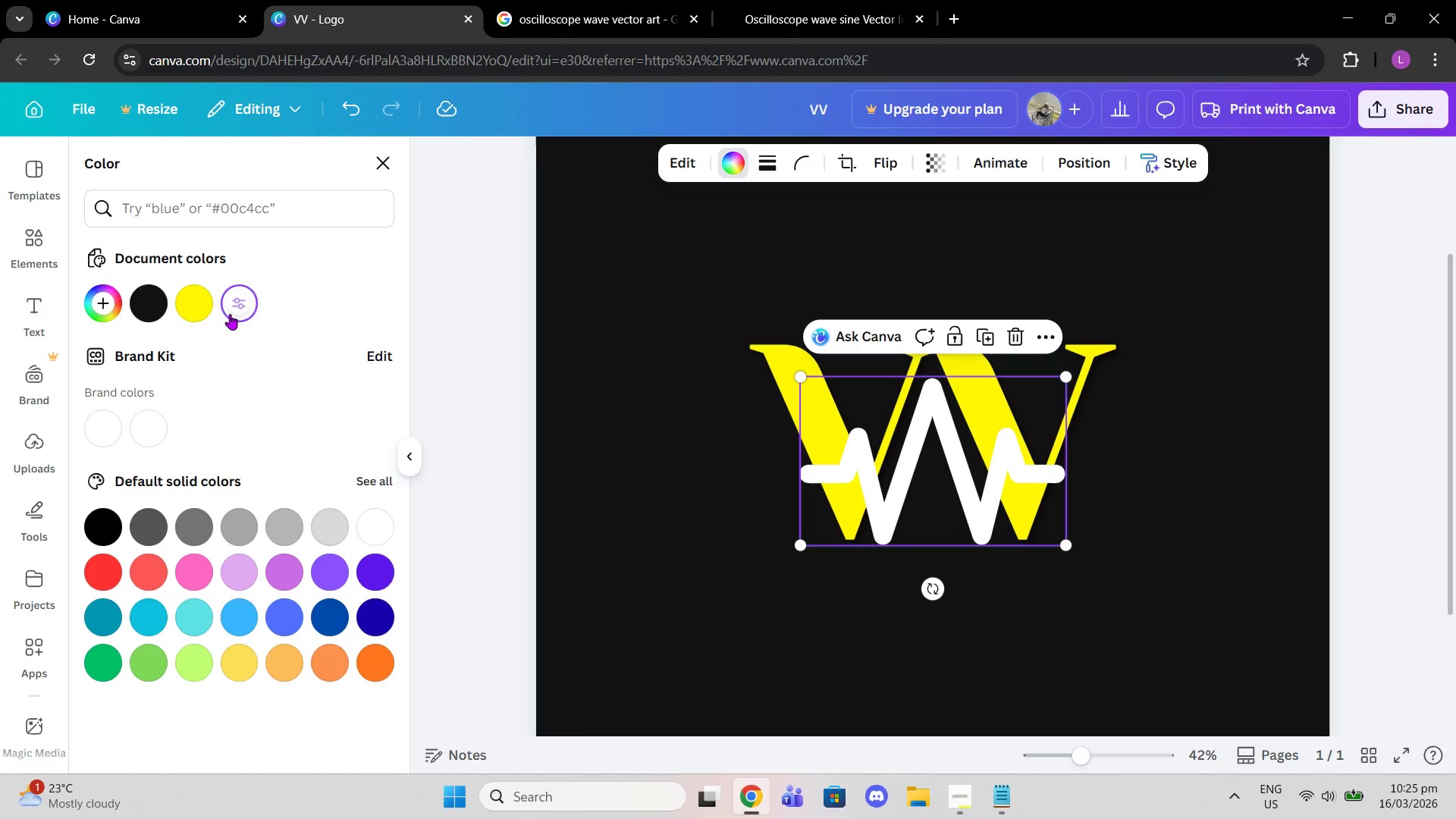 
left_click([235, 298])
 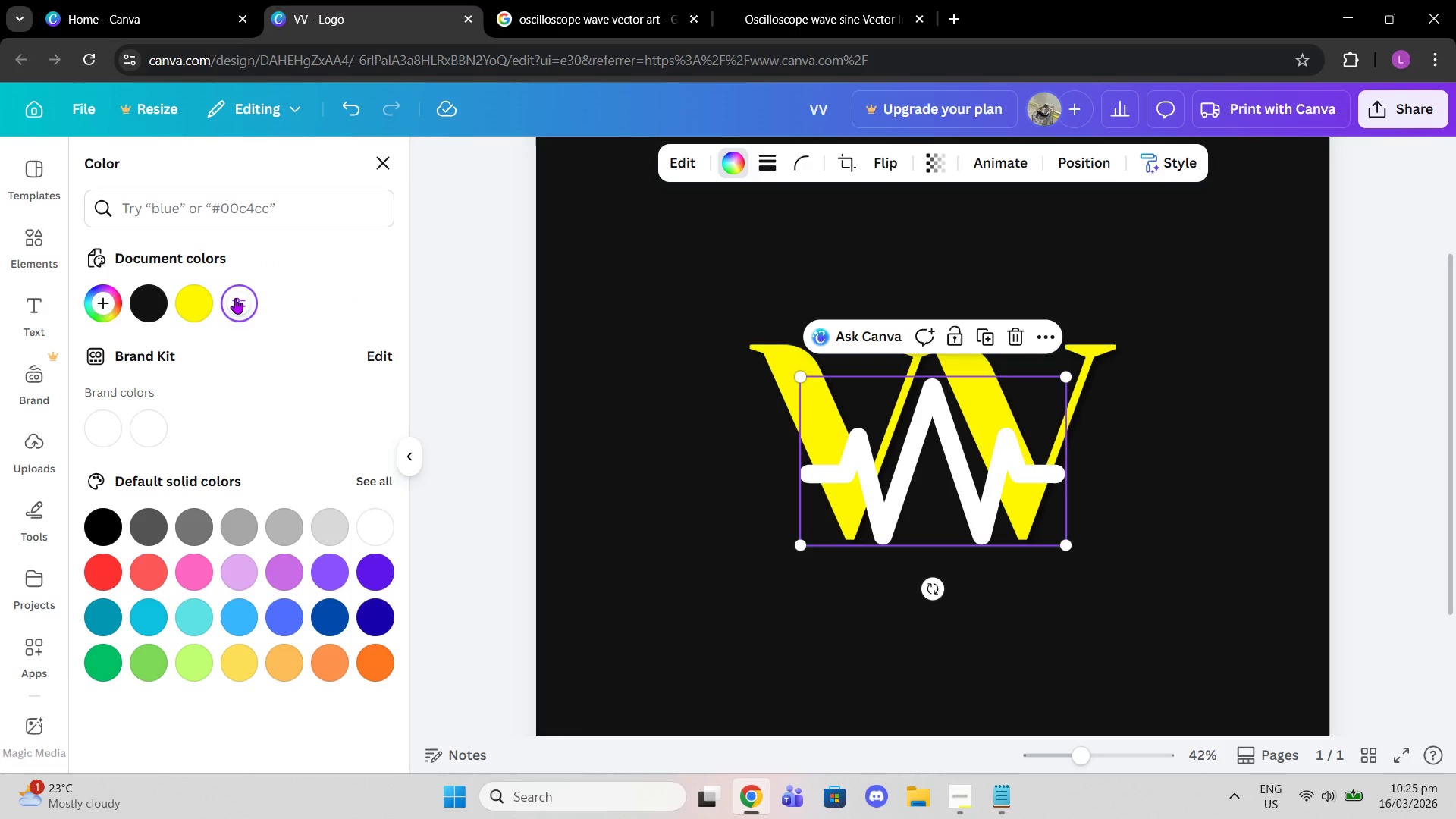 
left_click([235, 298])
 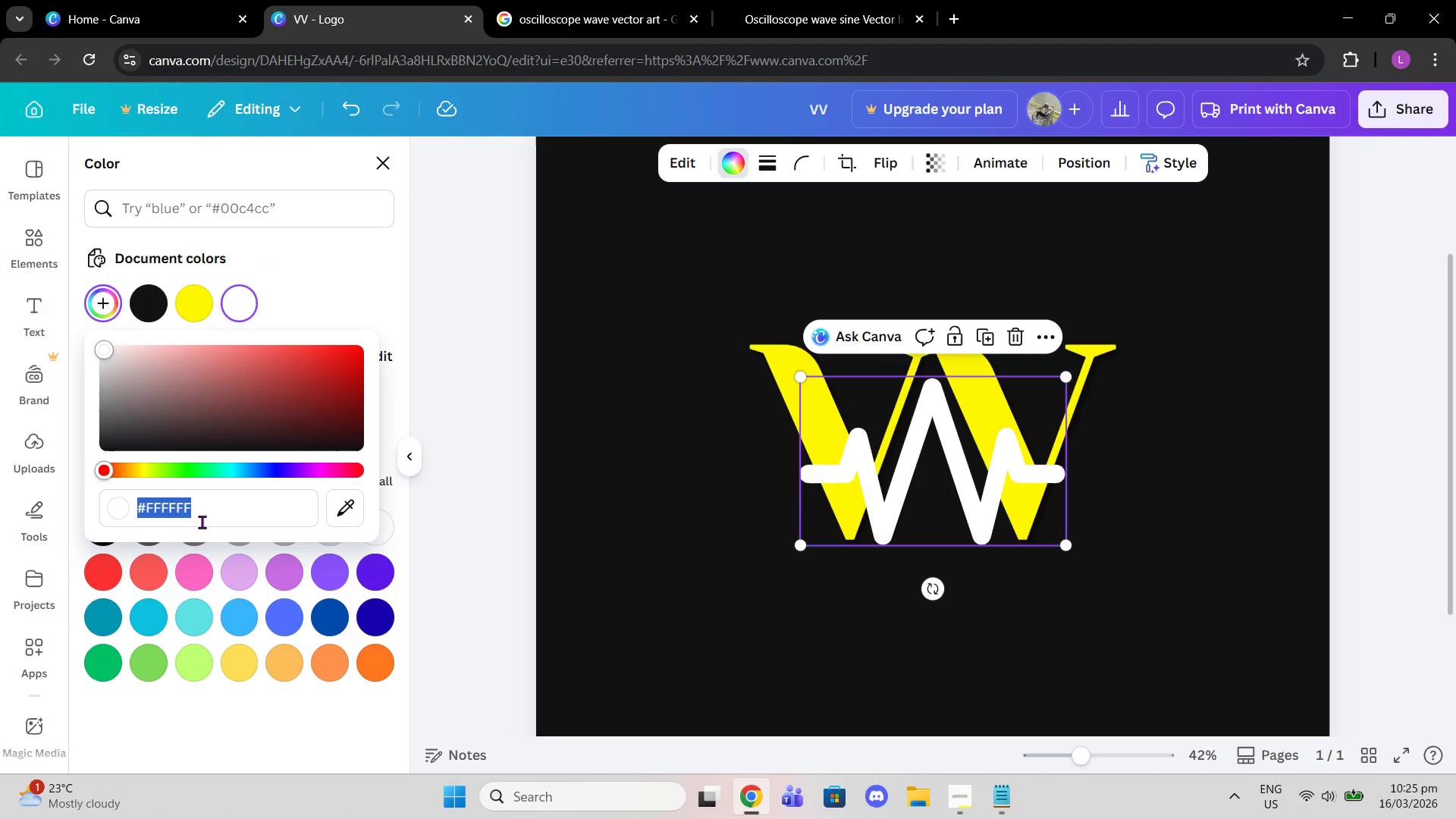 
key(Control+V)
 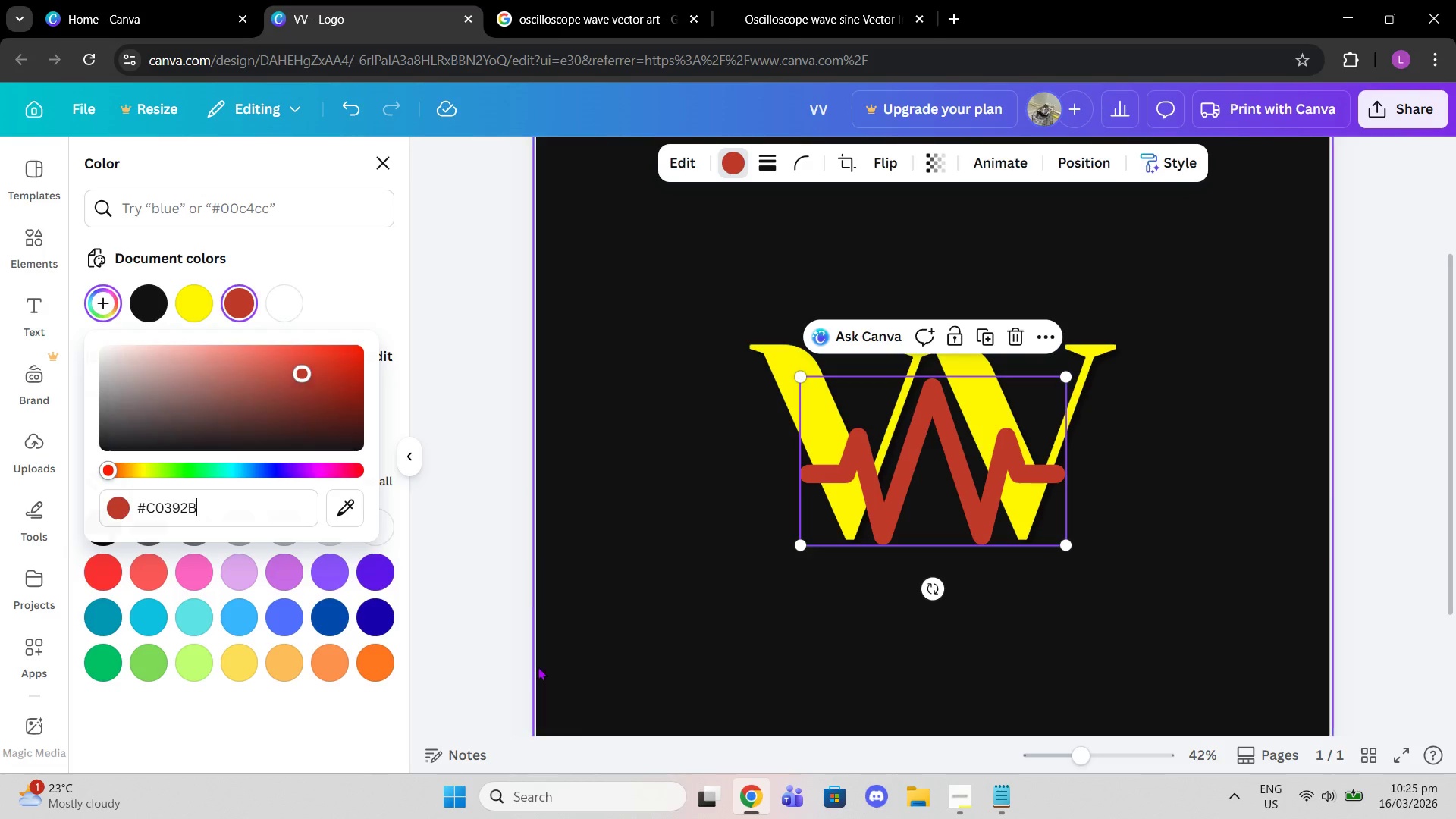 
double_click([538, 667])
 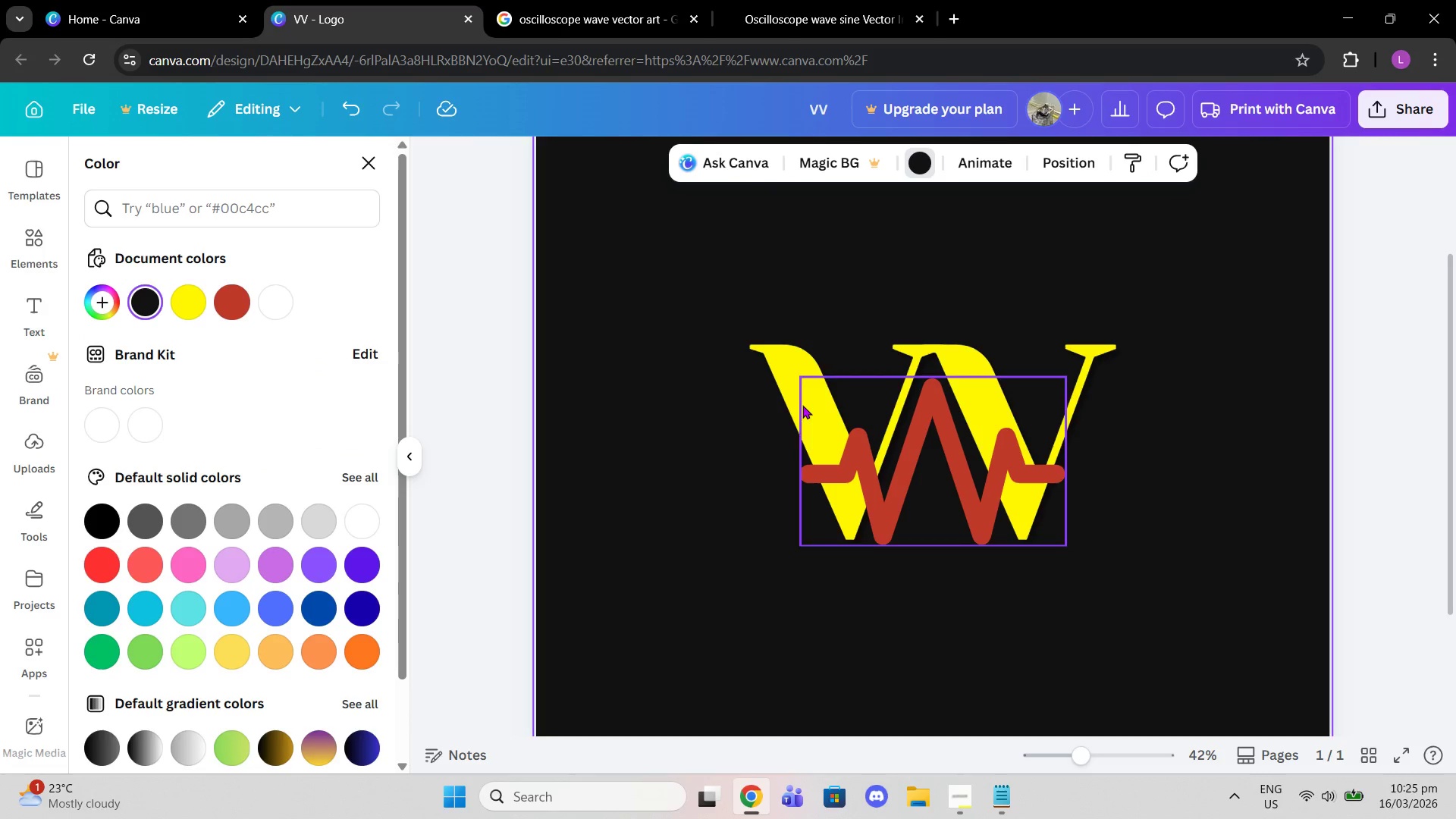 
left_click([792, 400])
 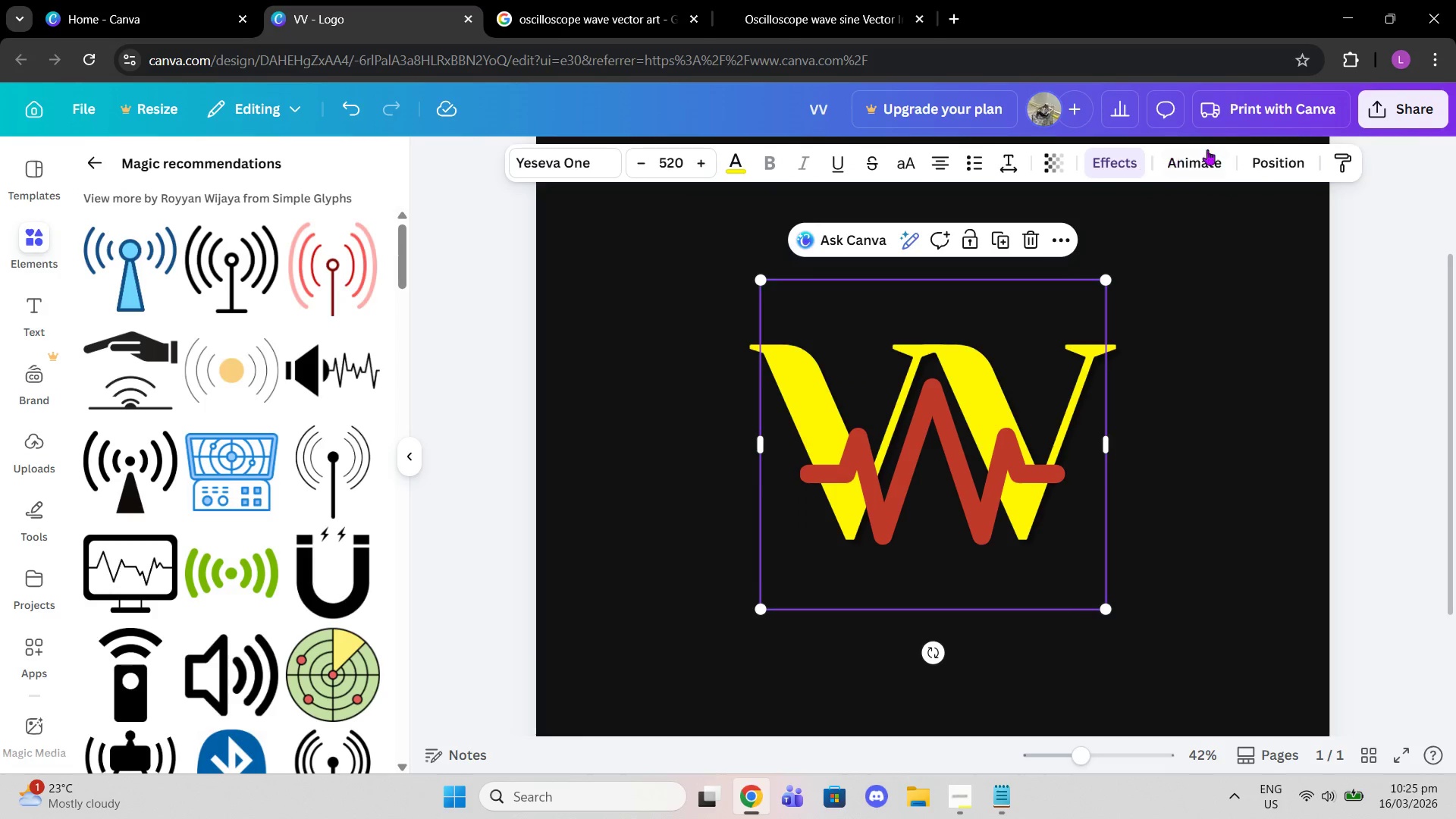 
left_click([1266, 156])
 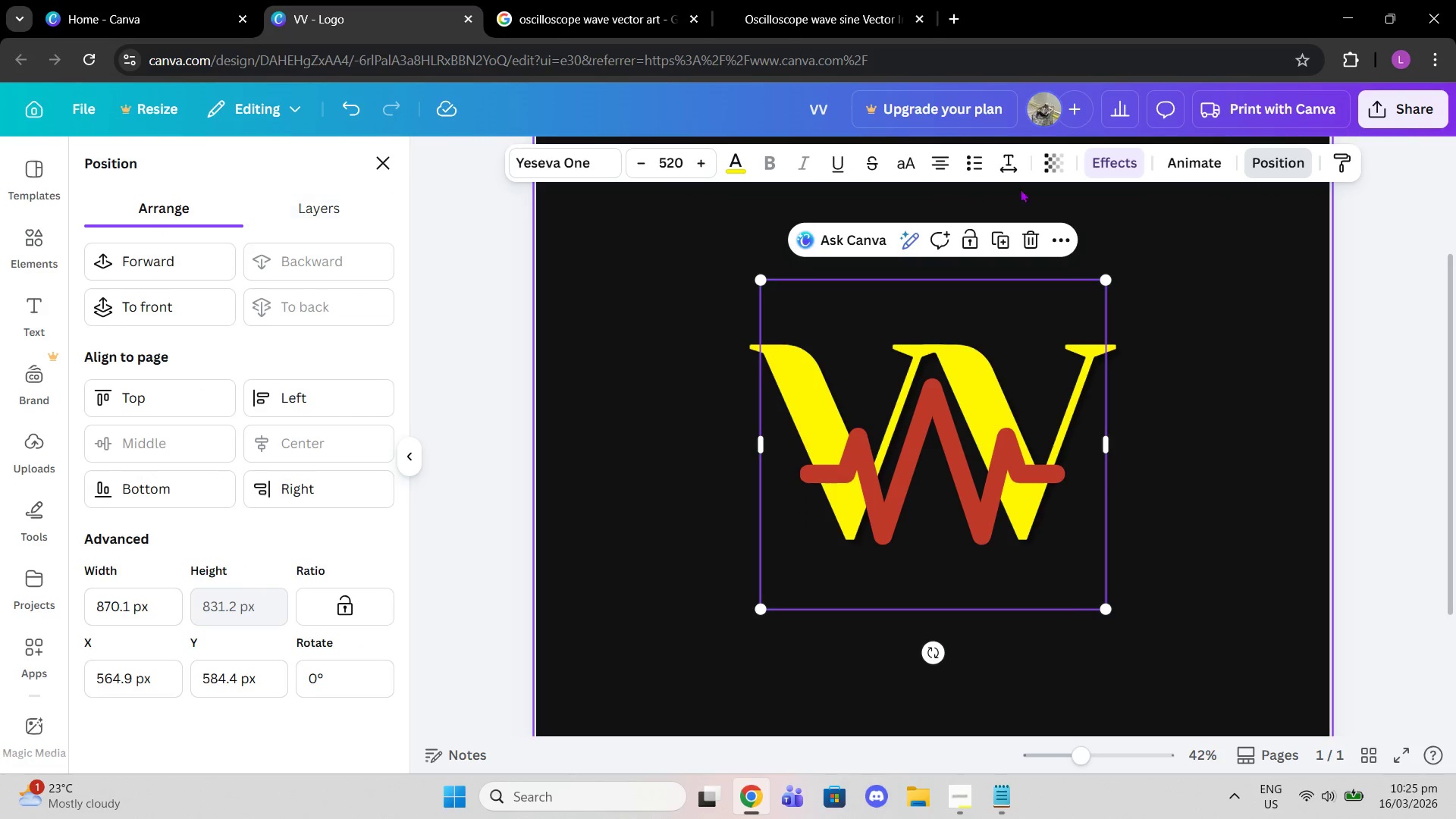 
left_click([1120, 149])
 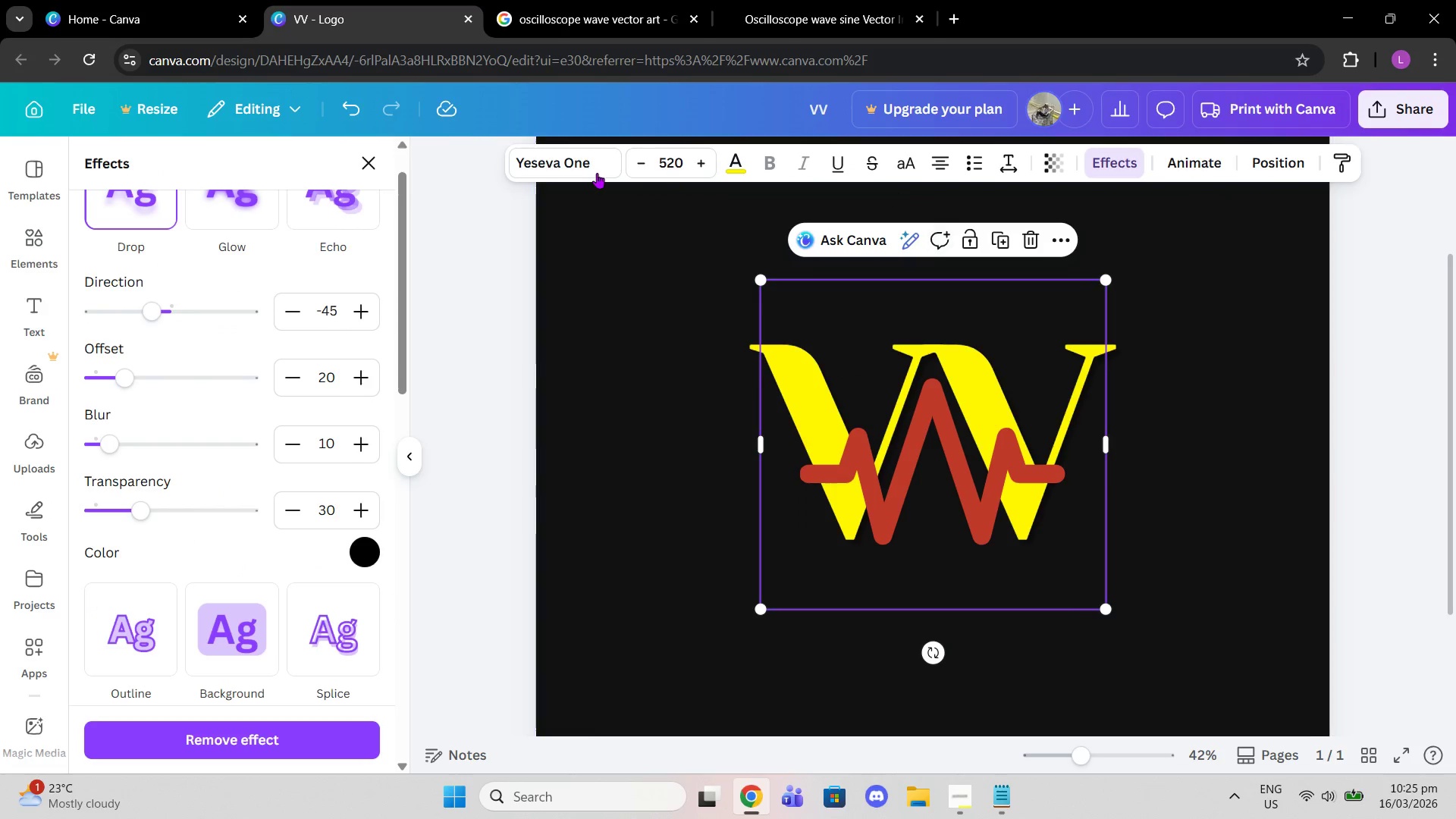 
left_click([577, 169])
 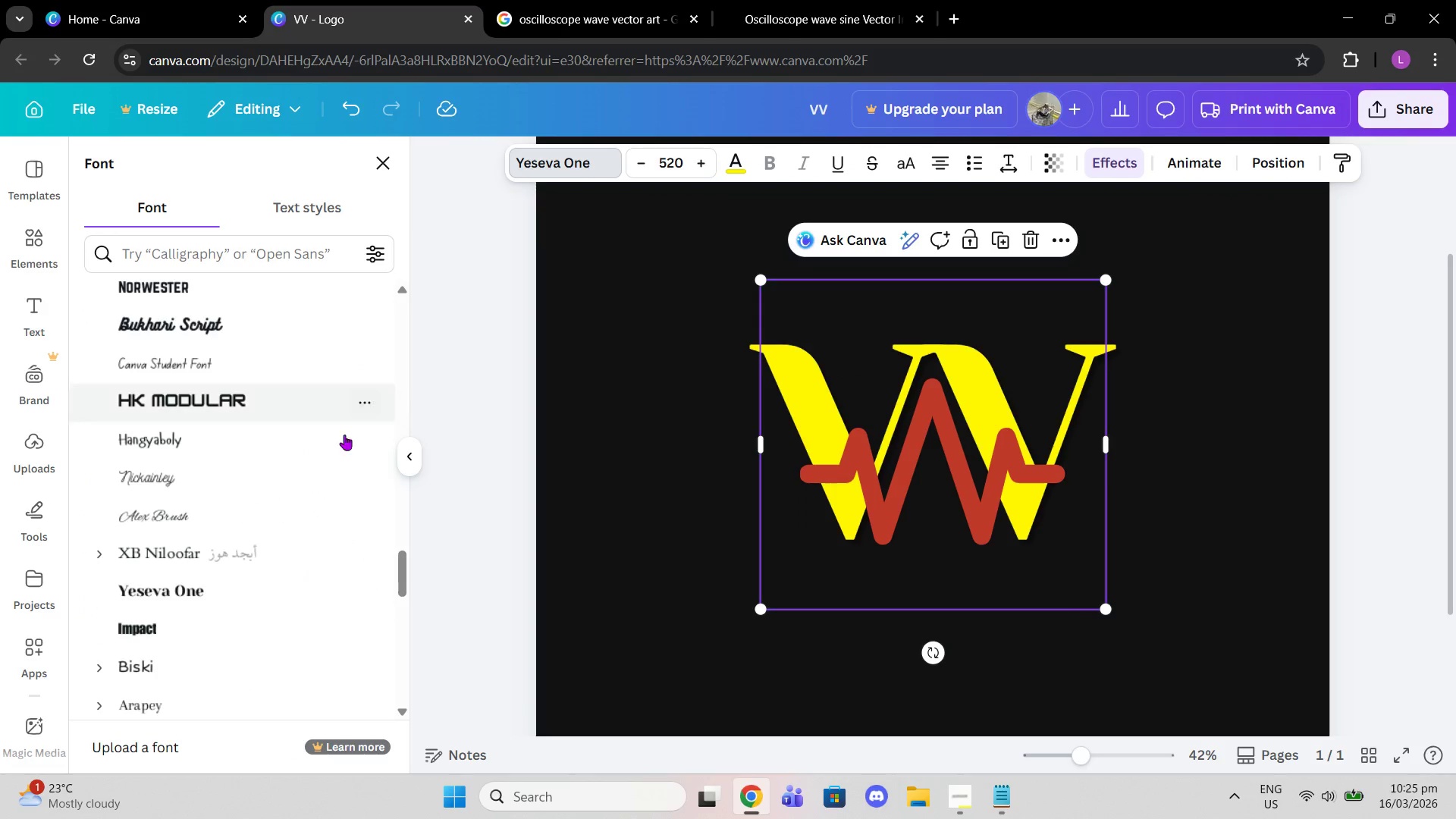 
left_click([218, 411])
 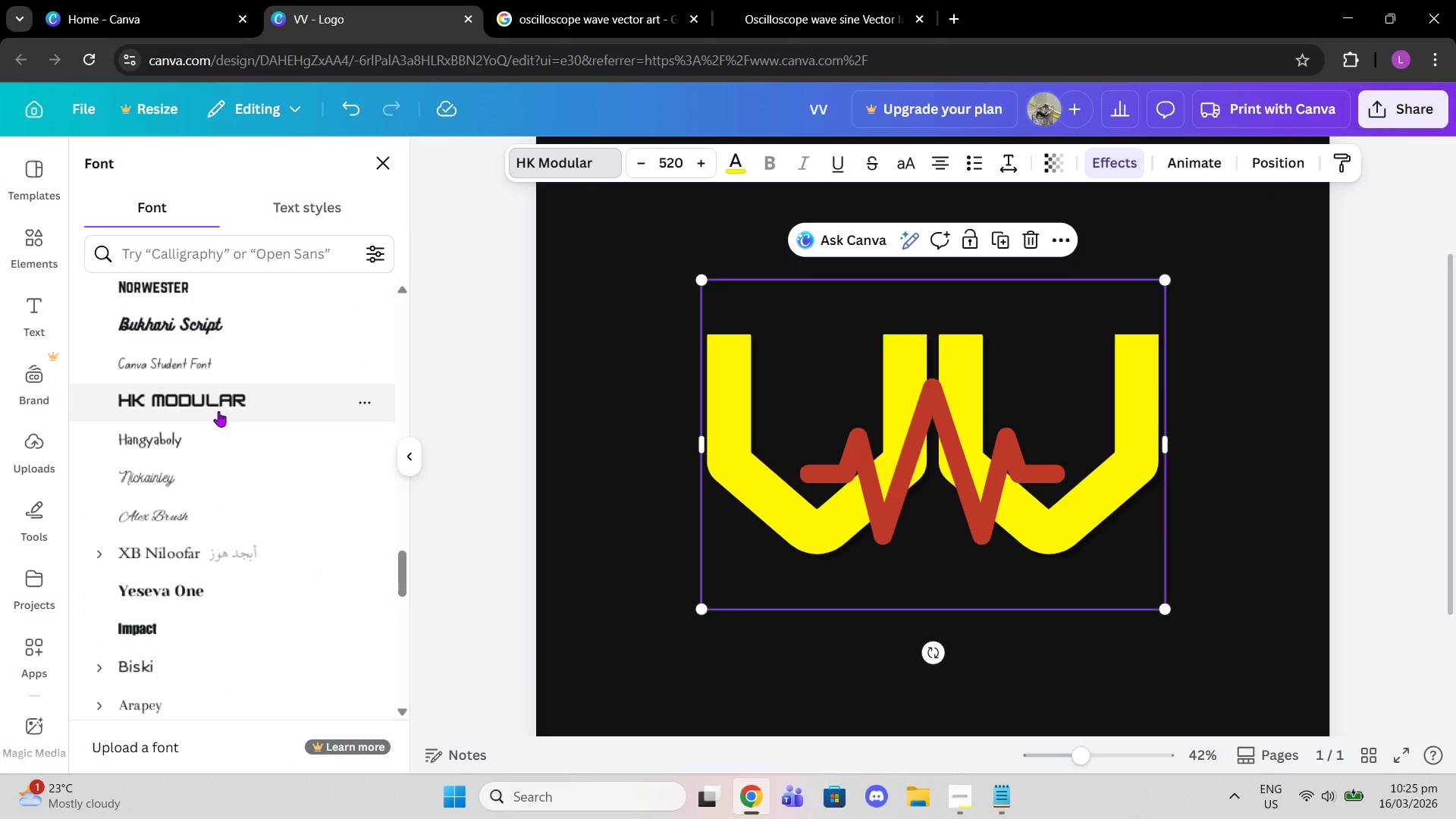 
scroll: coordinate [215, 496], scroll_direction: down, amount: 1.0
 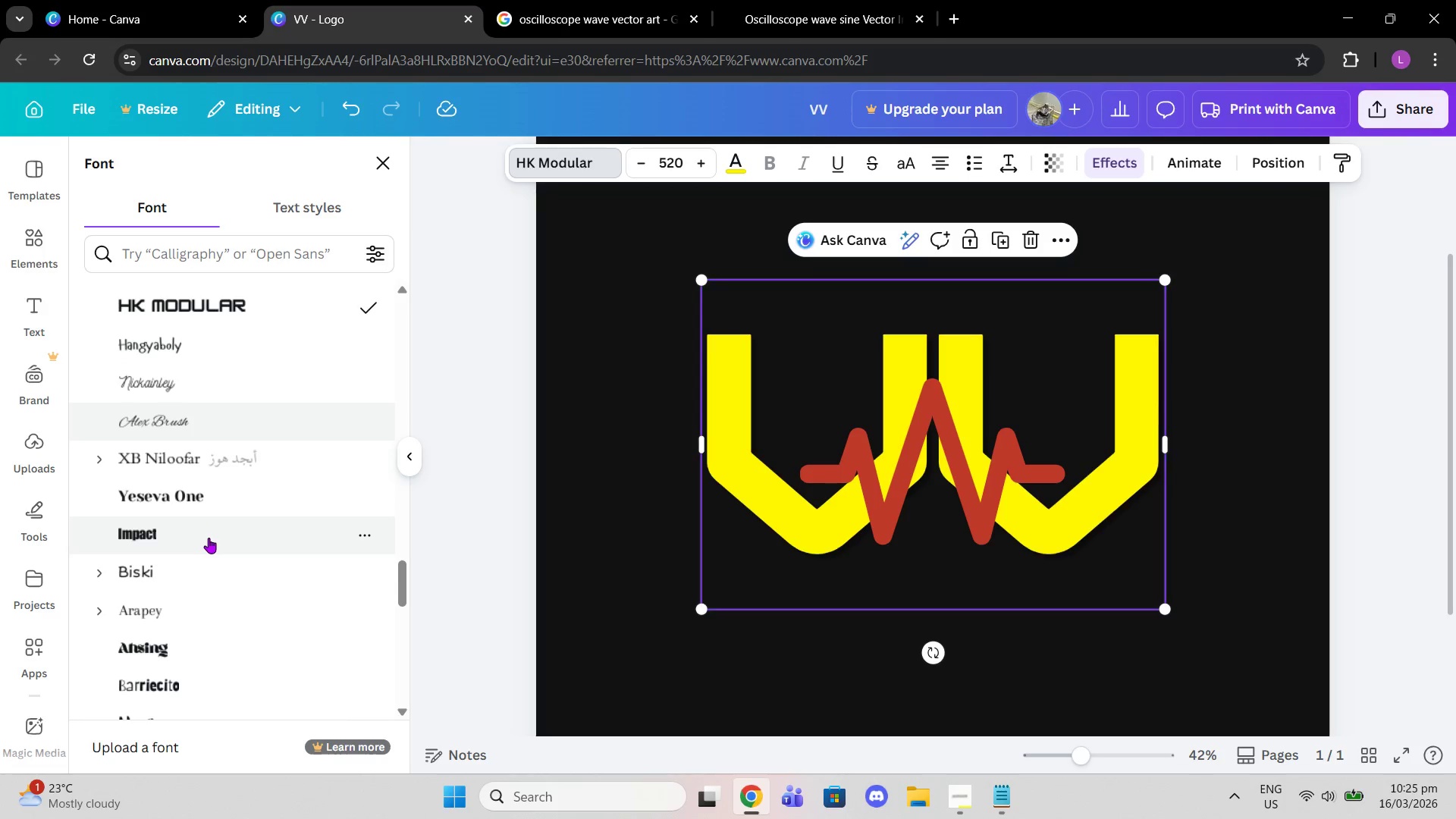 
left_click([205, 538])
 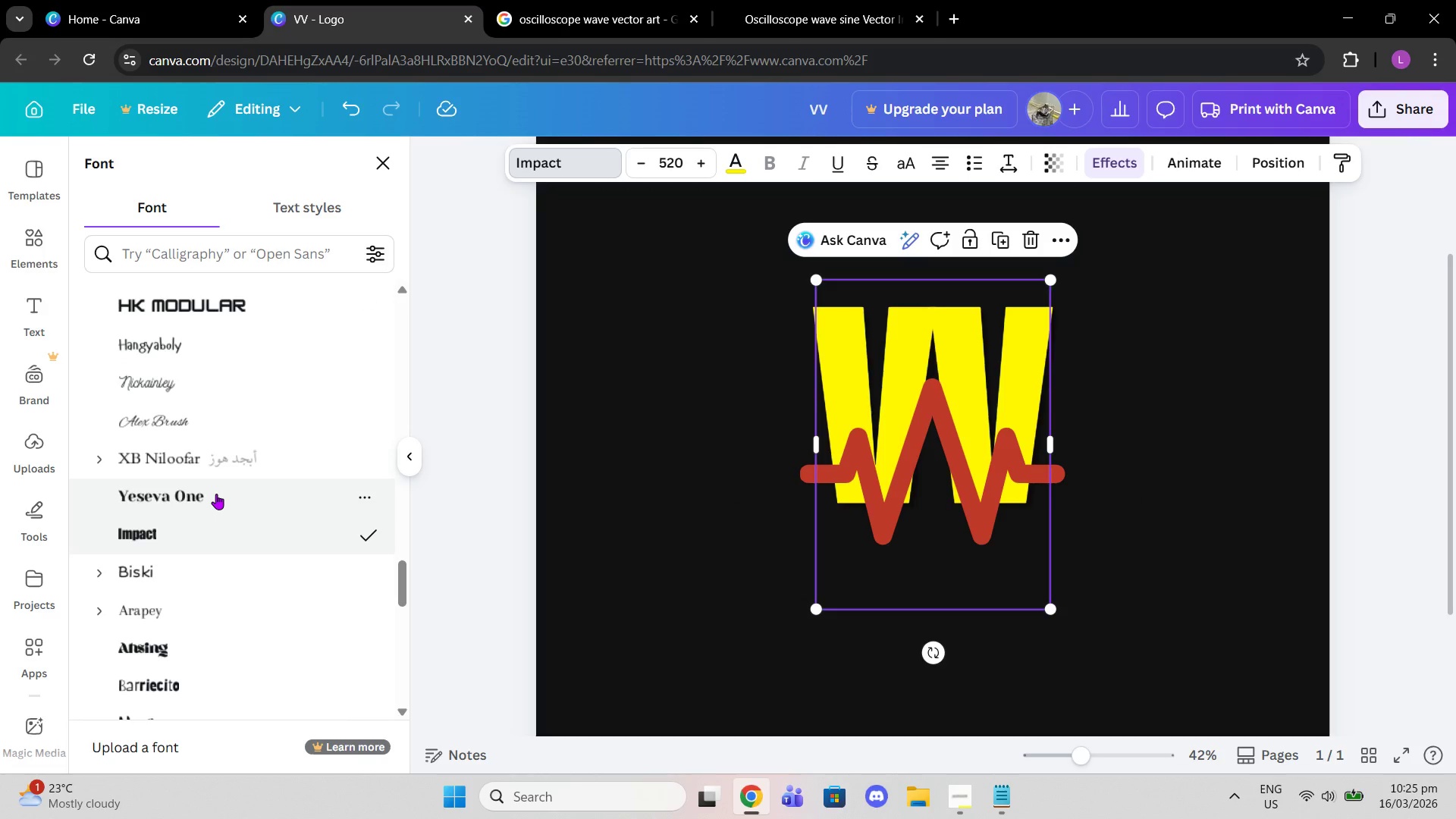 
scroll: coordinate [213, 529], scroll_direction: down, amount: 4.0
 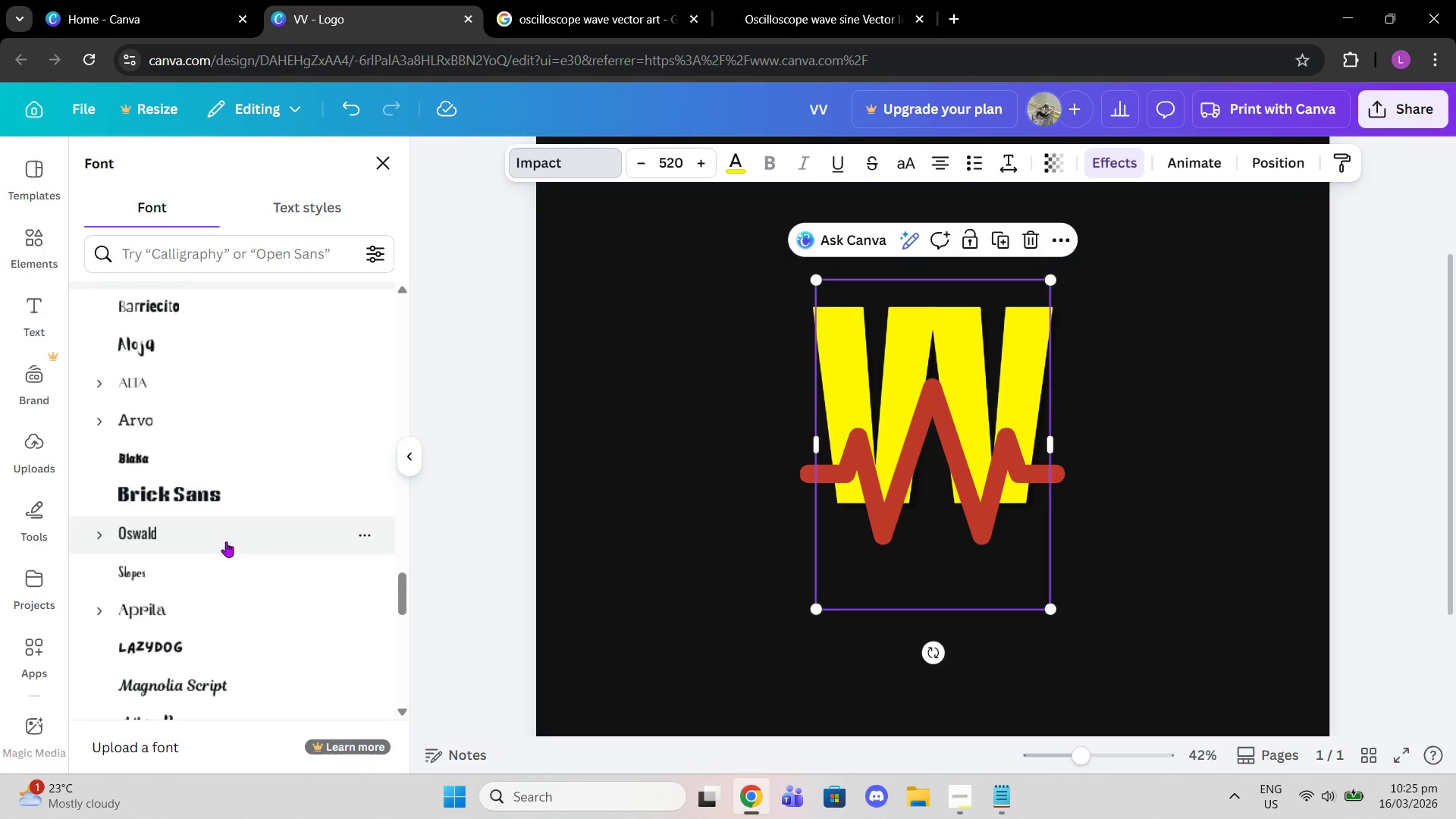 
left_click([226, 541])
 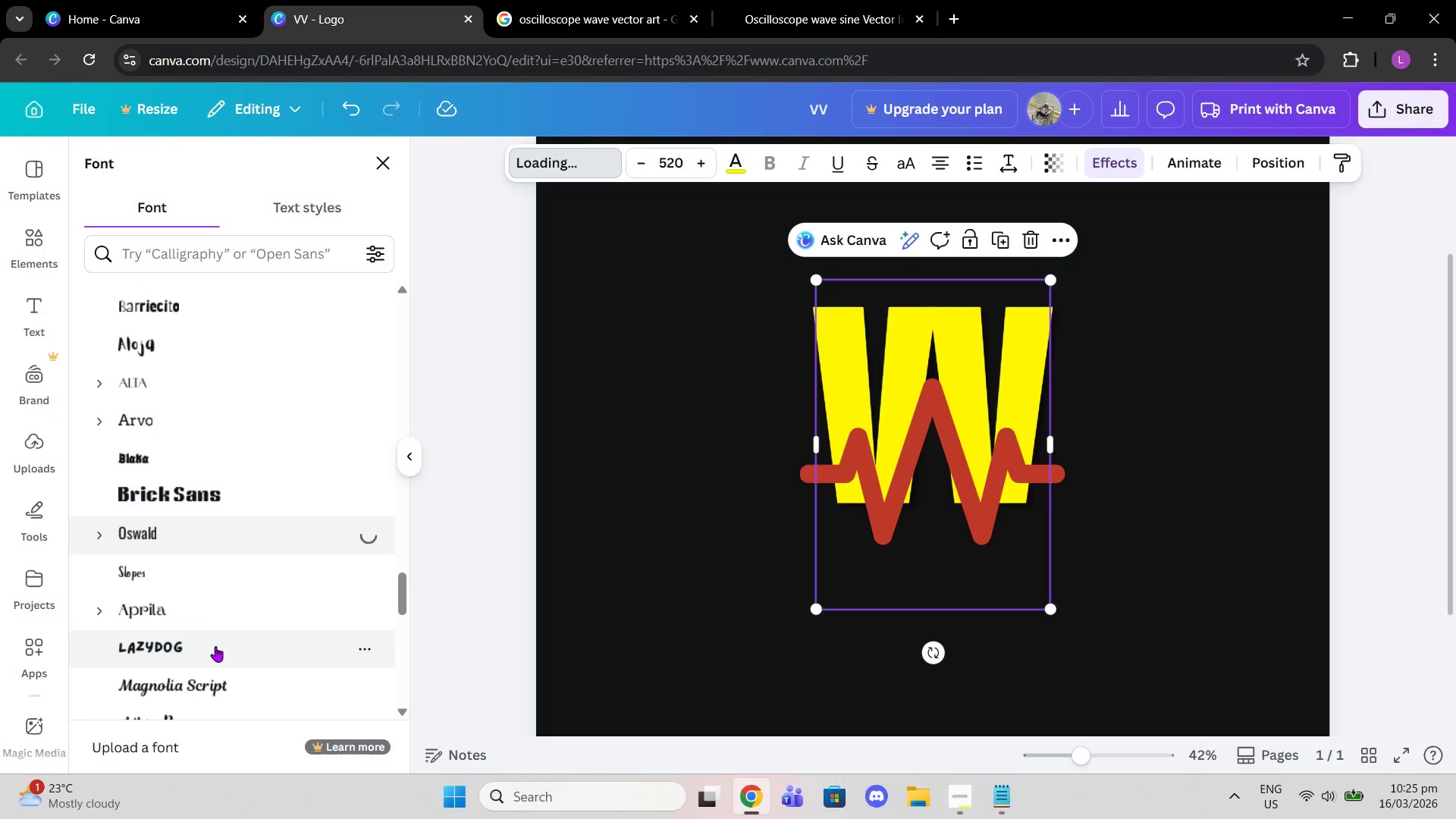 
left_click([215, 646])
 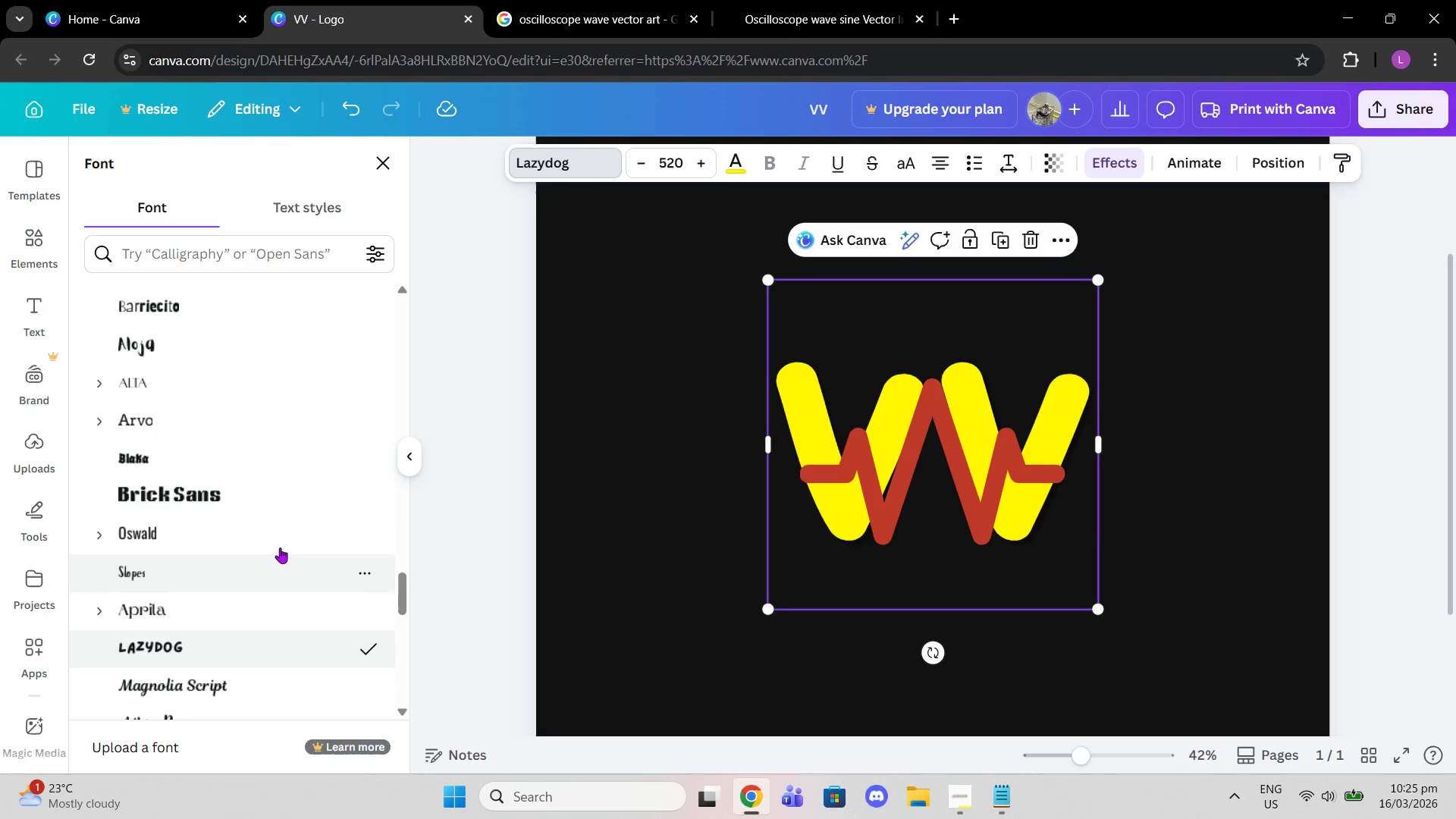 
scroll: coordinate [353, 605], scroll_direction: down, amount: 1.0
 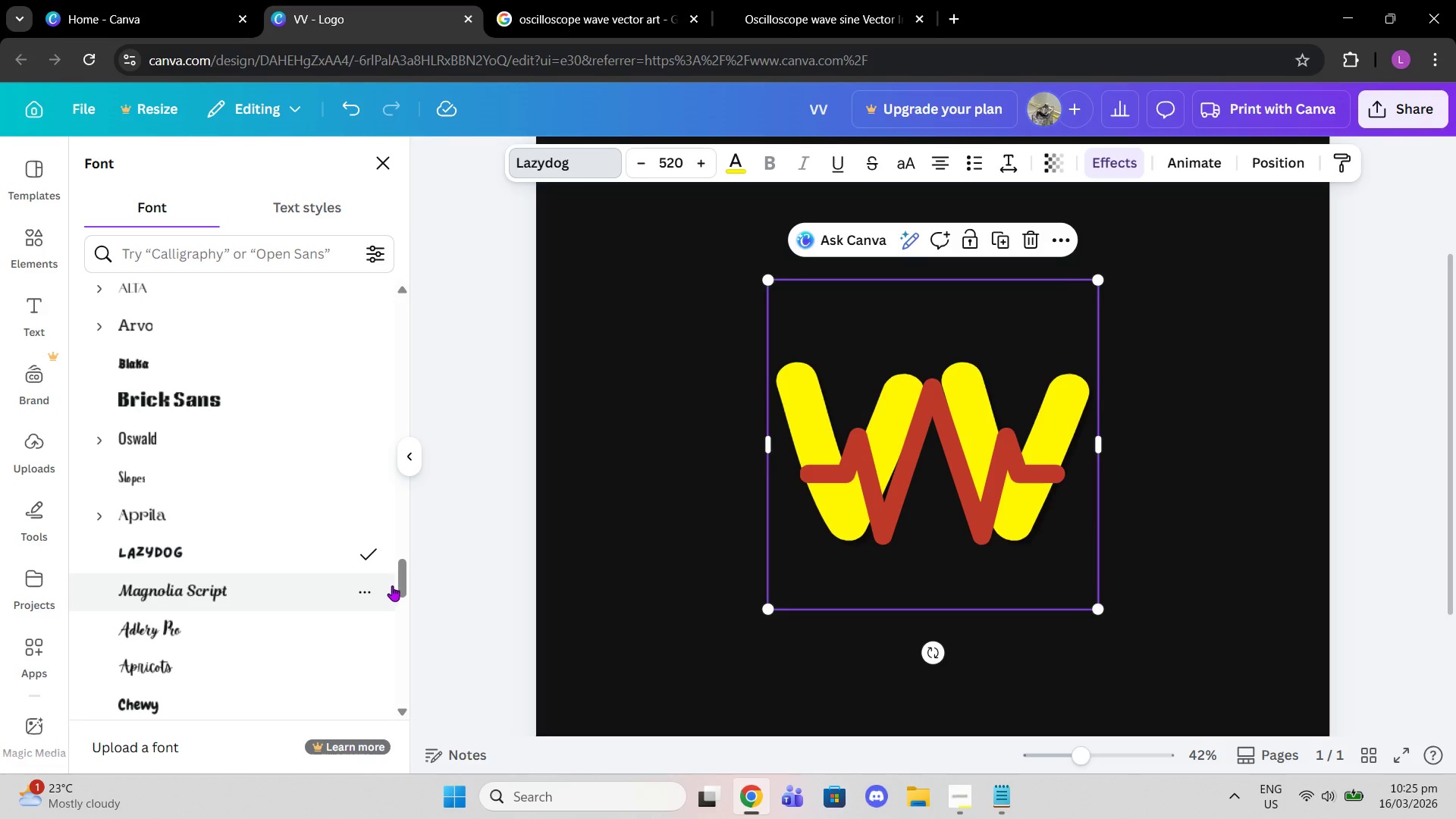 
left_click_drag(start_coordinate=[400, 581], to_coordinate=[379, 323])
 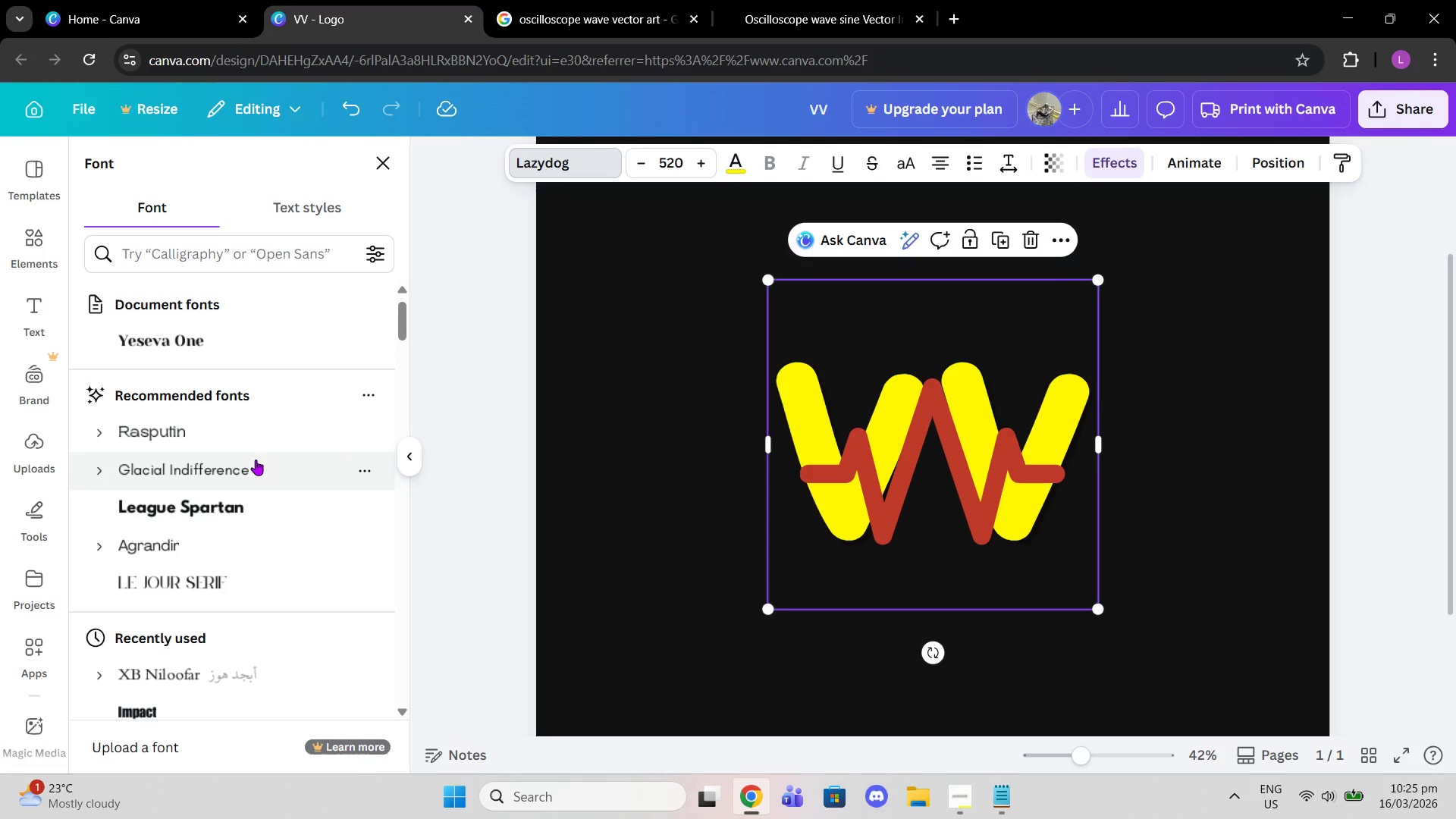 
left_click([250, 430])
 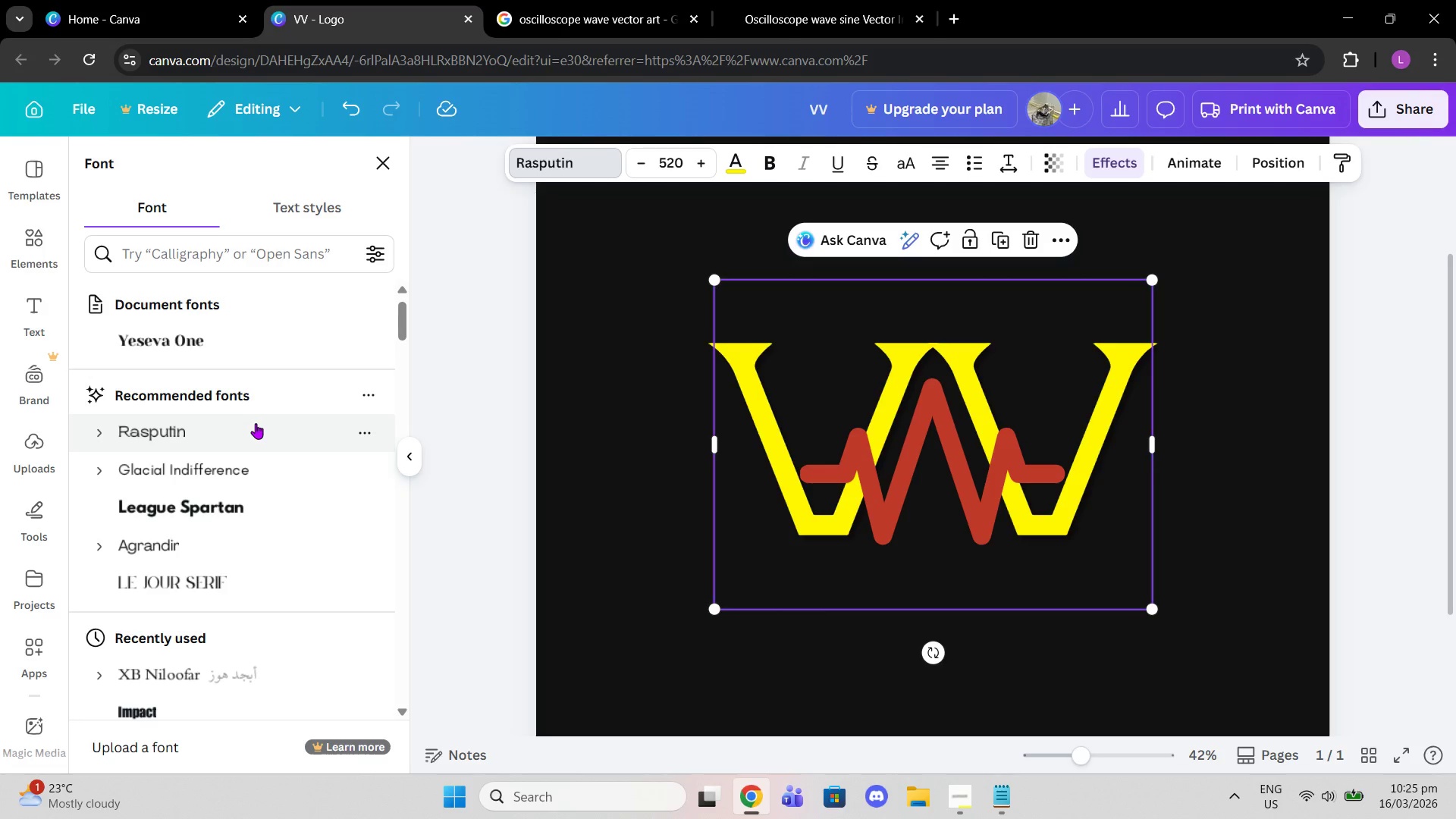 
wait(8.78)
 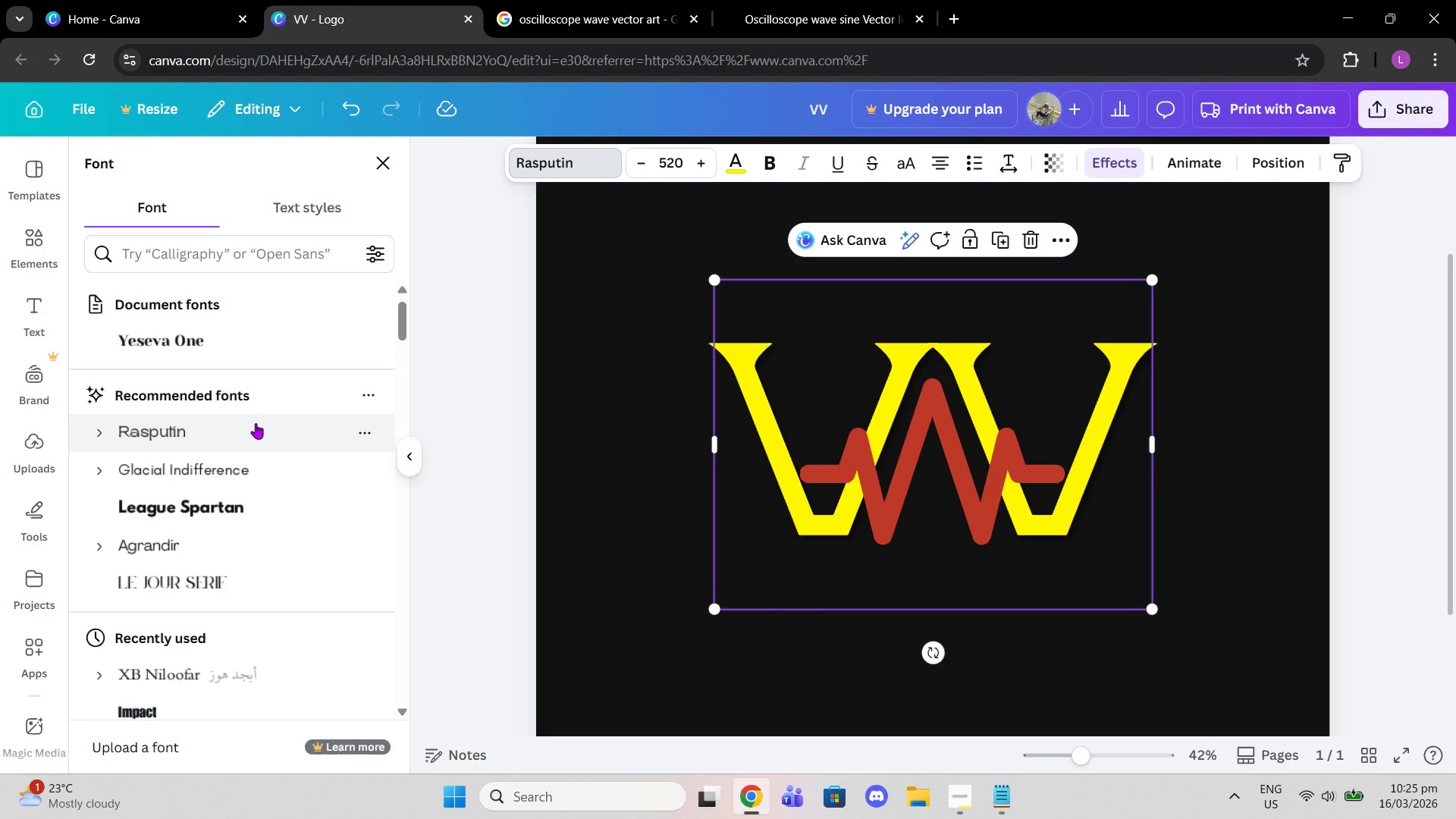 
scroll: coordinate [246, 474], scroll_direction: down, amount: 1.0
 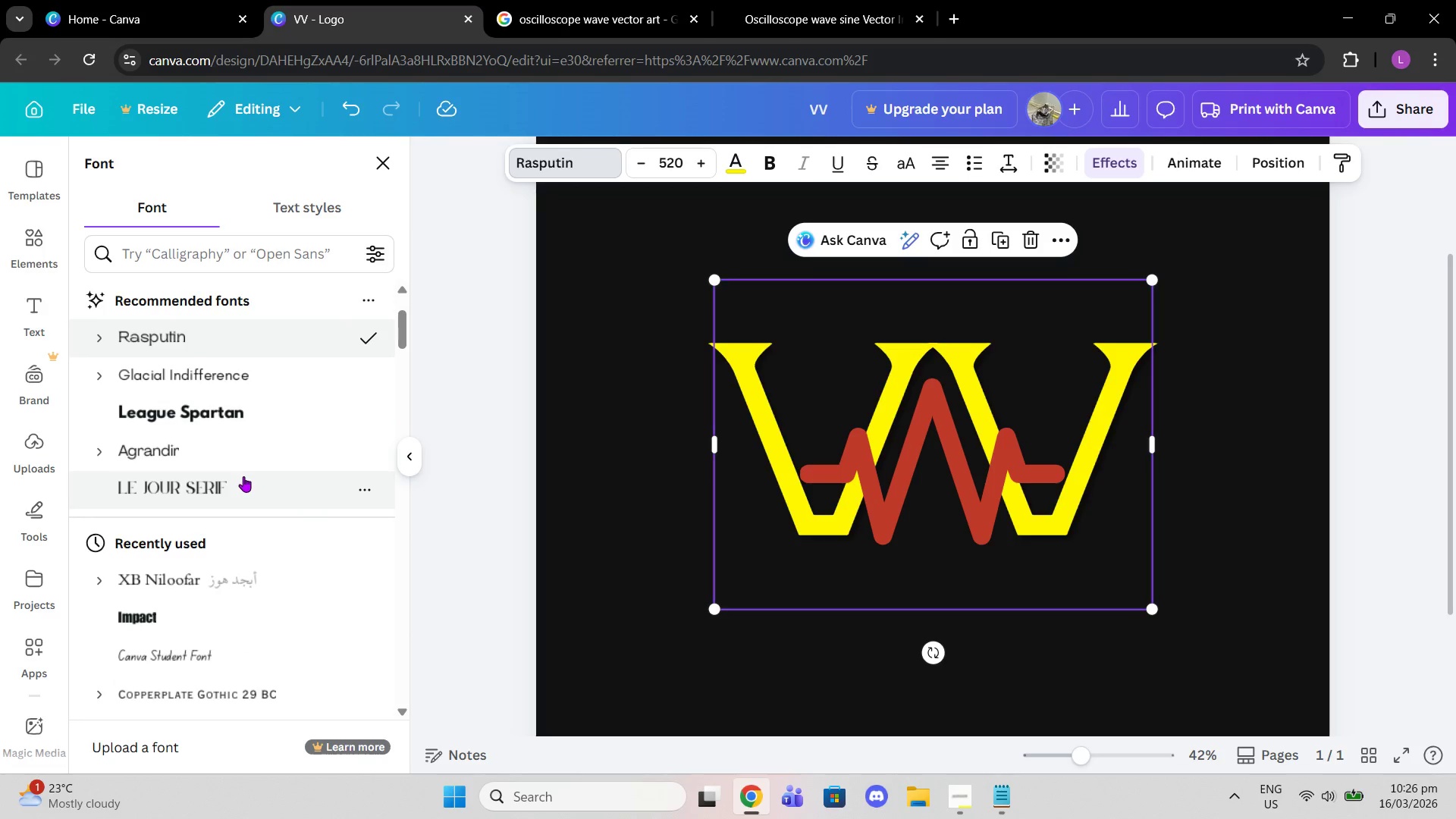 
left_click([244, 476])
 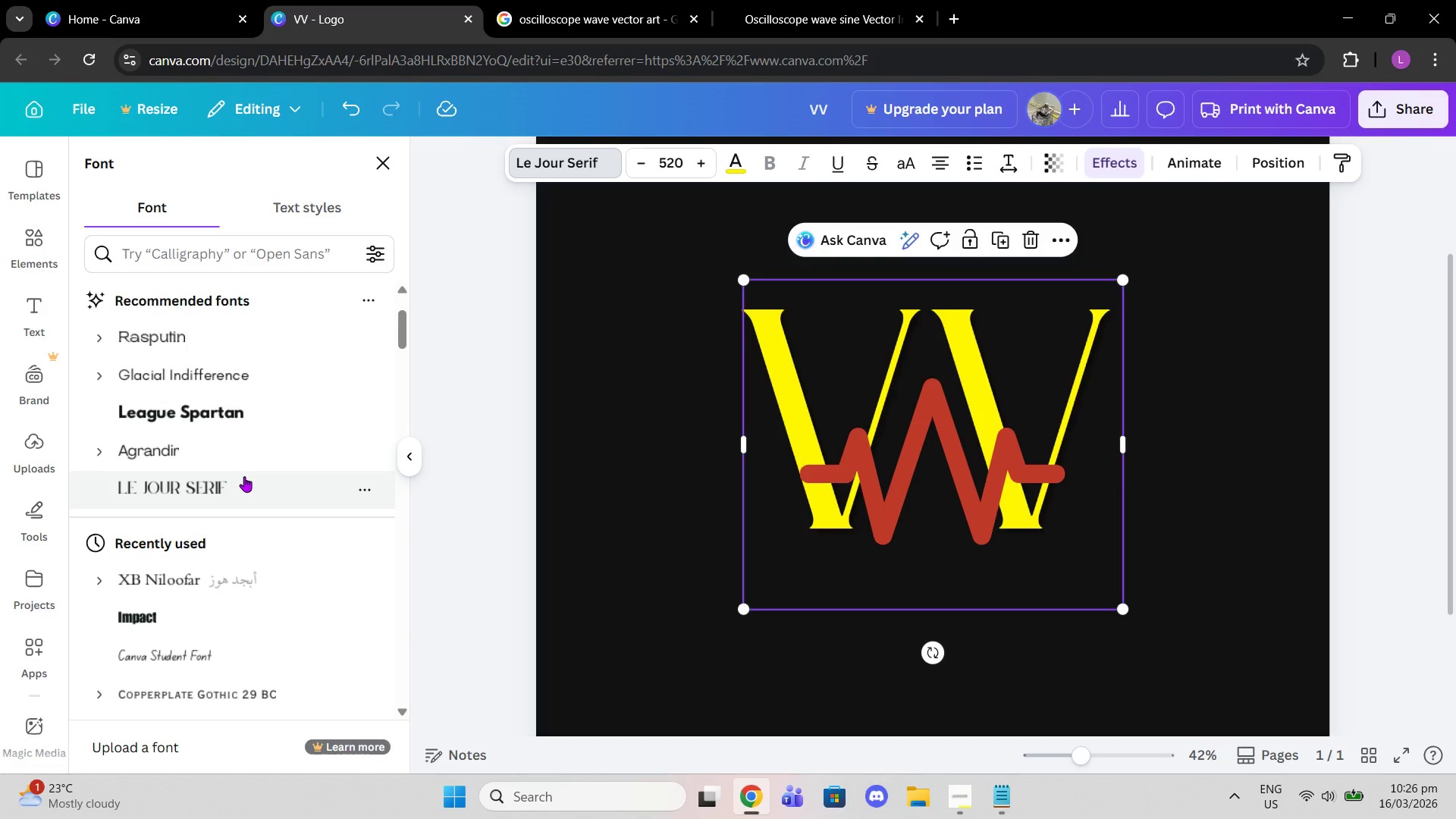 
scroll: coordinate [268, 510], scroll_direction: down, amount: 4.0
 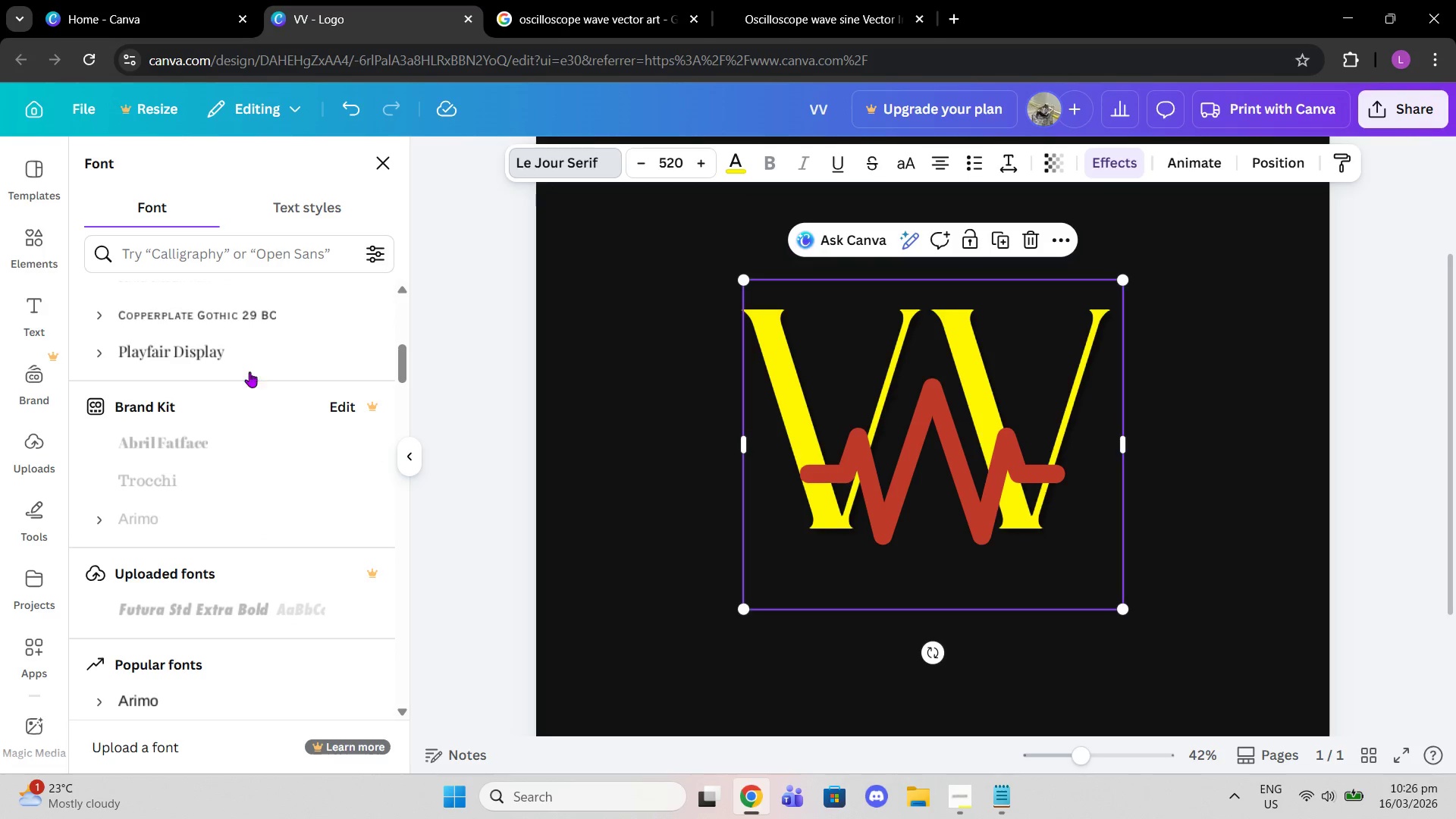 
left_click([244, 366])
 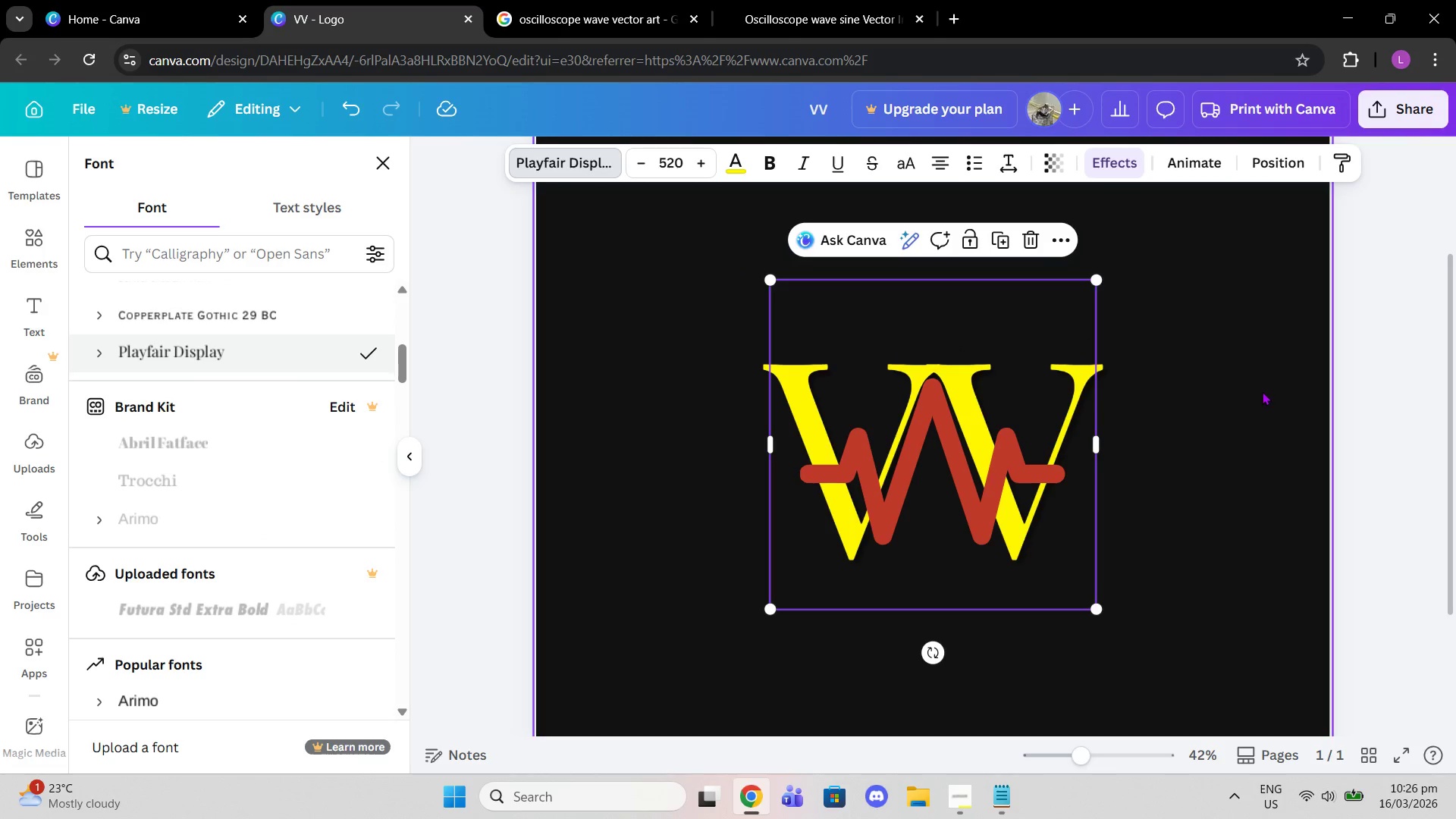 
left_click([1213, 409])
 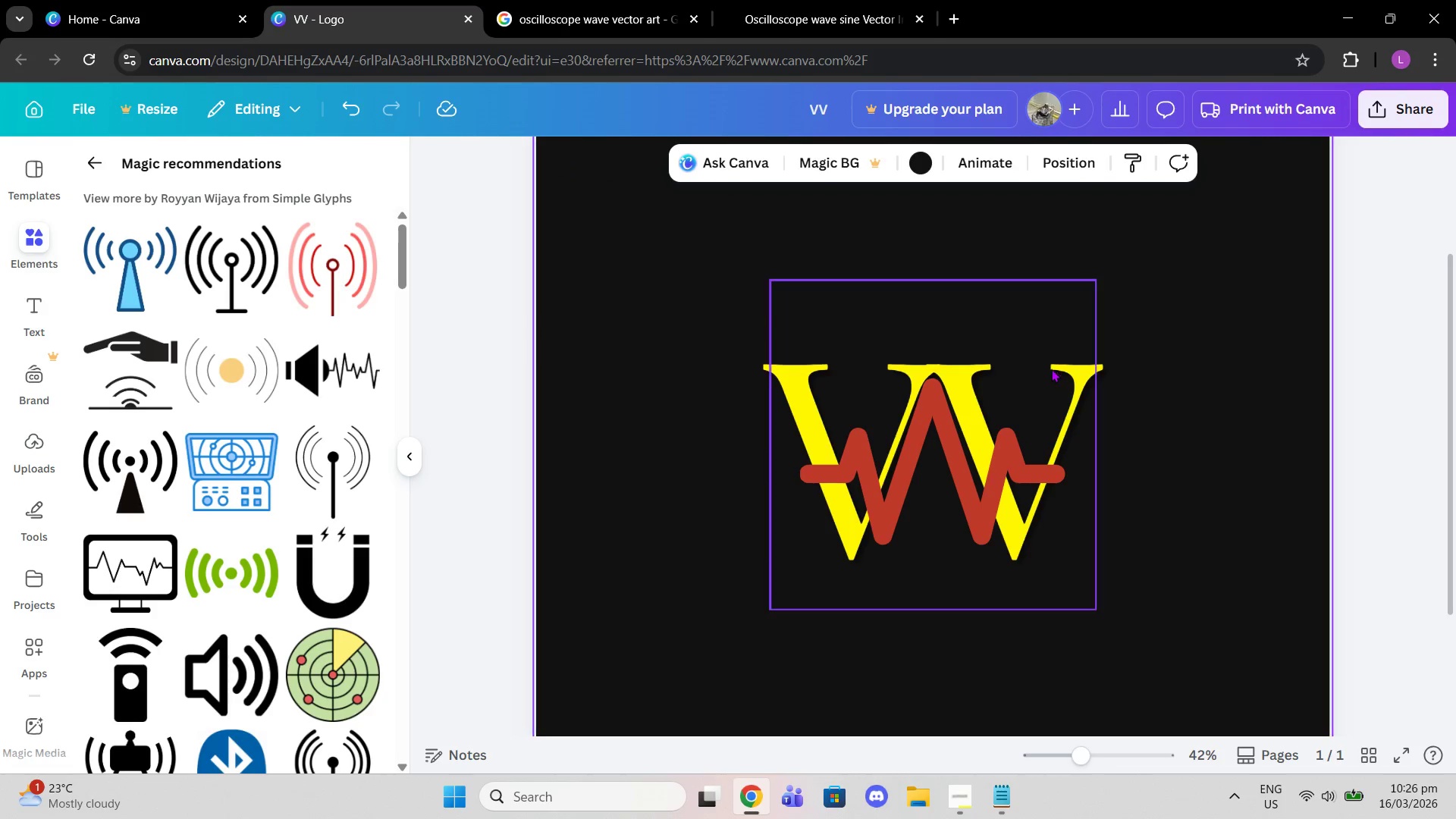 
left_click([1051, 369])
 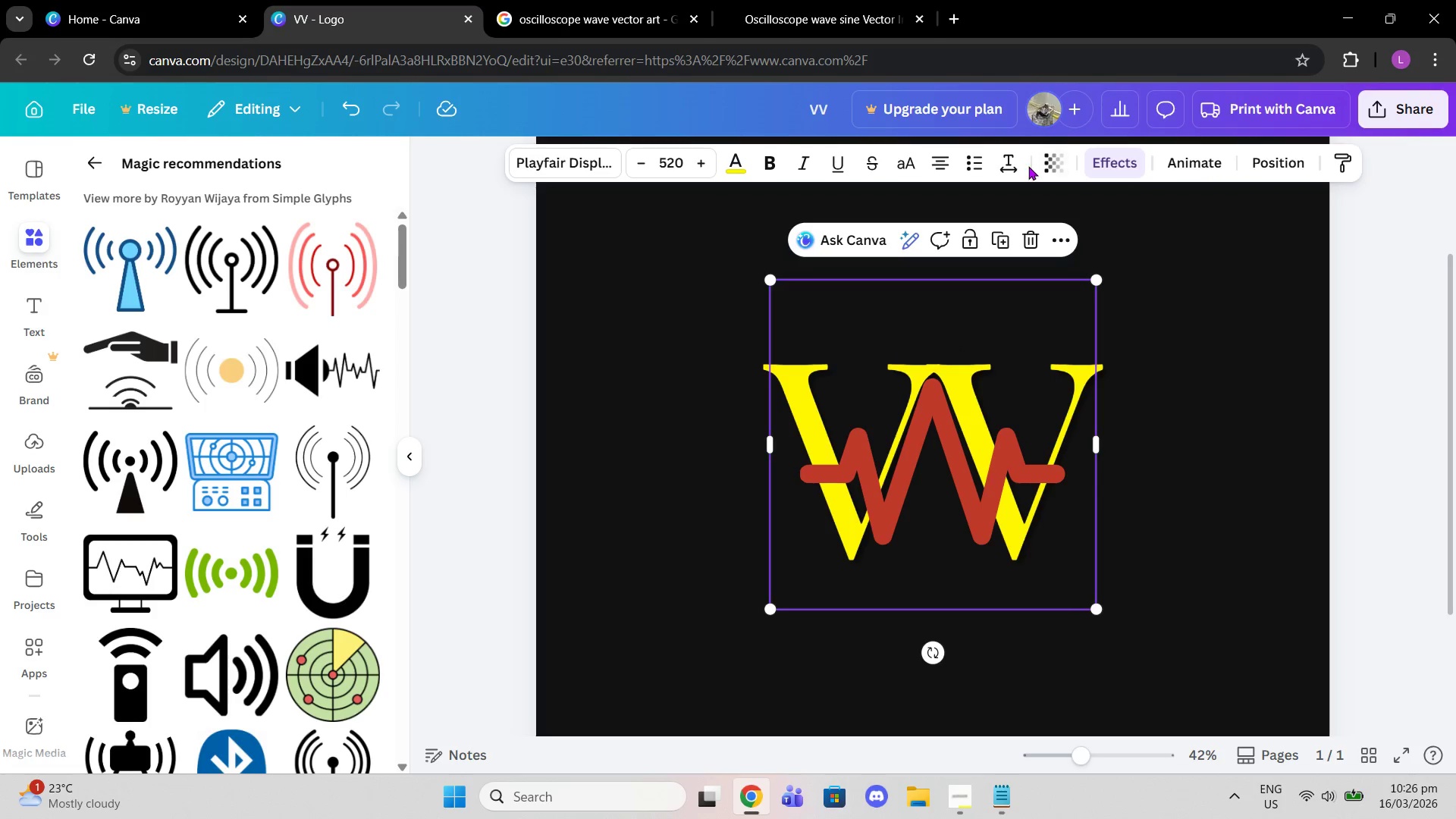 
left_click([1021, 154])
 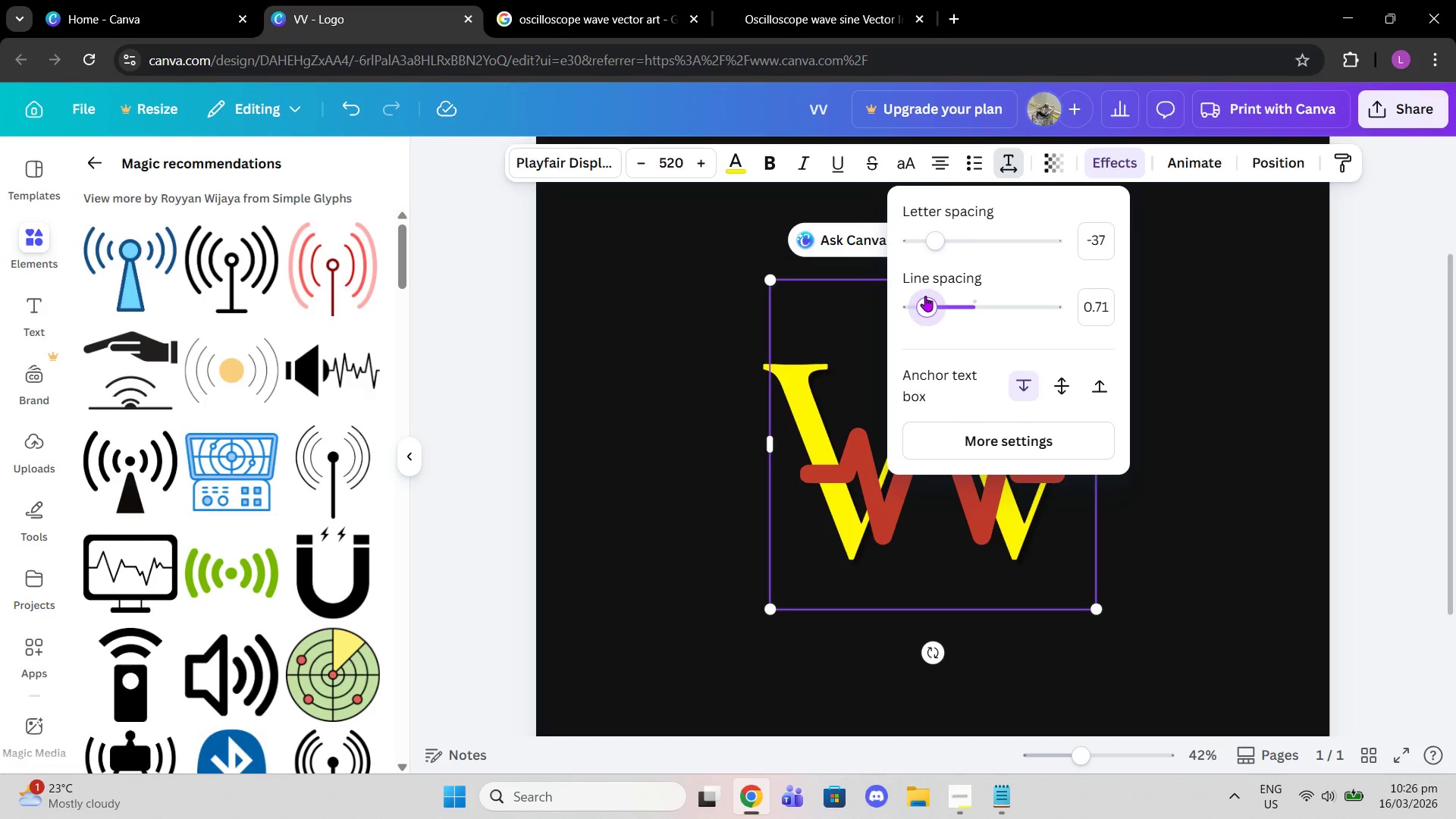 
left_click_drag(start_coordinate=[936, 237], to_coordinate=[923, 235])
 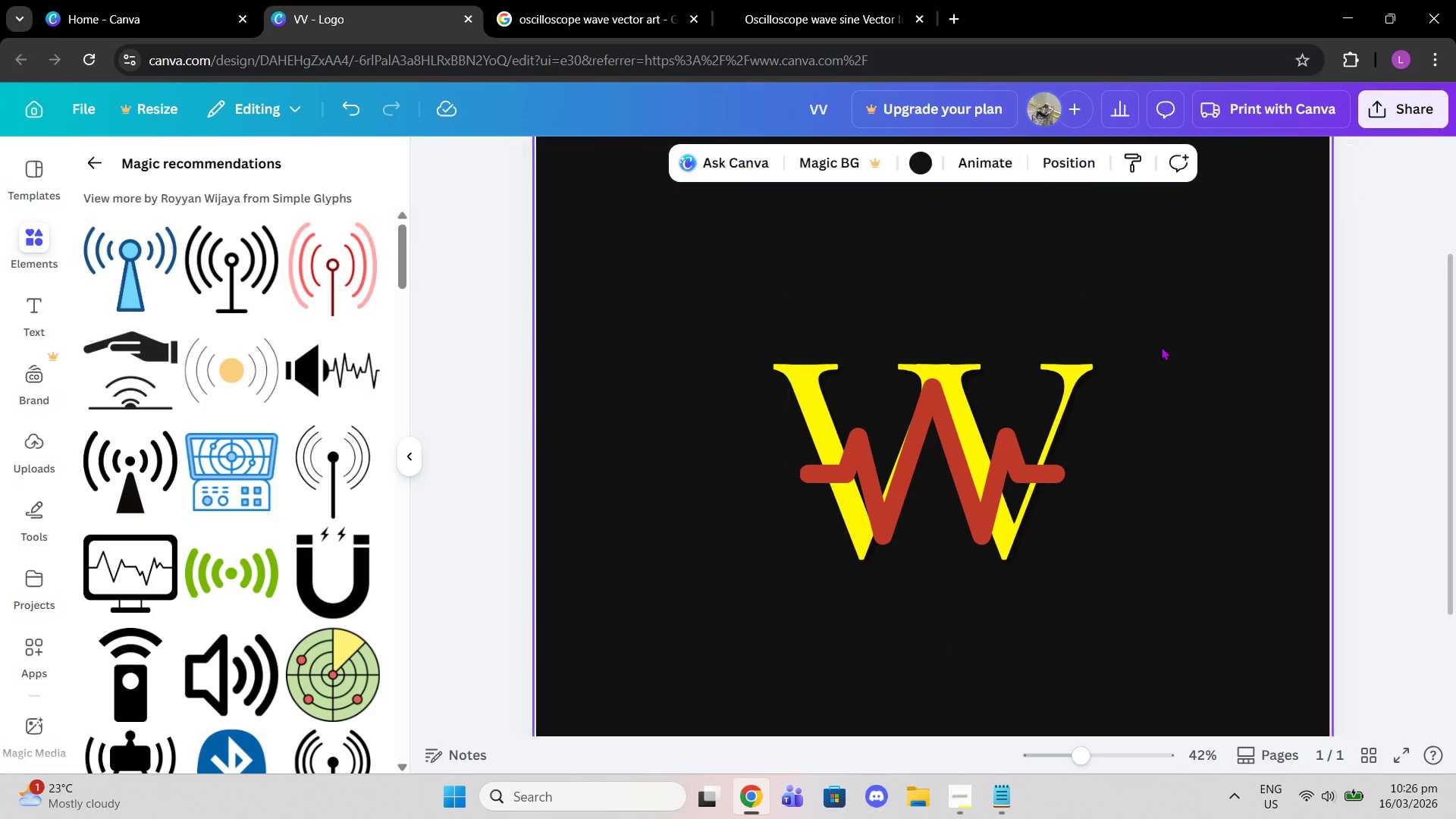 
double_click([1161, 347])
 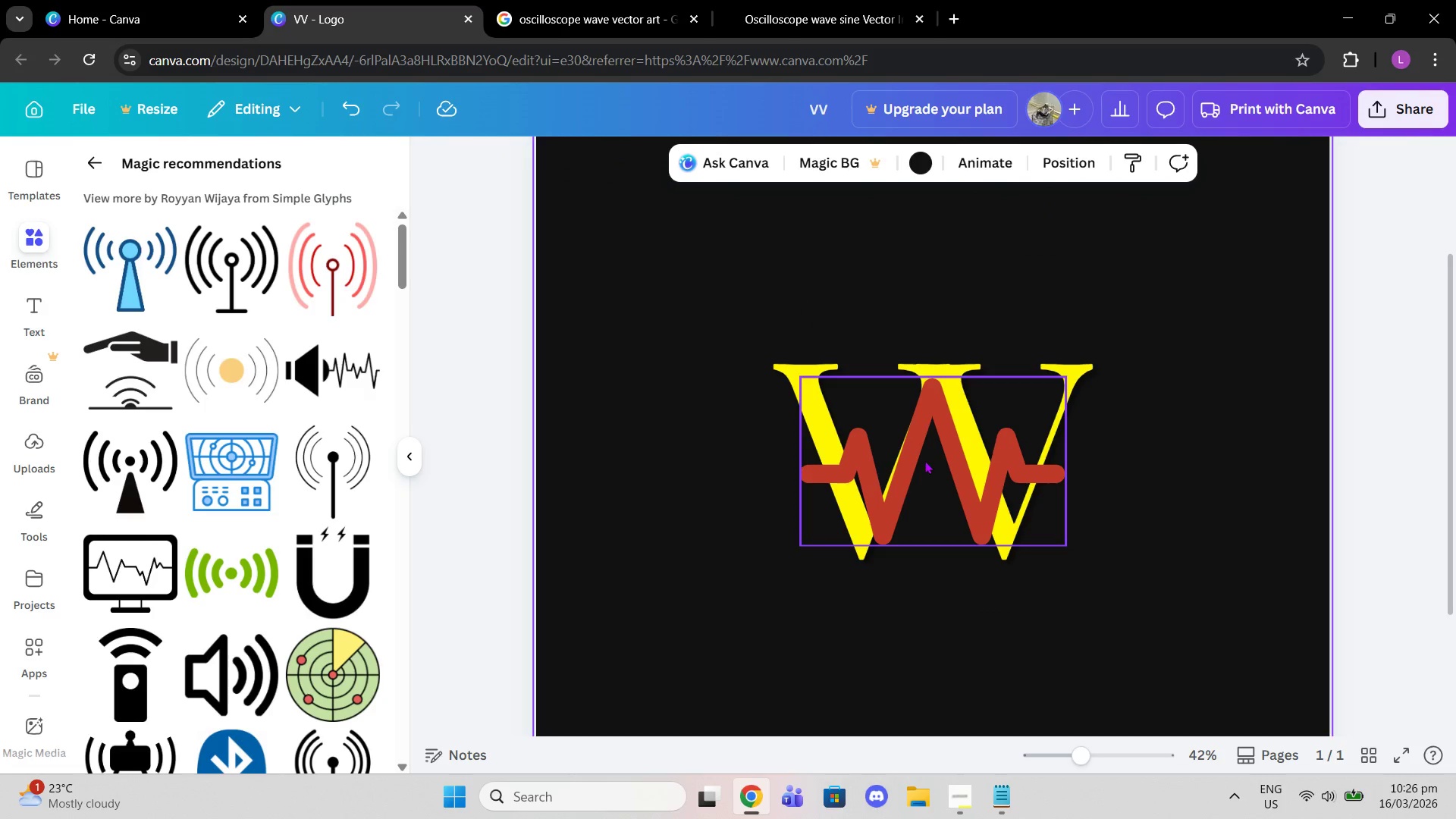 
left_click_drag(start_coordinate=[921, 463], to_coordinate=[921, 506])
 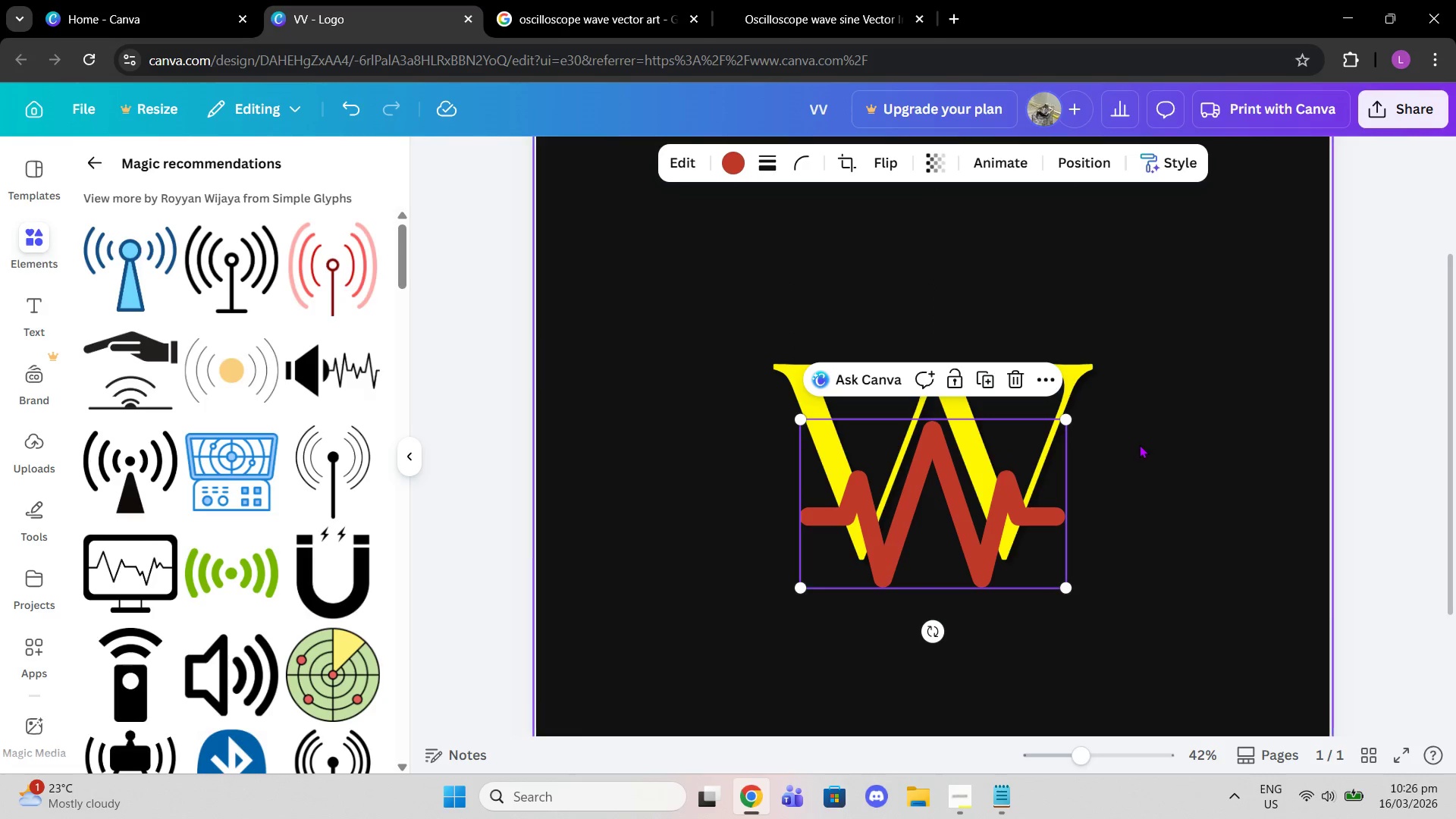 
left_click([1139, 444])
 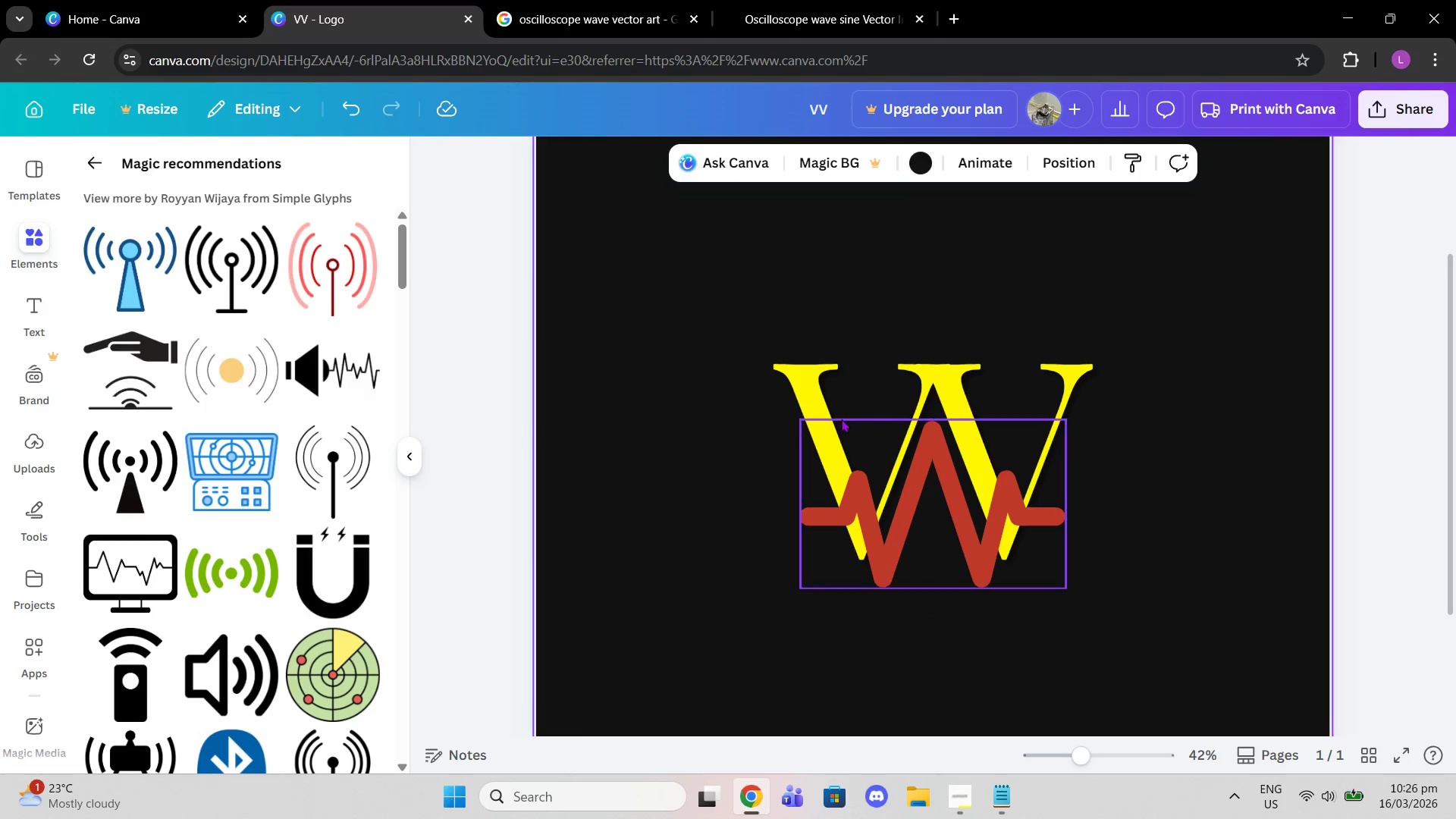 
left_click([839, 419])
 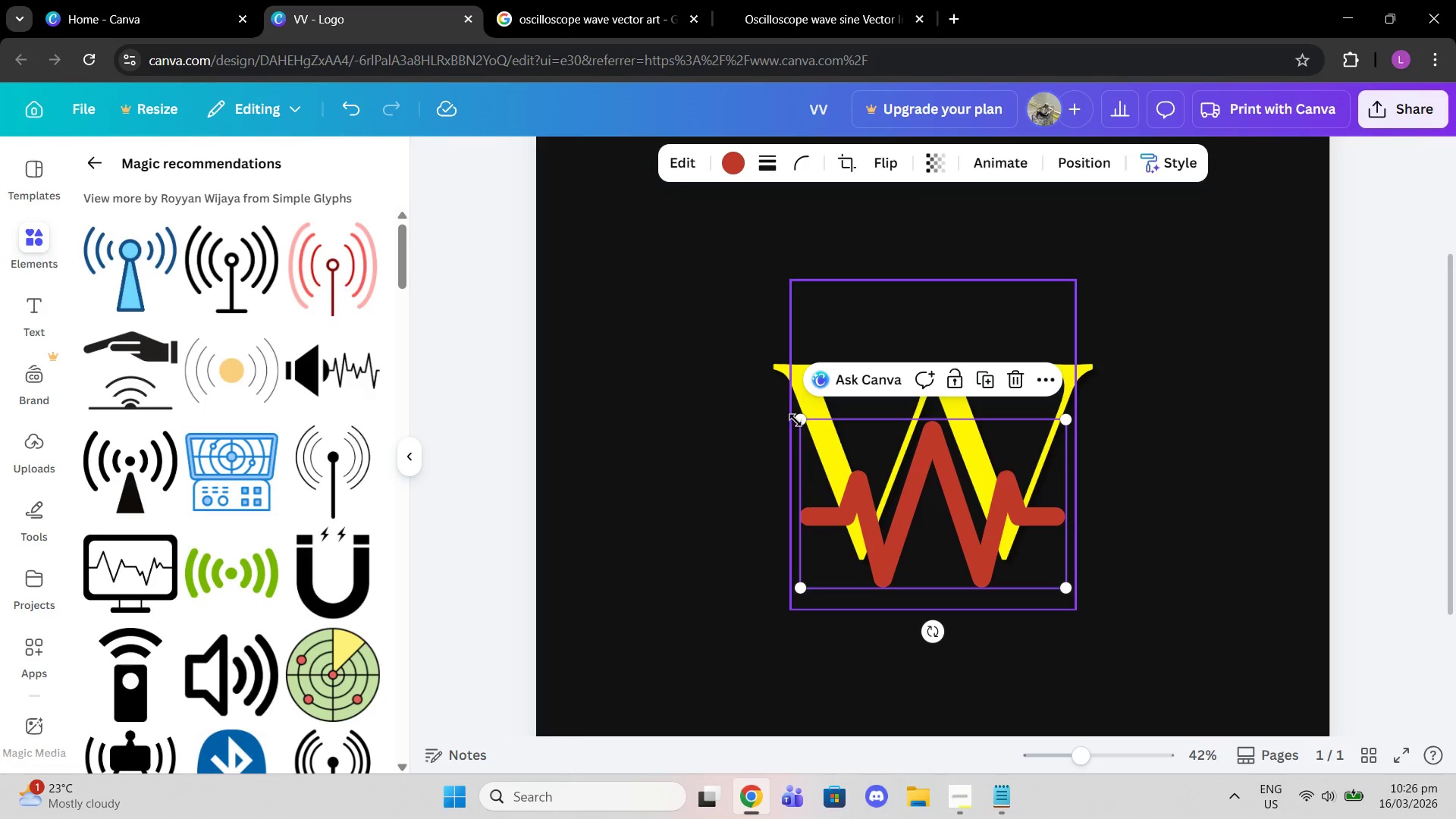 
left_click_drag(start_coordinate=[799, 420], to_coordinate=[789, 418])
 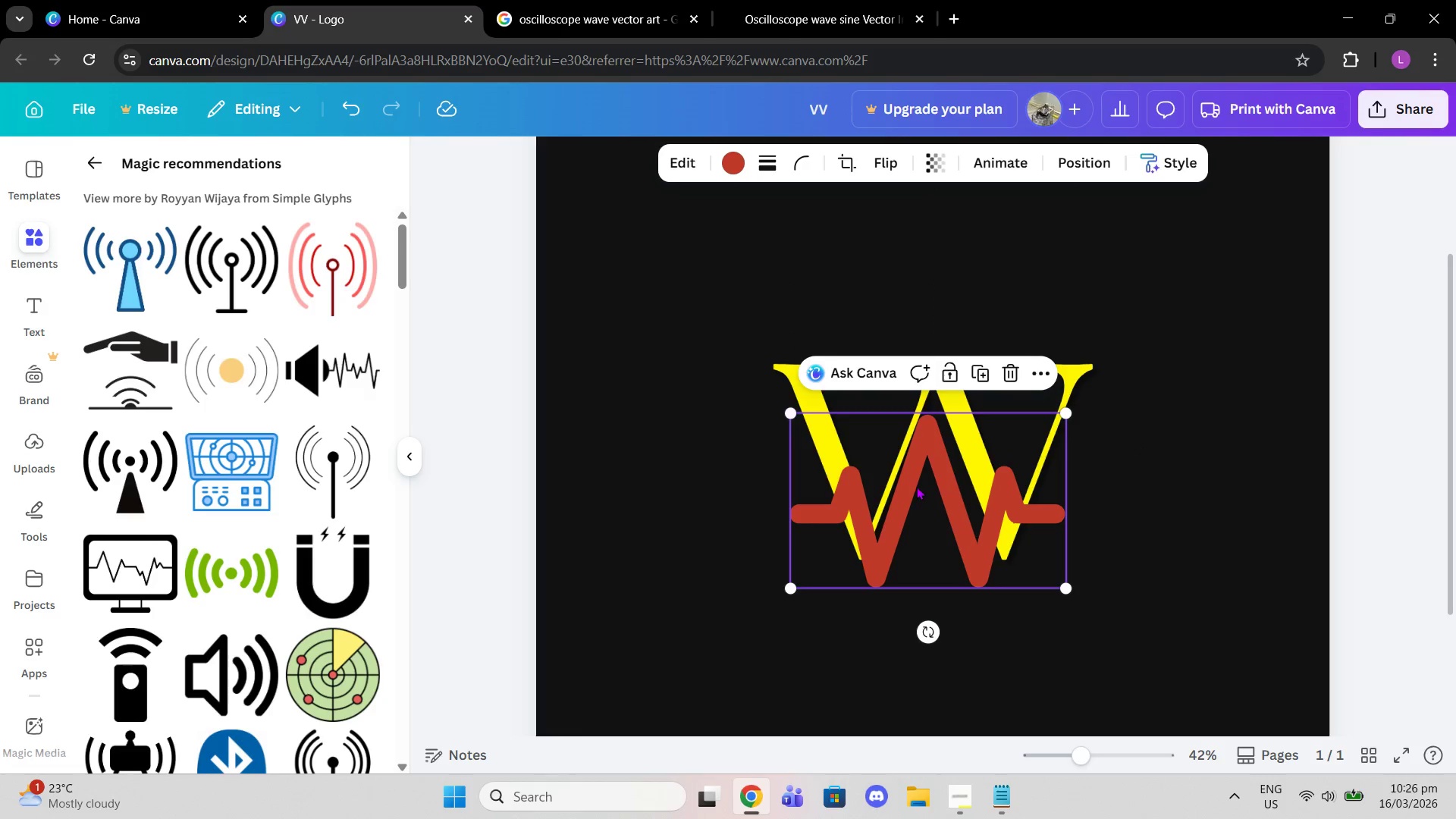 
left_click_drag(start_coordinate=[916, 486], to_coordinate=[923, 486])
 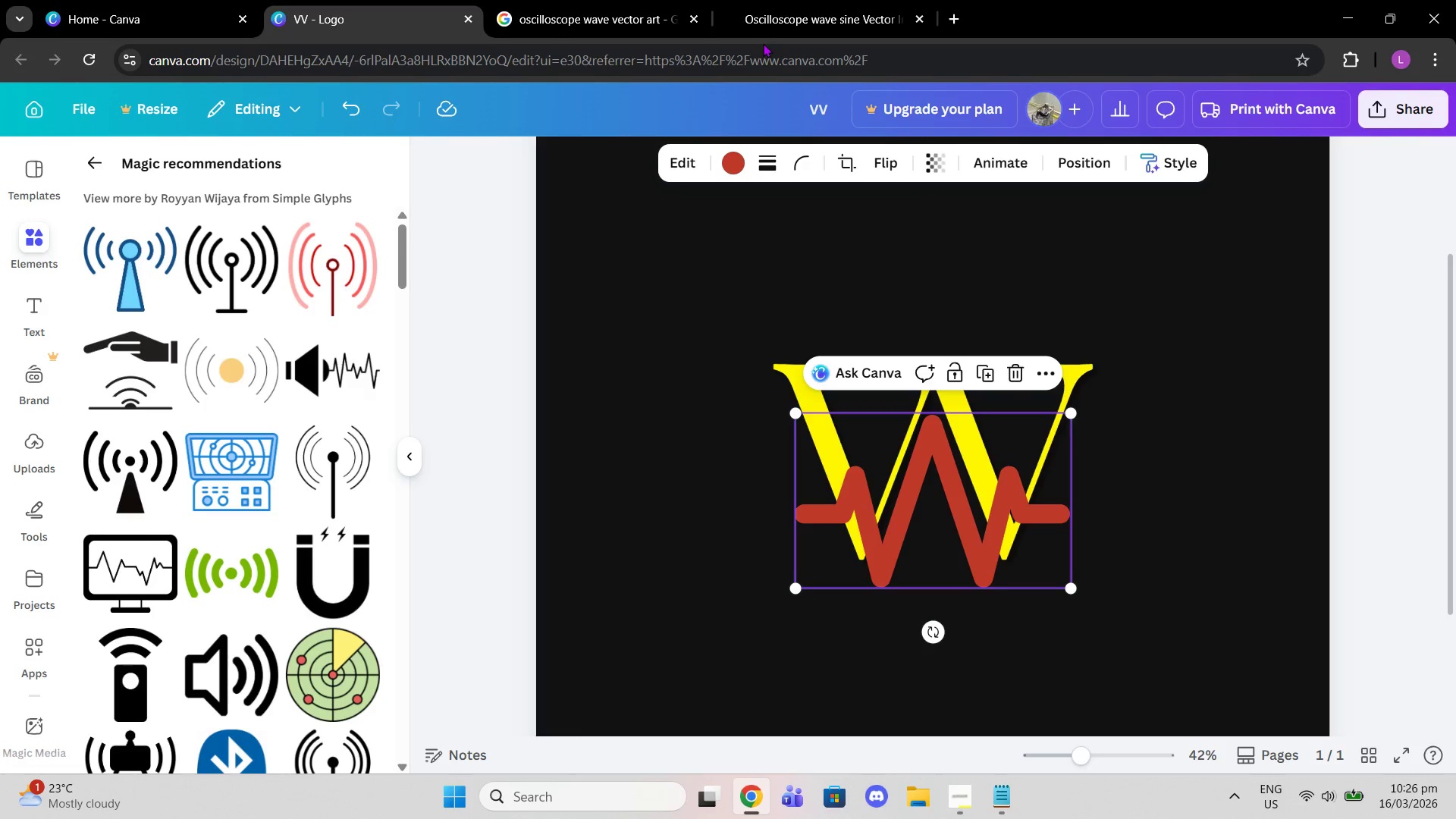 
left_click([804, 0])
 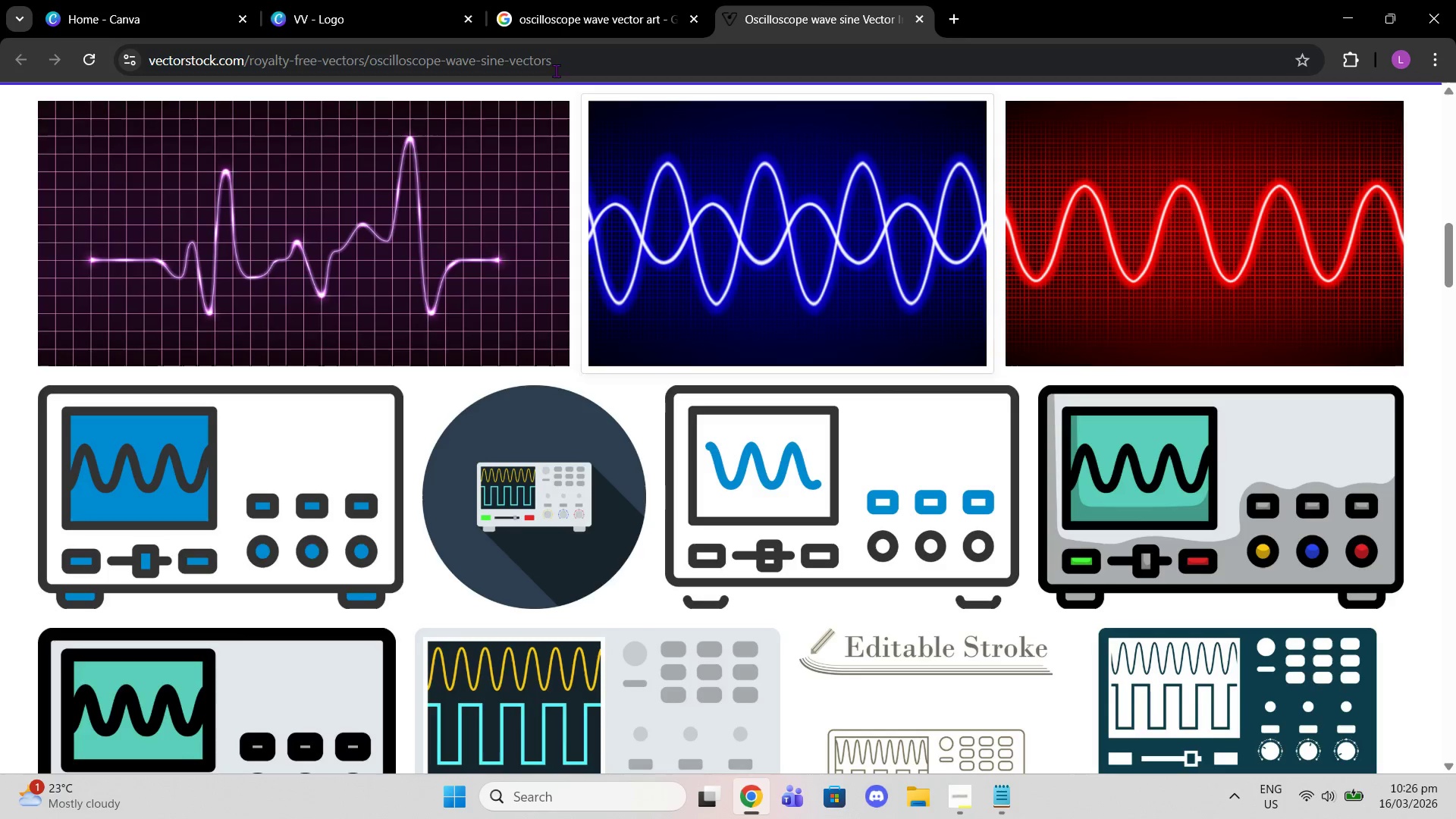 
left_click([549, 64])
 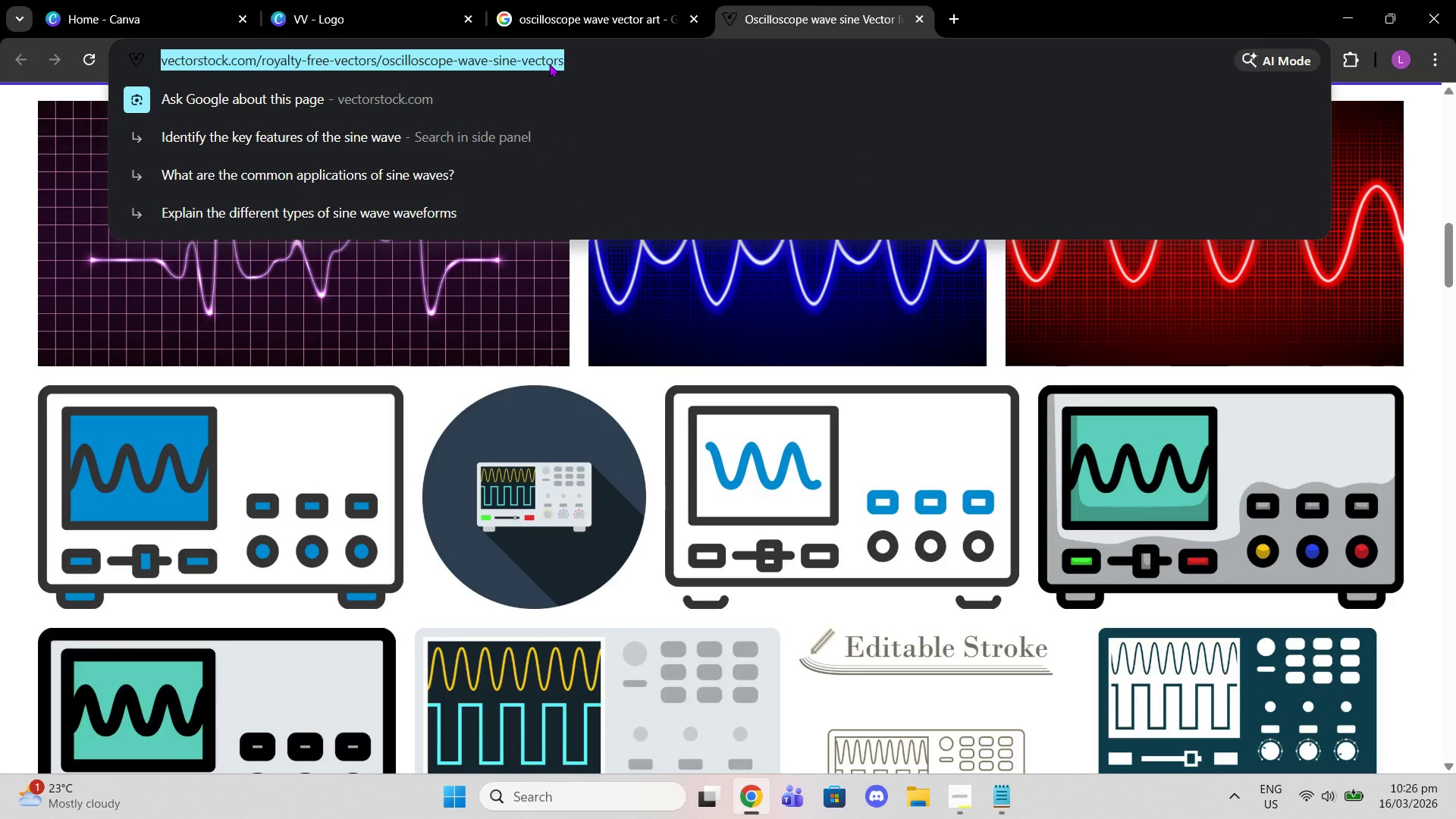 
type(wa)
key(Backspace)
key(Backspace)
key(Backspace)
type(line wave vector art)
 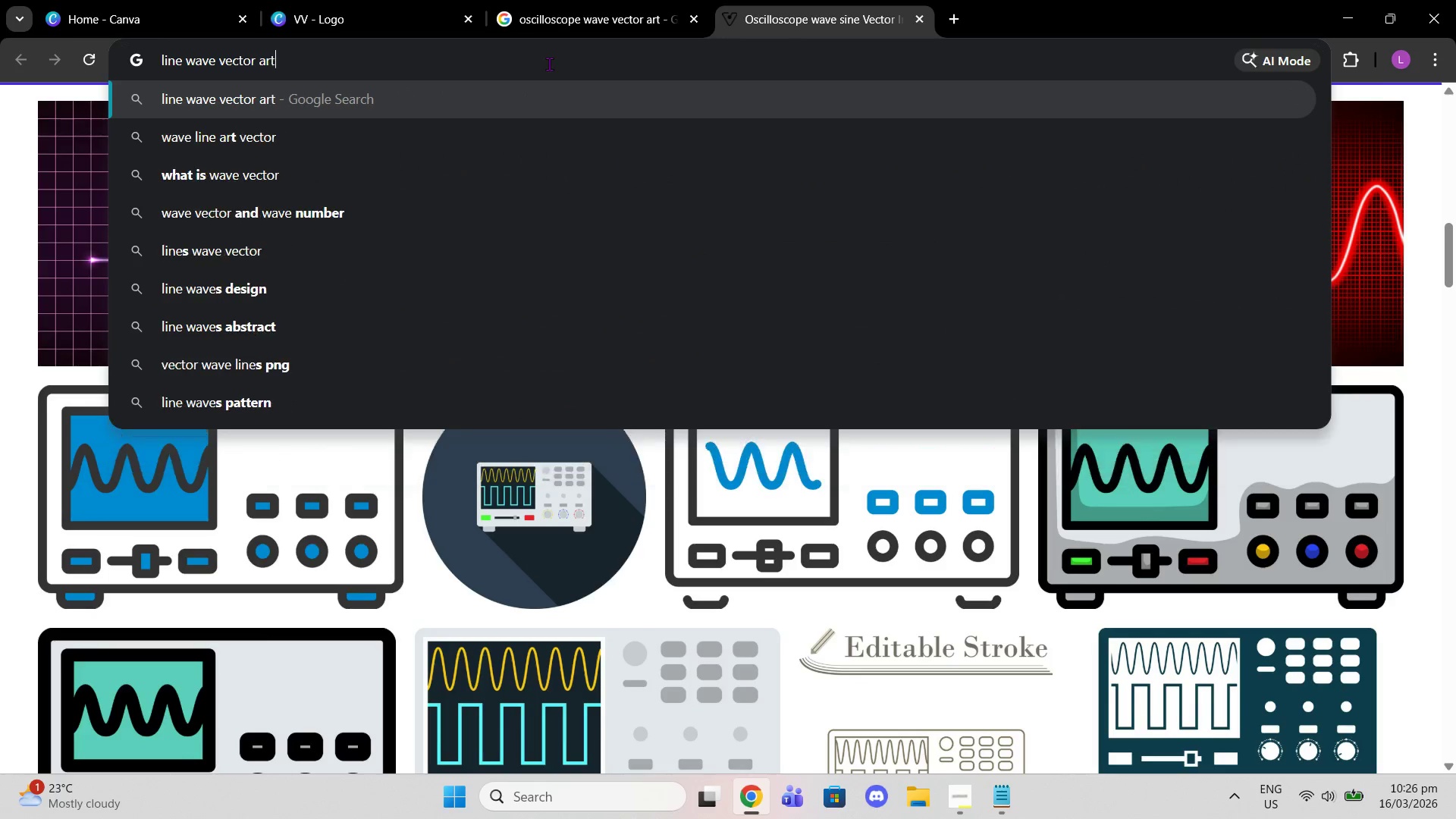 
key(Enter)
 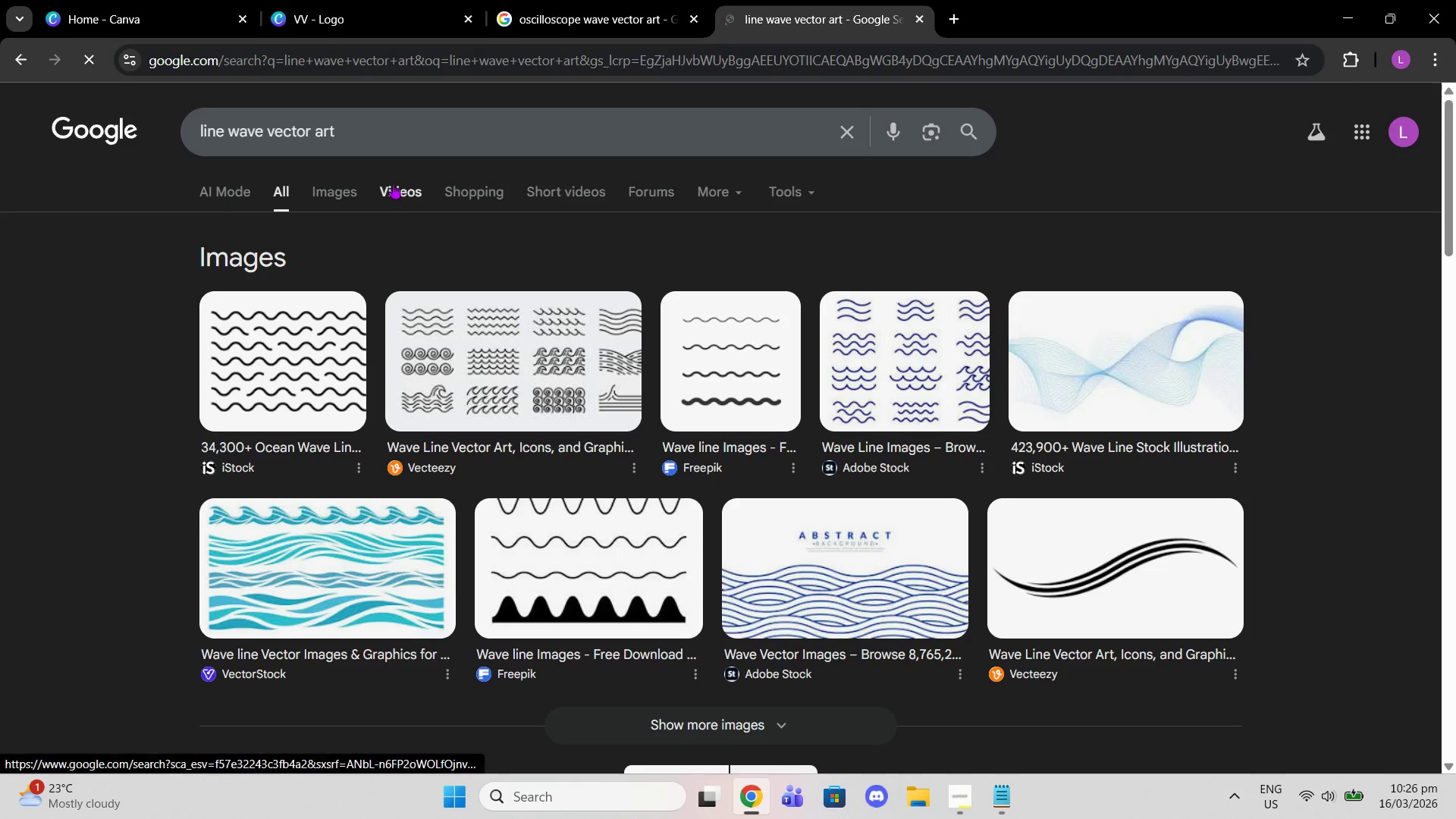 
left_click([334, 193])
 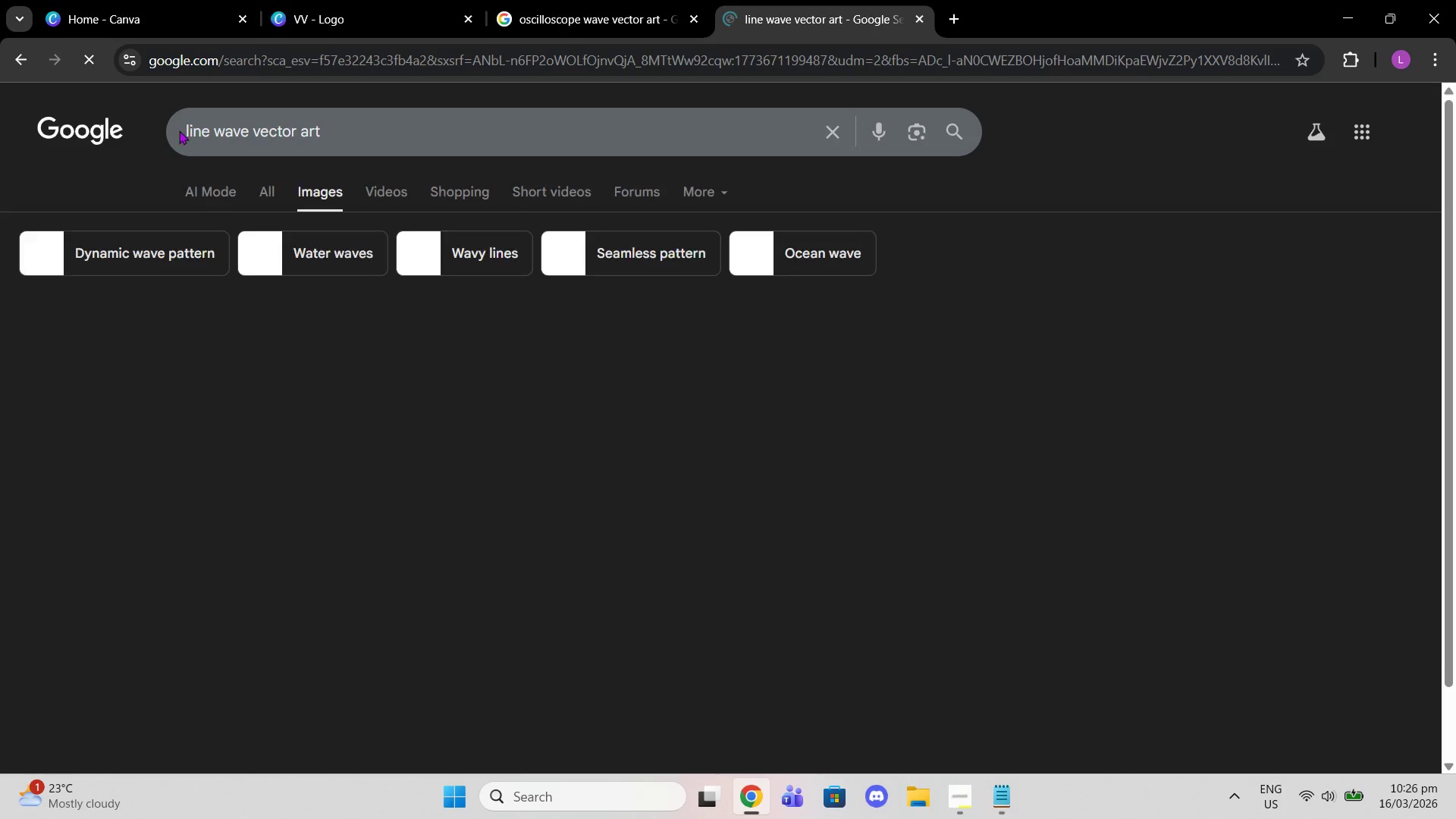 
left_click([183, 126])
 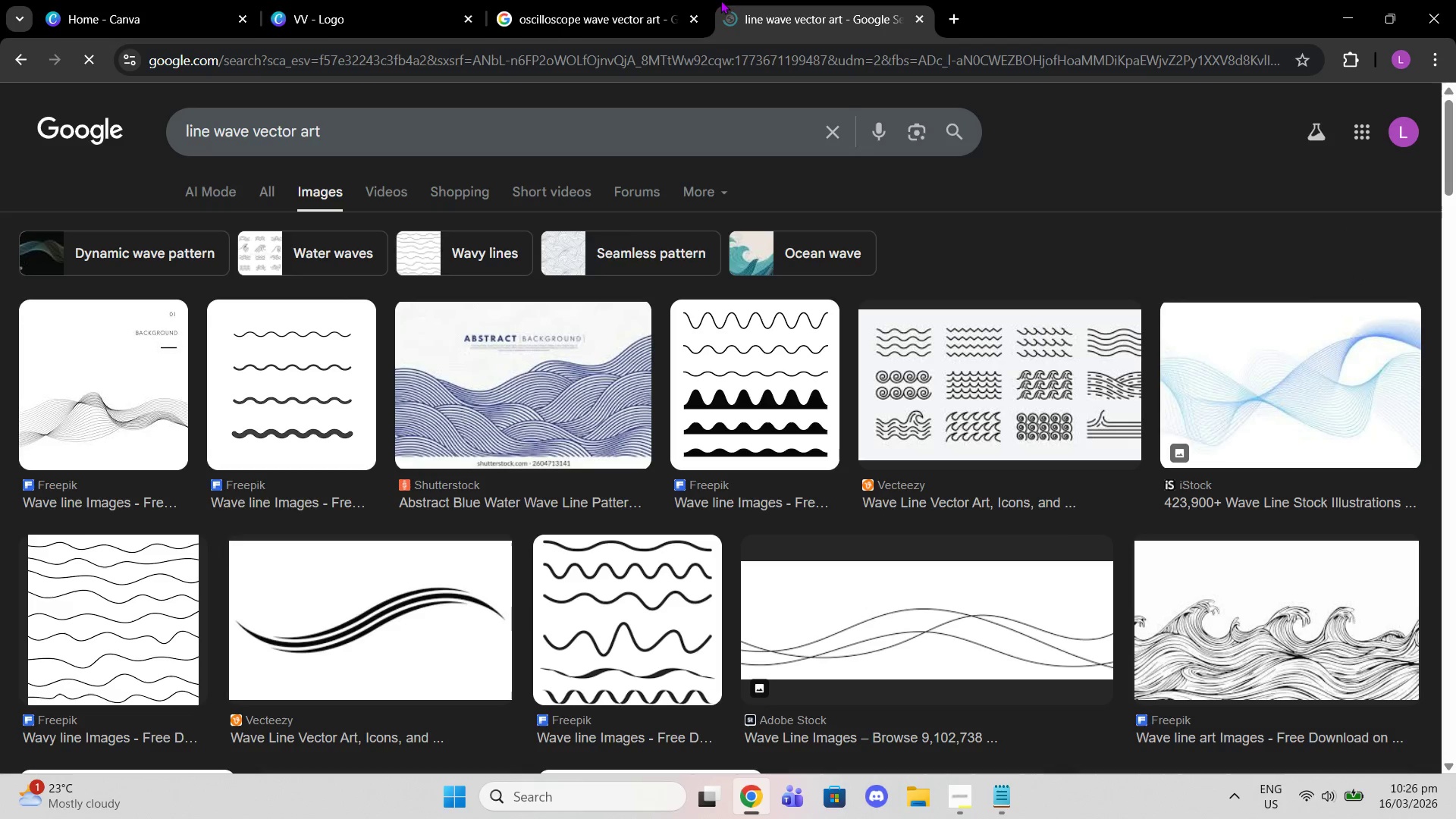 
left_click([662, 0])
 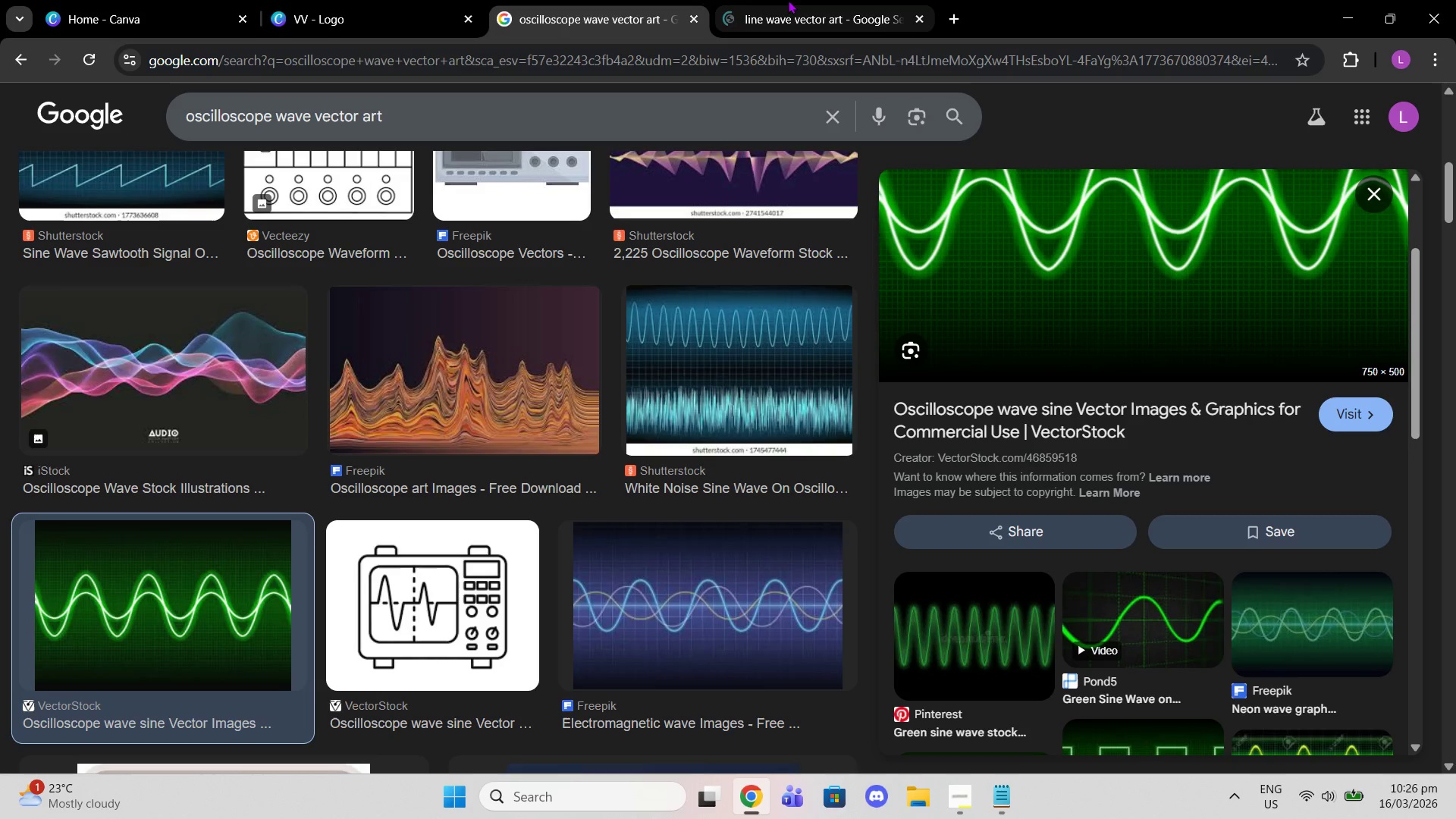 
left_click([788, 0])
 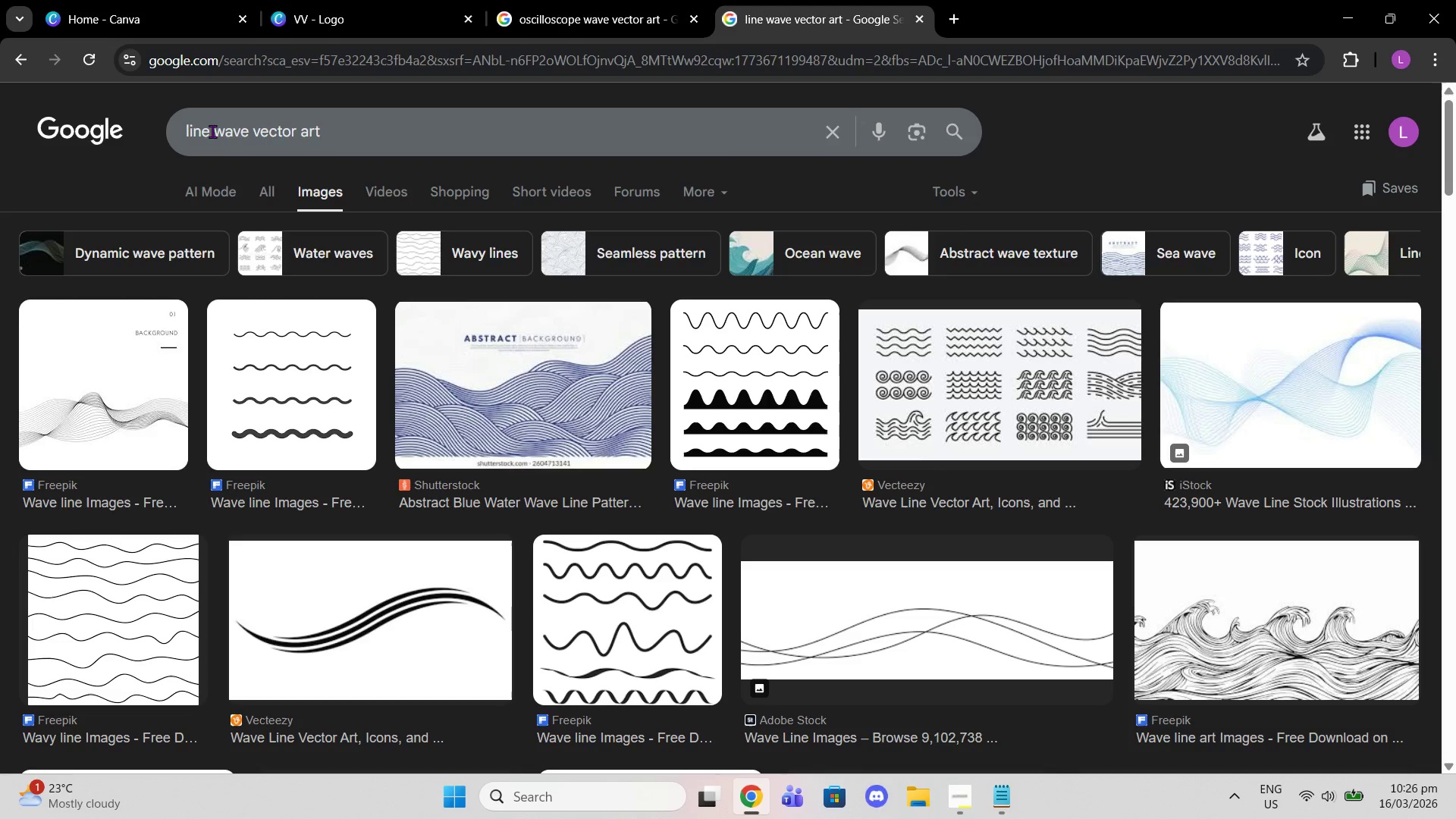 
left_click([187, 127])
 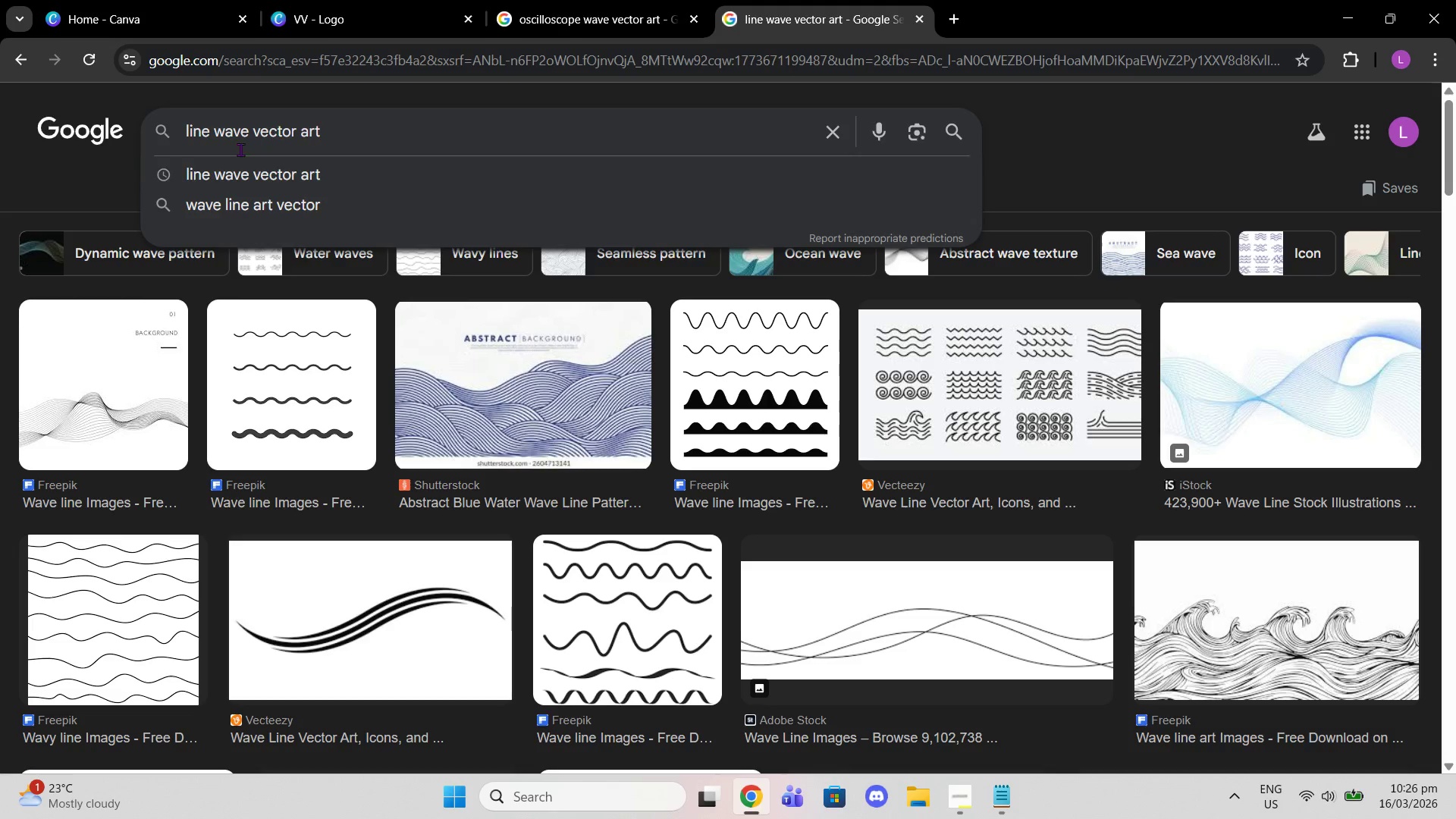 
left_click([255, 127])
 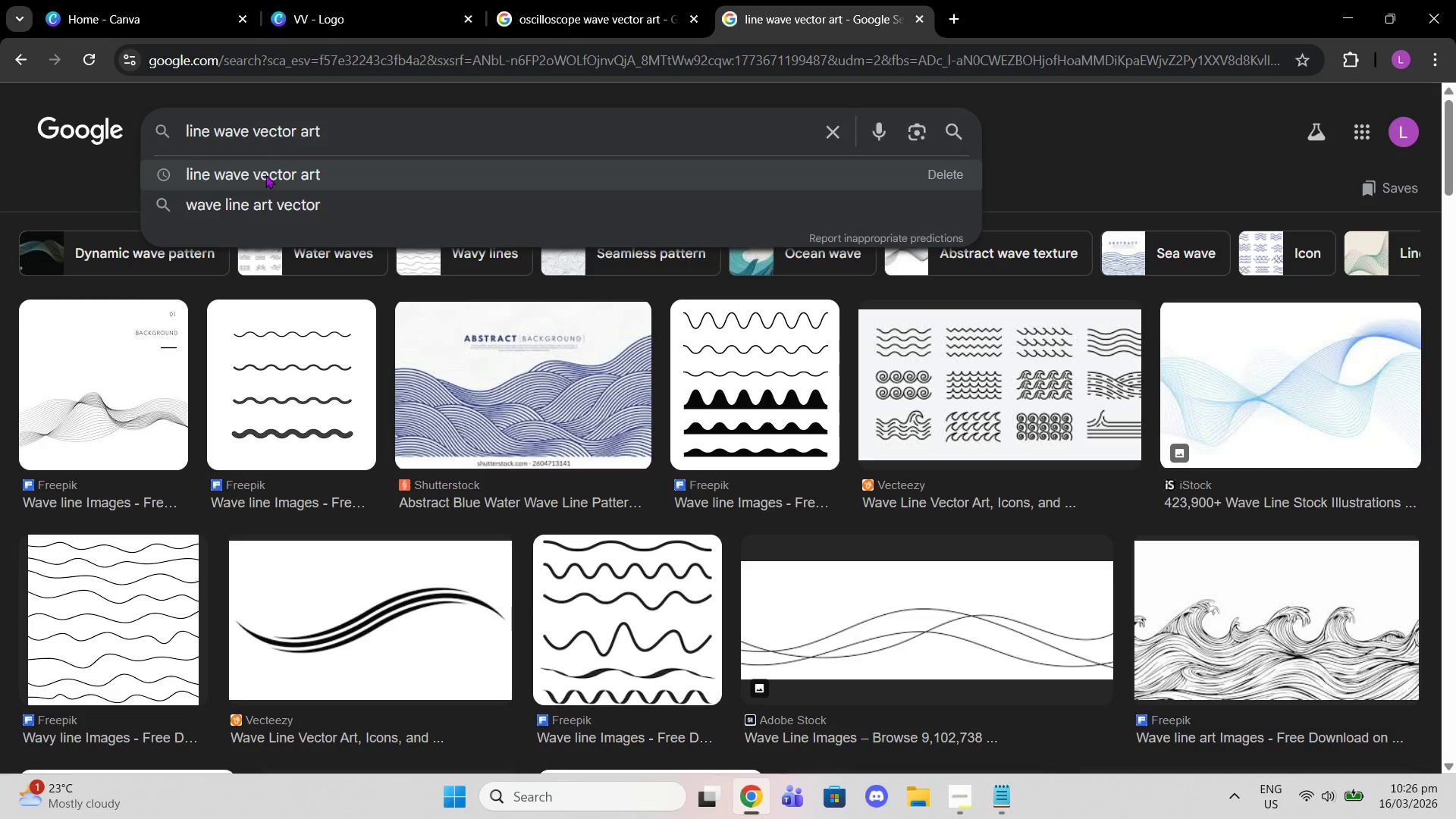 
type(sound )
 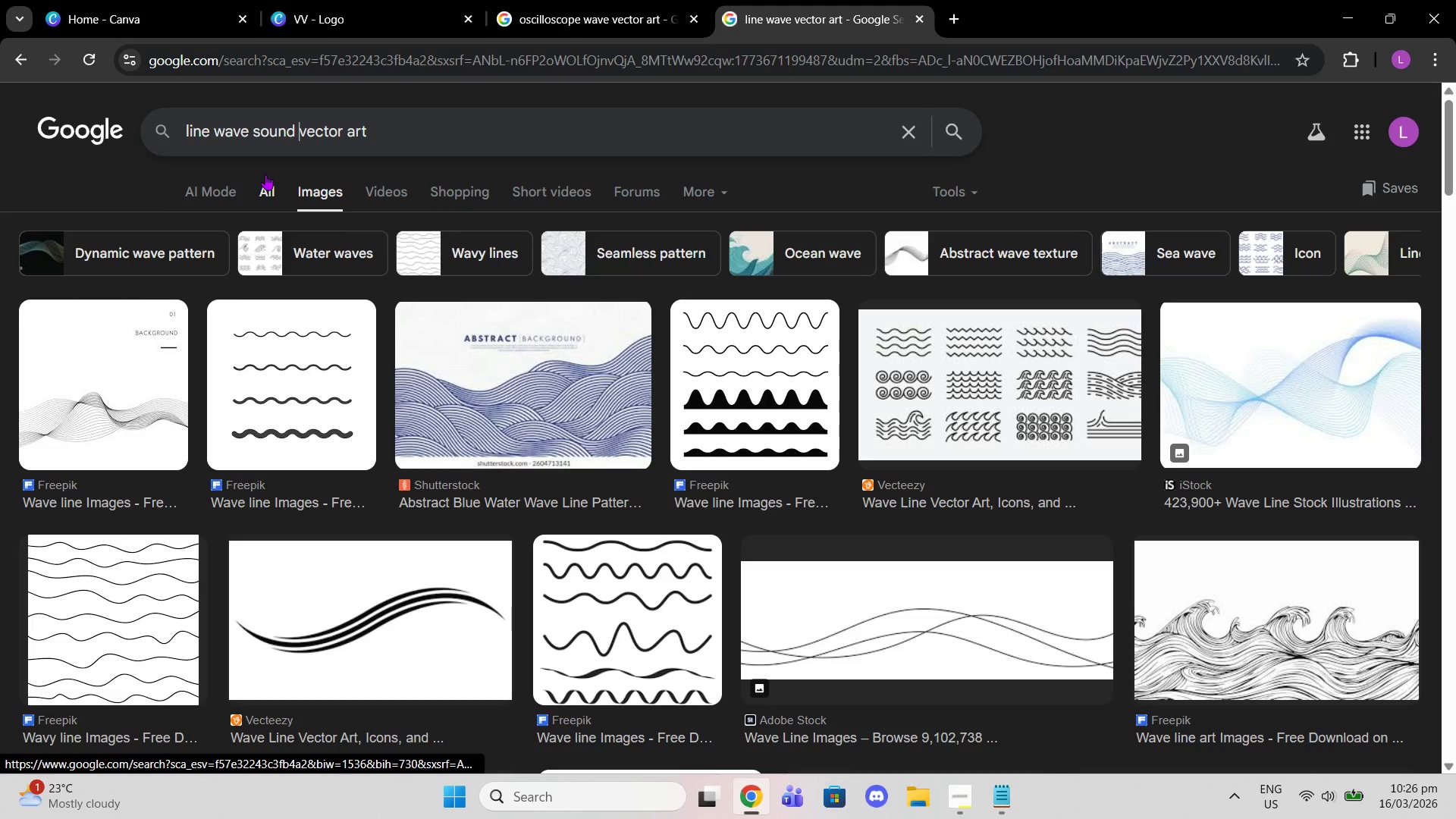 
key(Enter)
 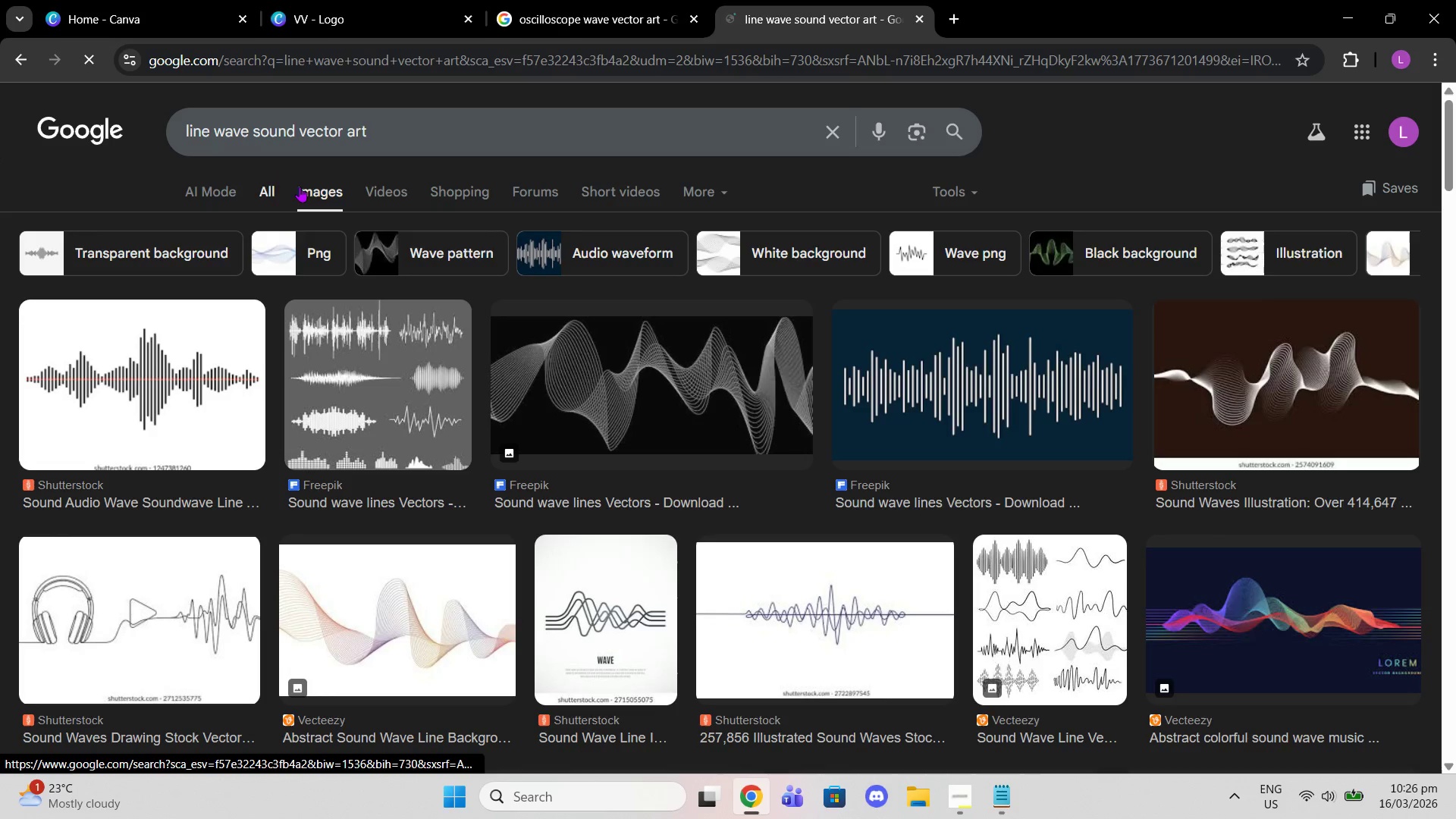 
scroll: coordinate [688, 524], scroll_direction: down, amount: 19.0
 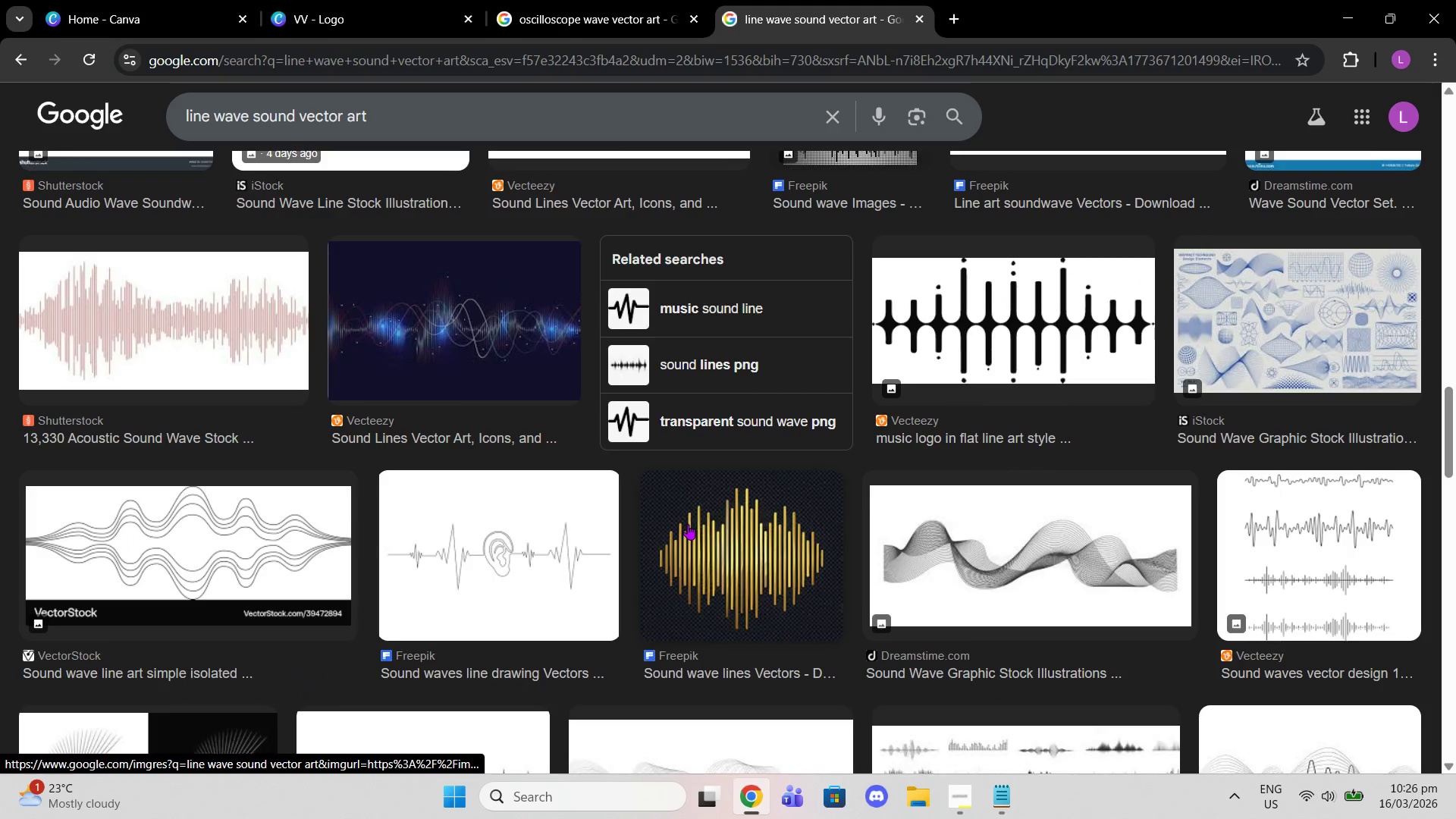 
scroll: coordinate [688, 524], scroll_direction: down, amount: 3.0
 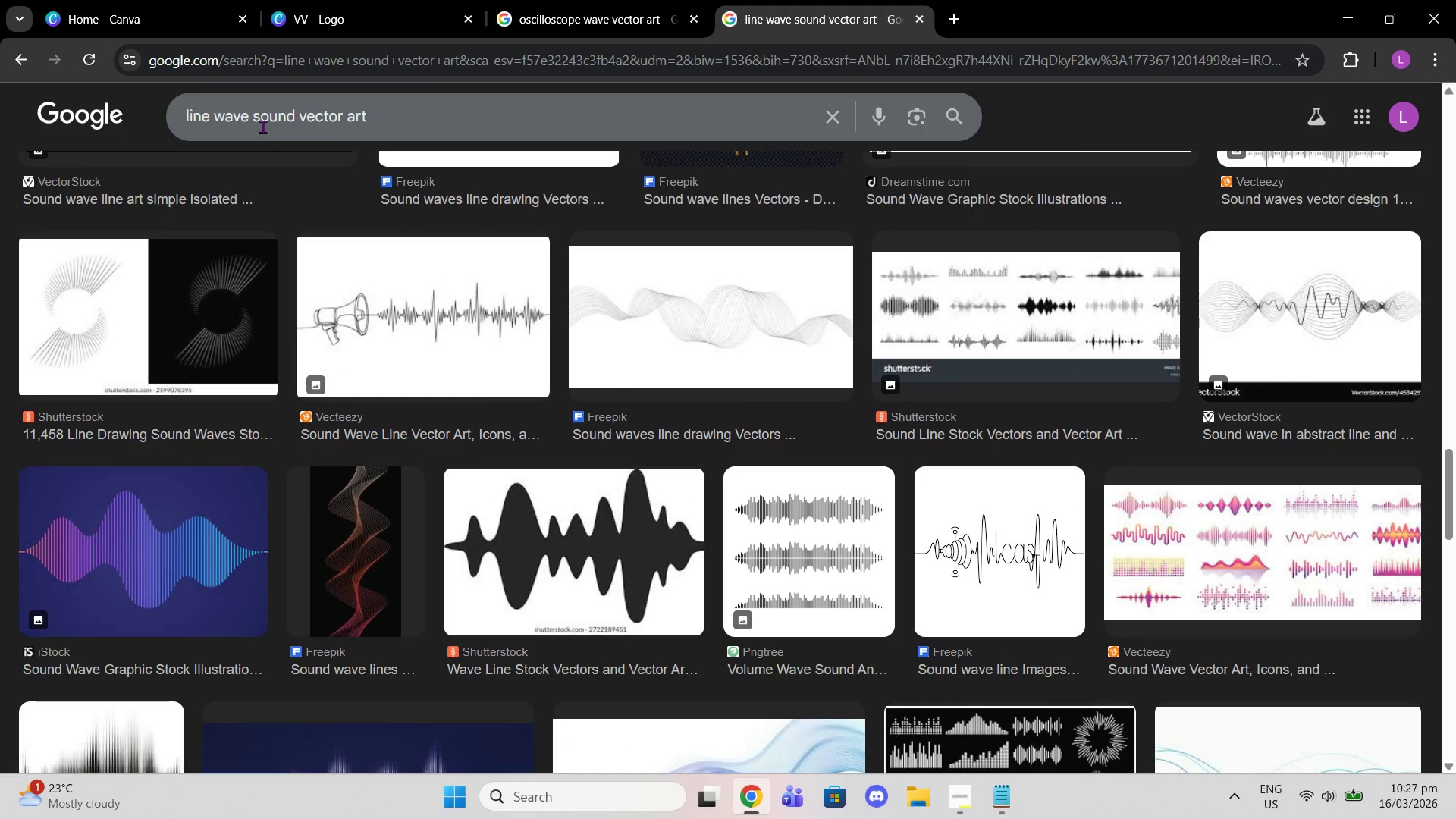 
double_click([264, 111])
 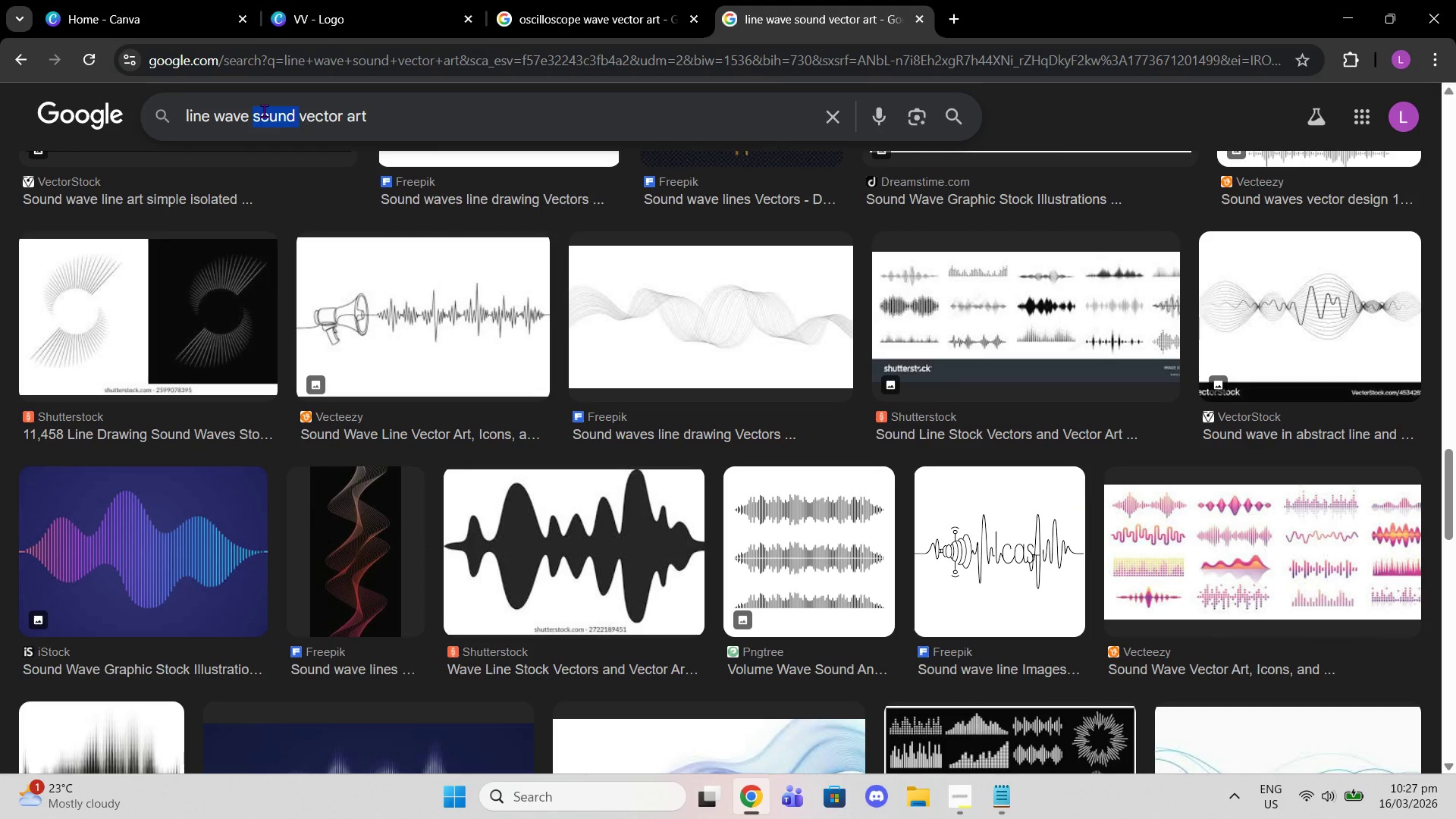 
type(oscillosope )
 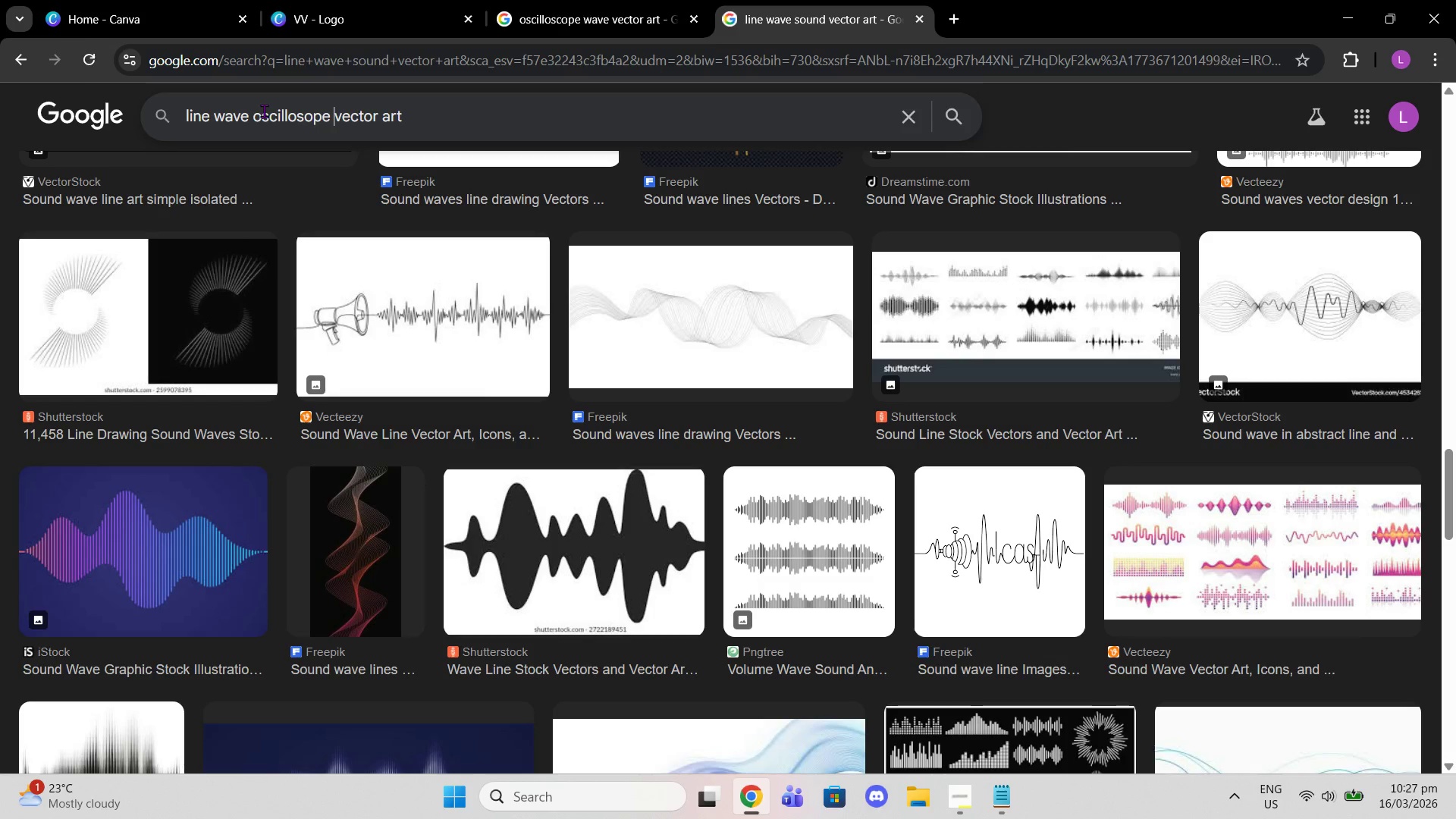 
key(Enter)
 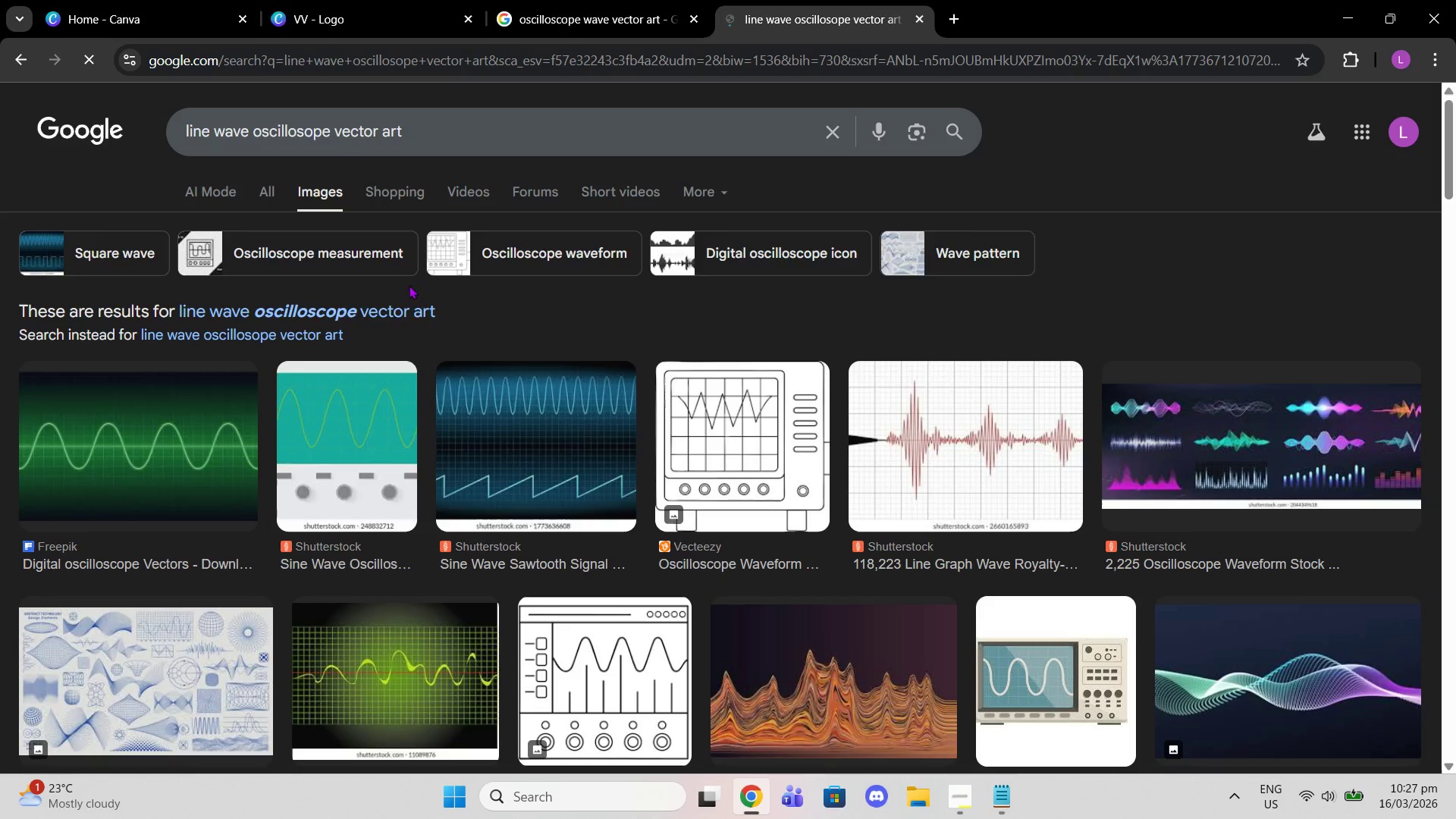 
left_click([406, 321])
 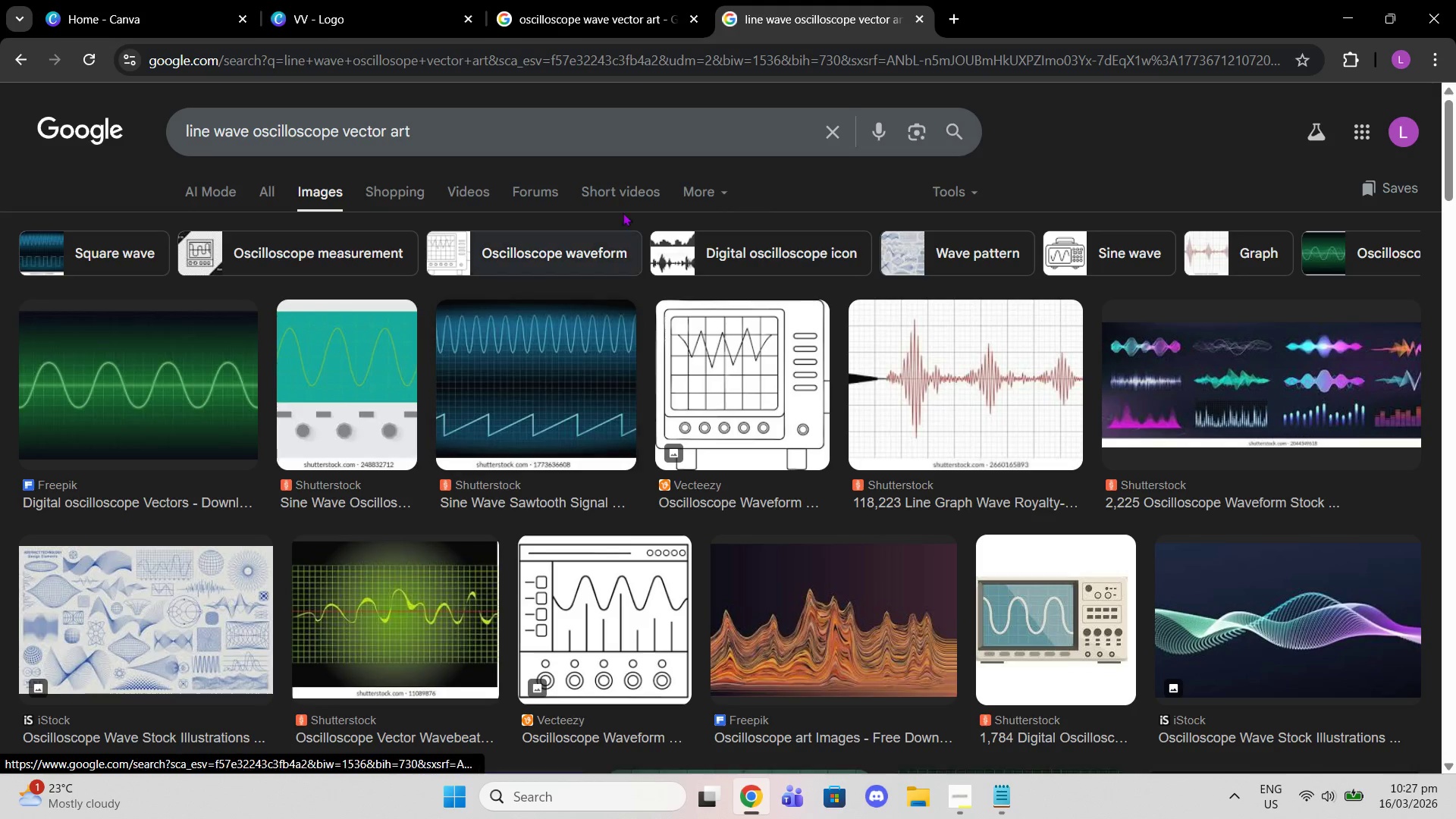 
left_click([616, 0])
 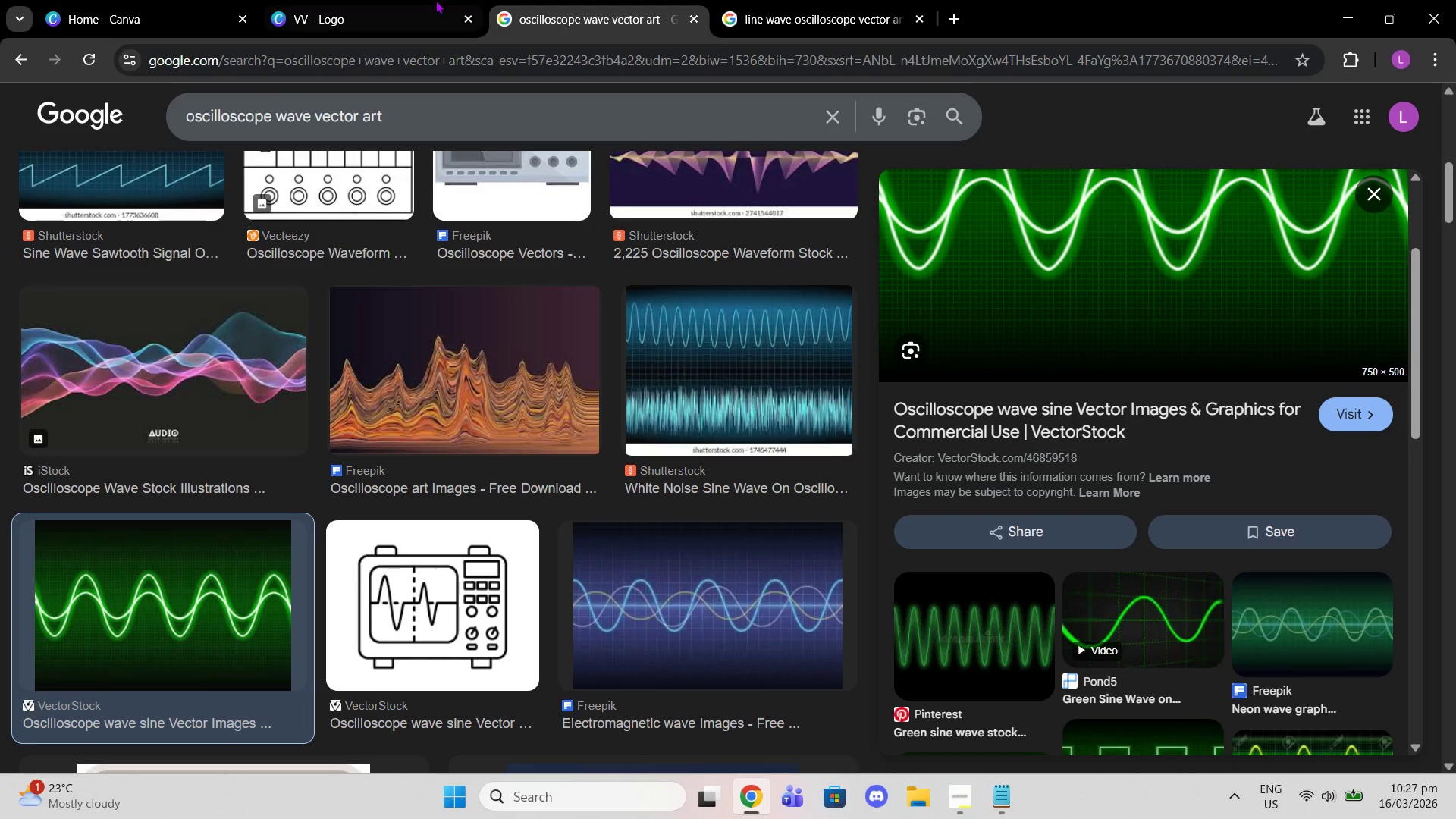 
left_click([424, 0])
 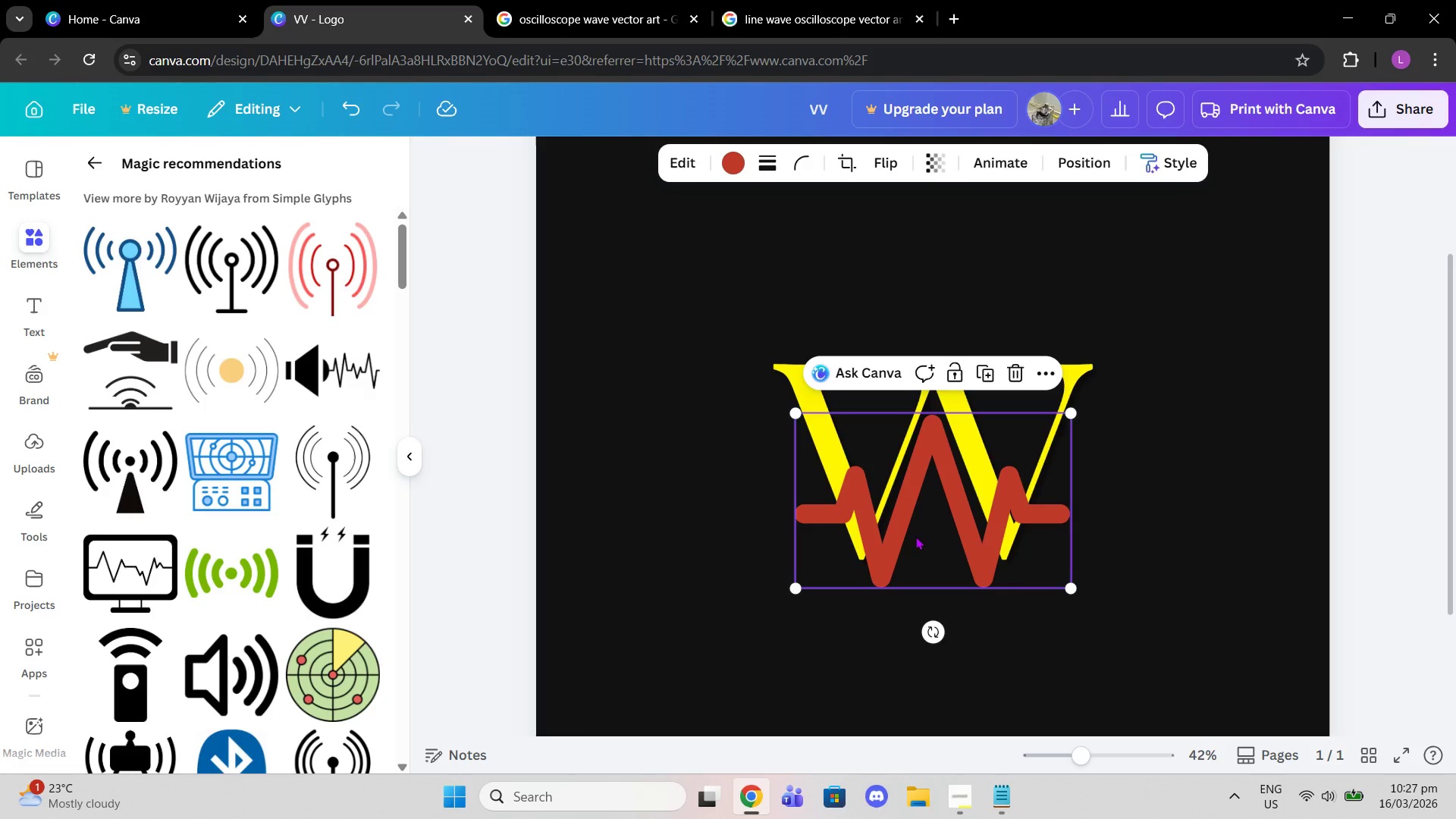 
left_click_drag(start_coordinate=[925, 562], to_coordinate=[926, 541])
 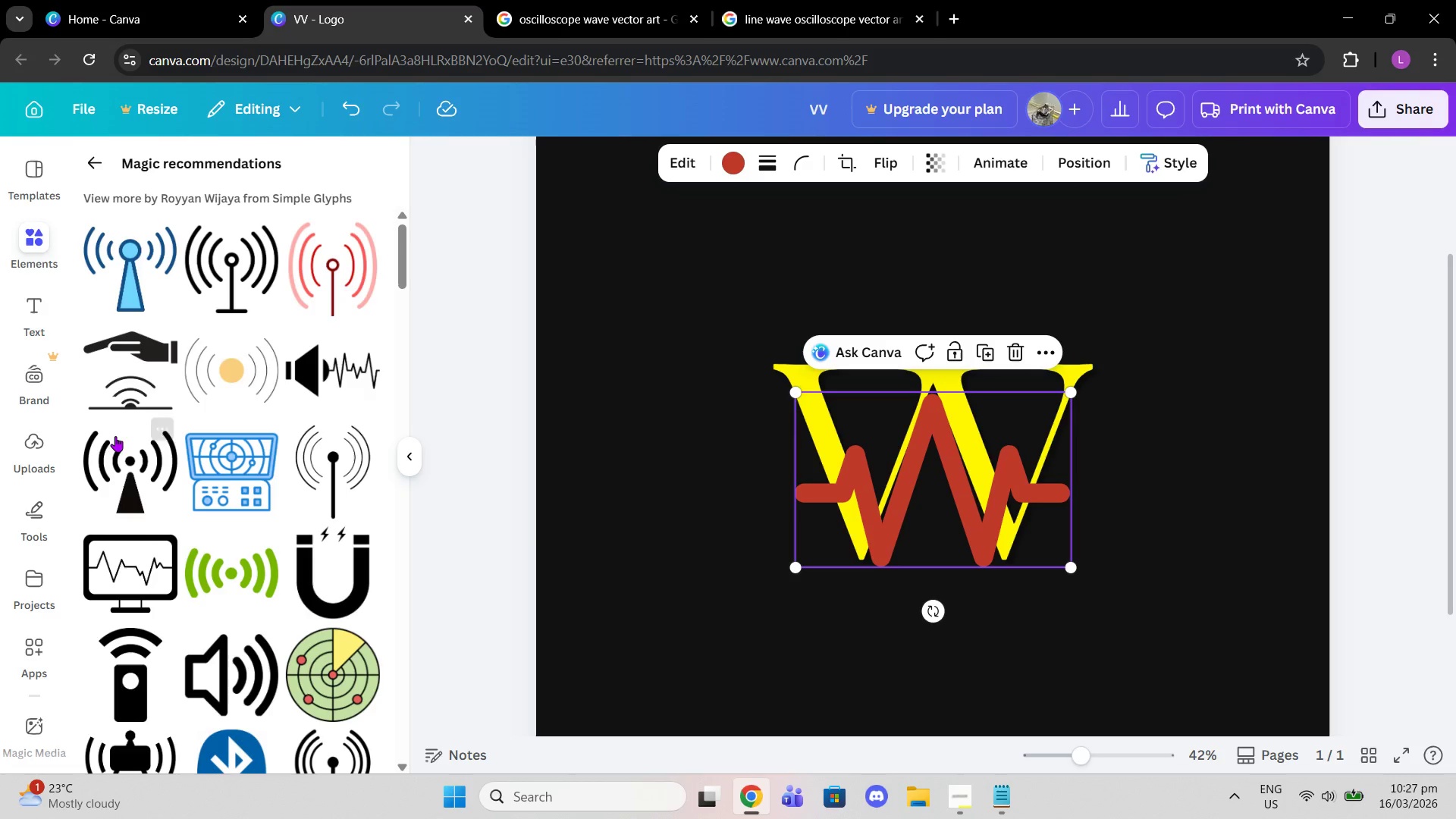 
scroll: coordinate [206, 669], scroll_direction: down, amount: 15.0
 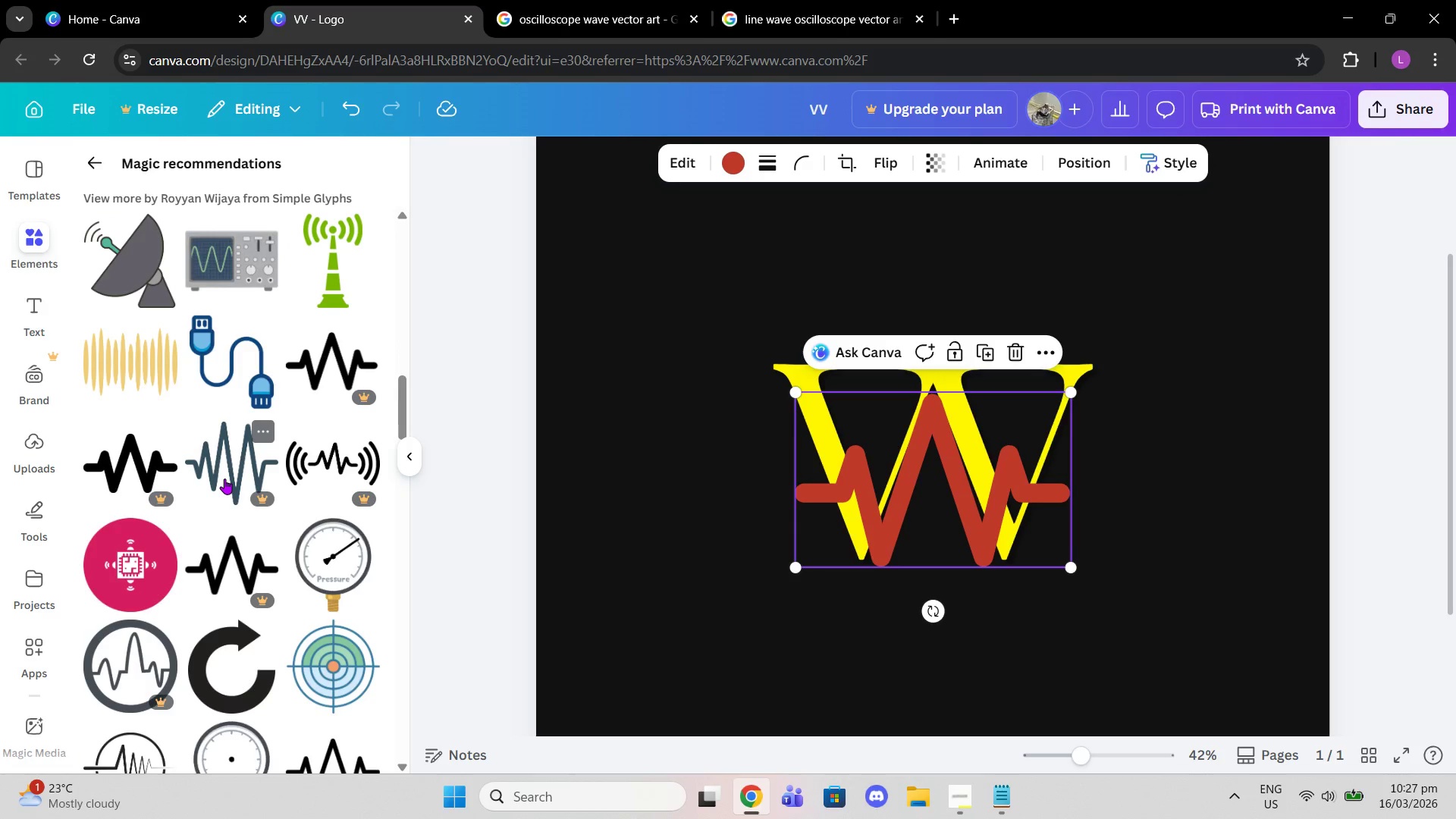 
scroll: coordinate [317, 557], scroll_direction: down, amount: 8.0
 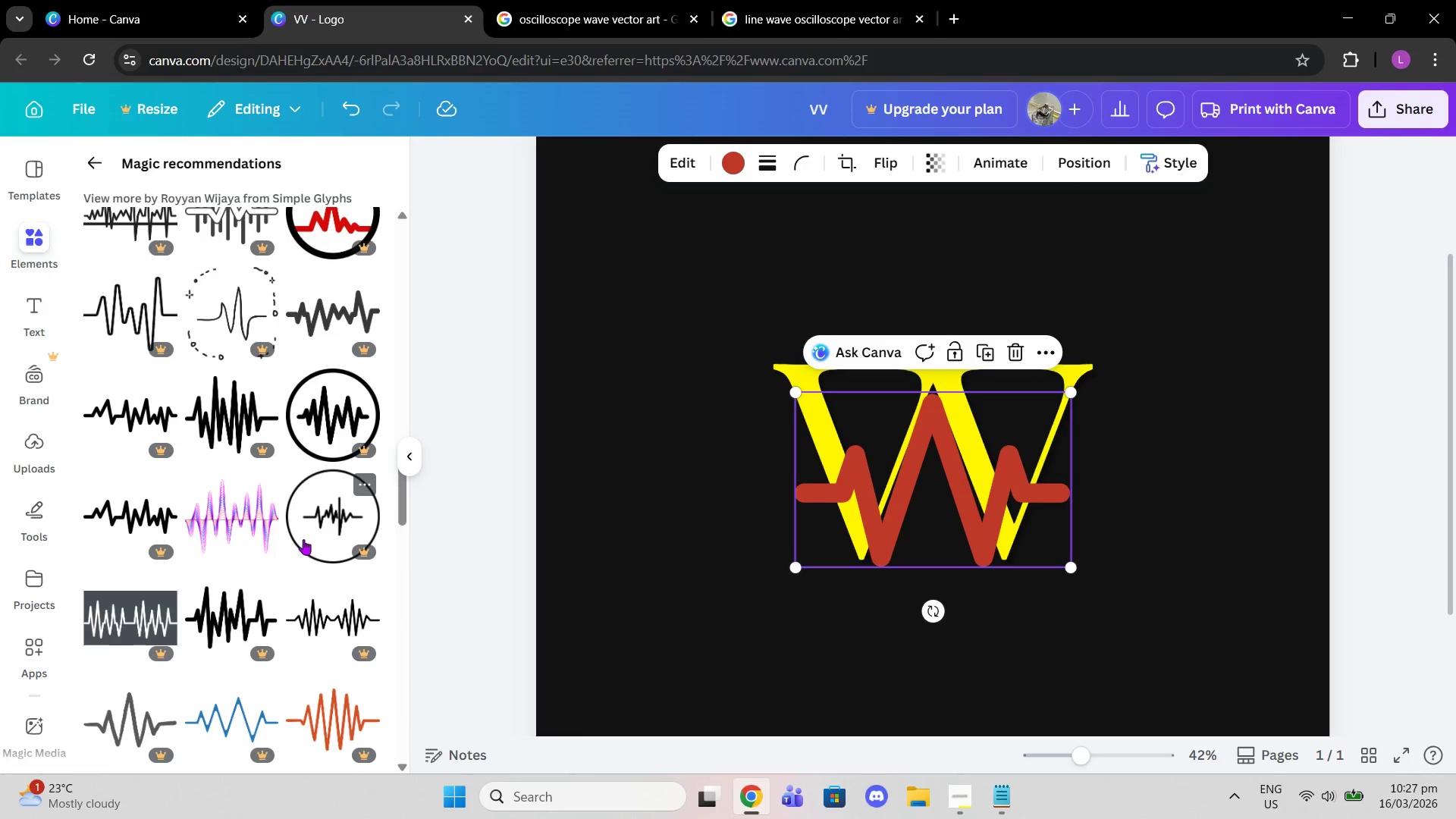 
scroll: coordinate [303, 539], scroll_direction: down, amount: 5.0
 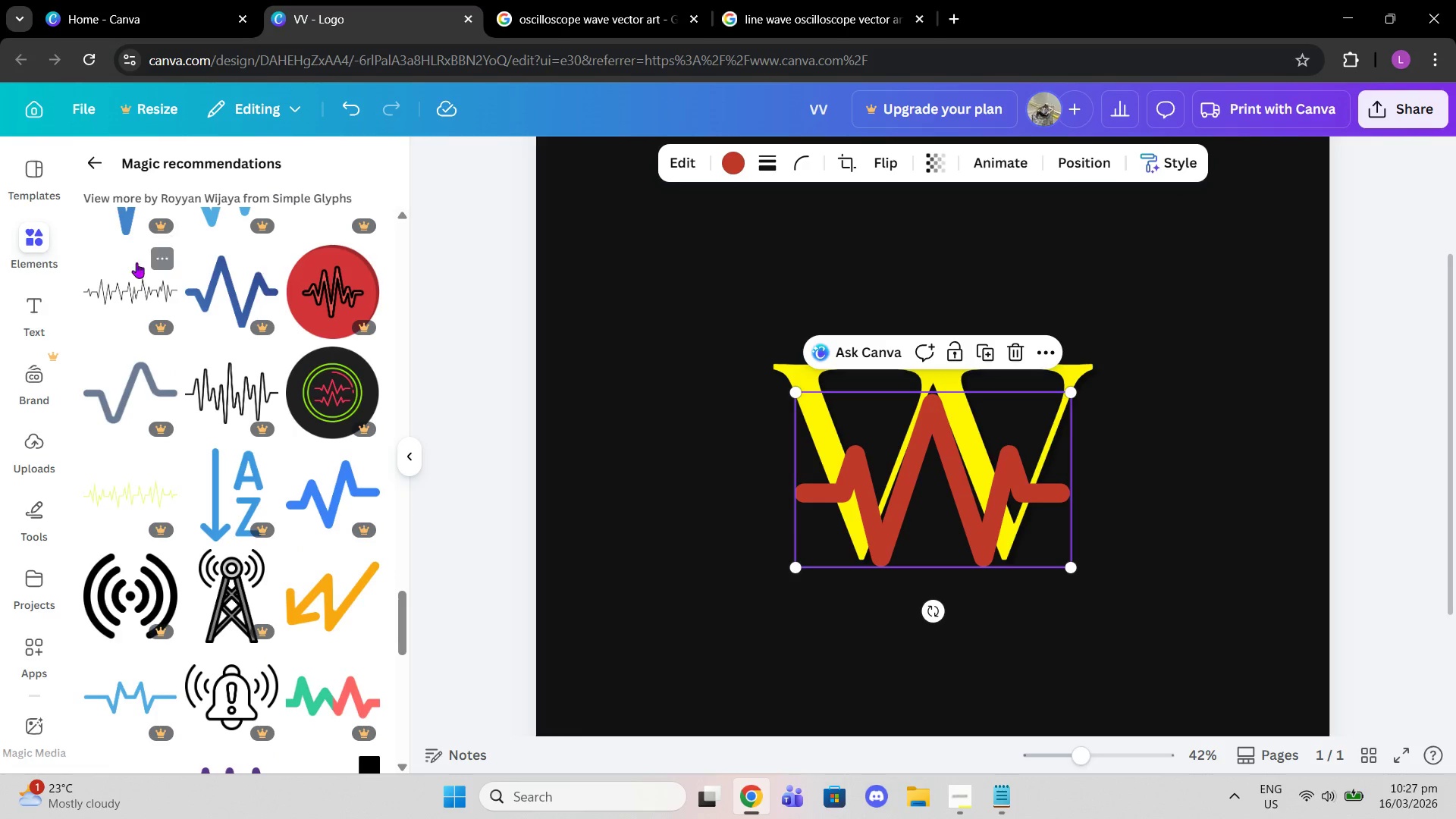 
left_click([89, 160])
 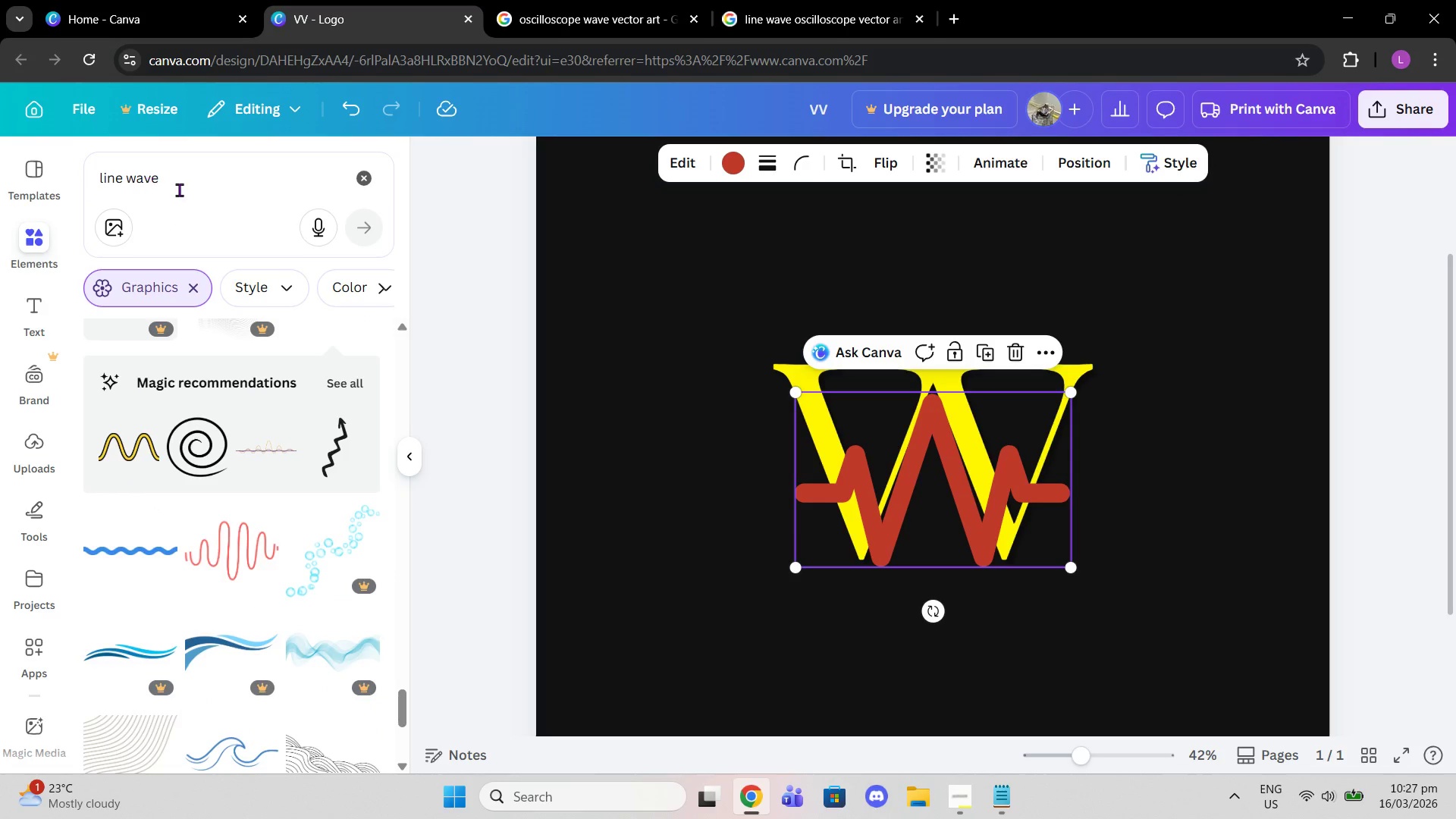 
left_click_drag(start_coordinate=[186, 190], to_coordinate=[68, 168])
 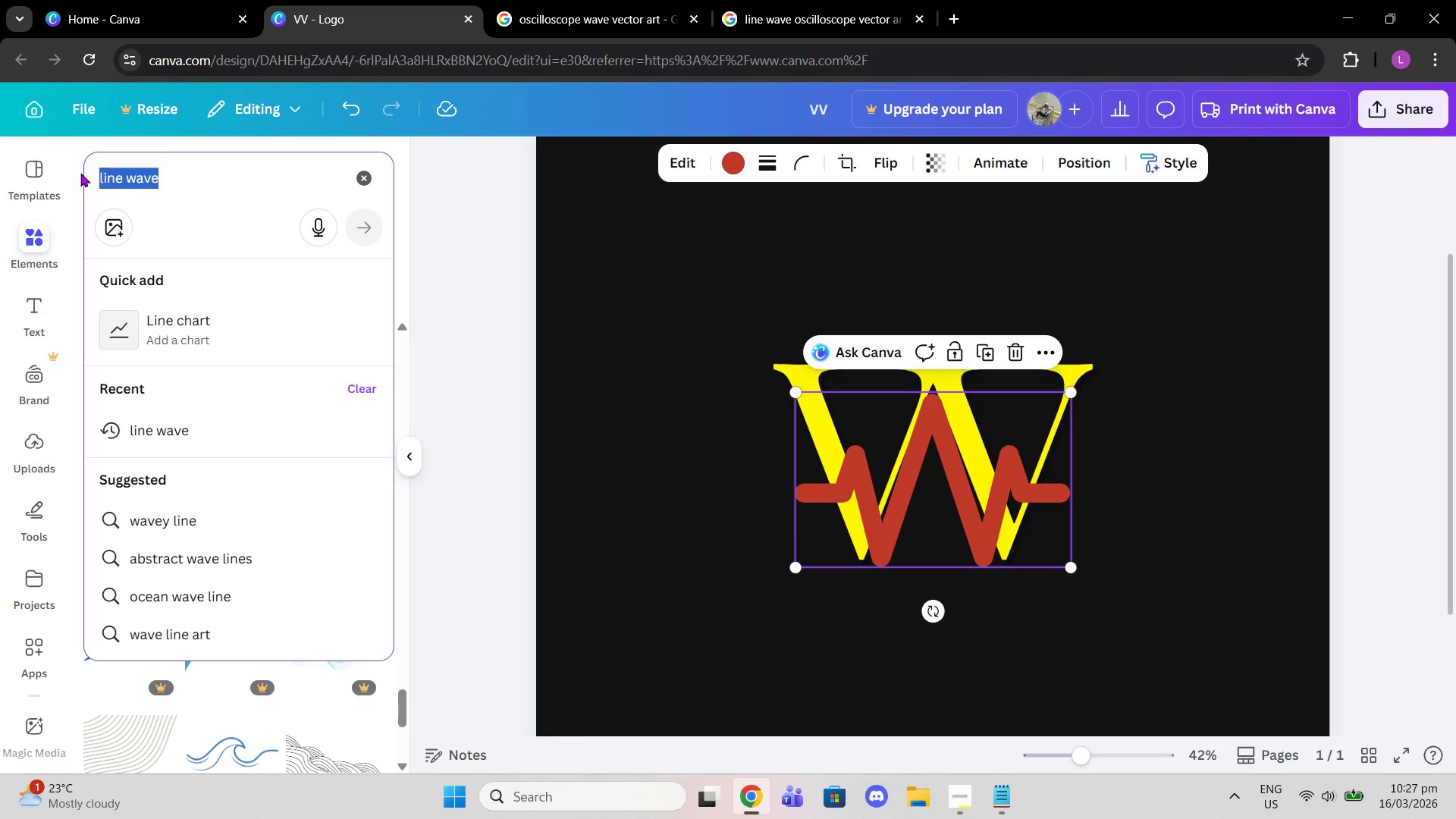 
type(sound wave)
 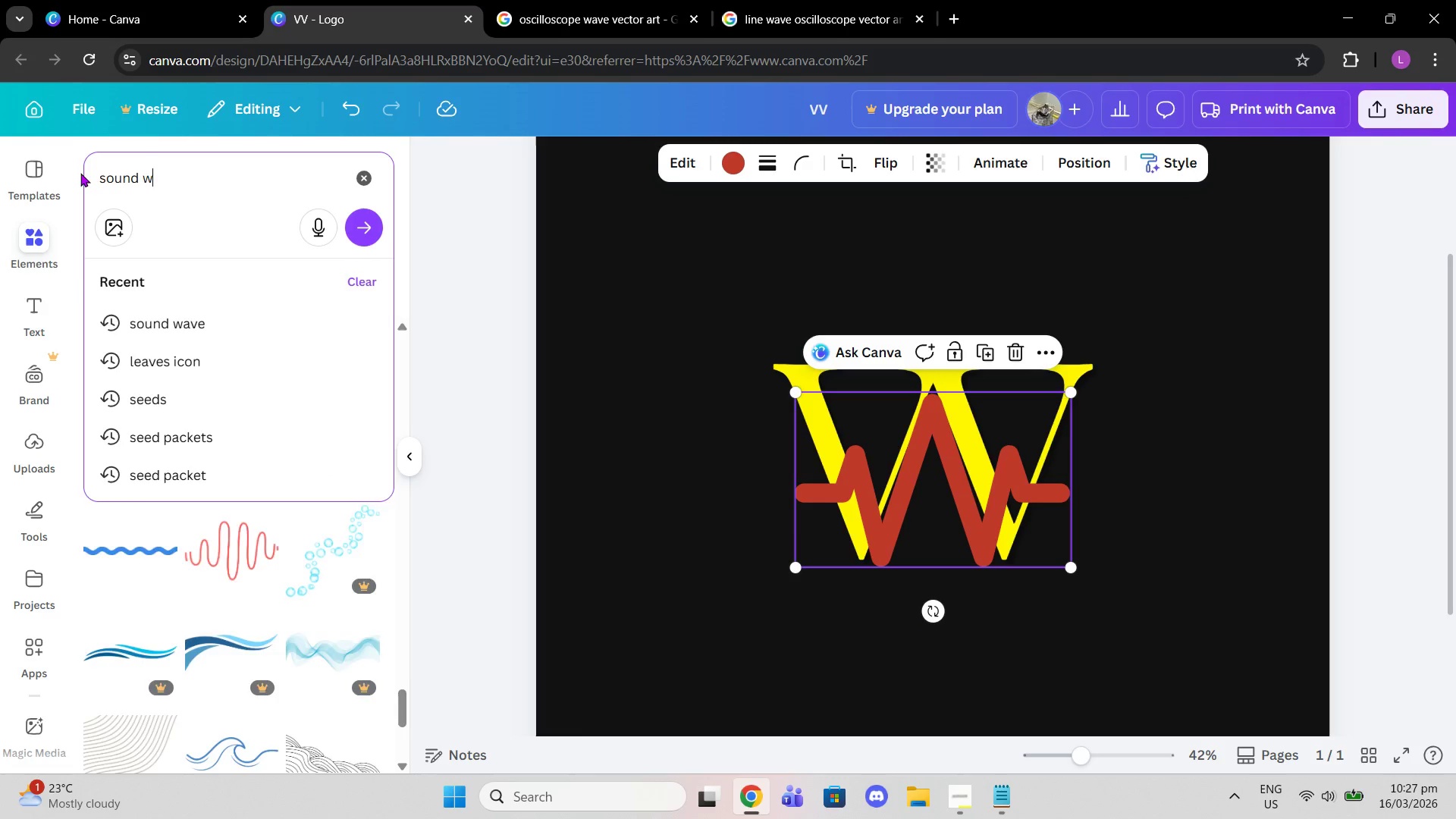 
key(Enter)
 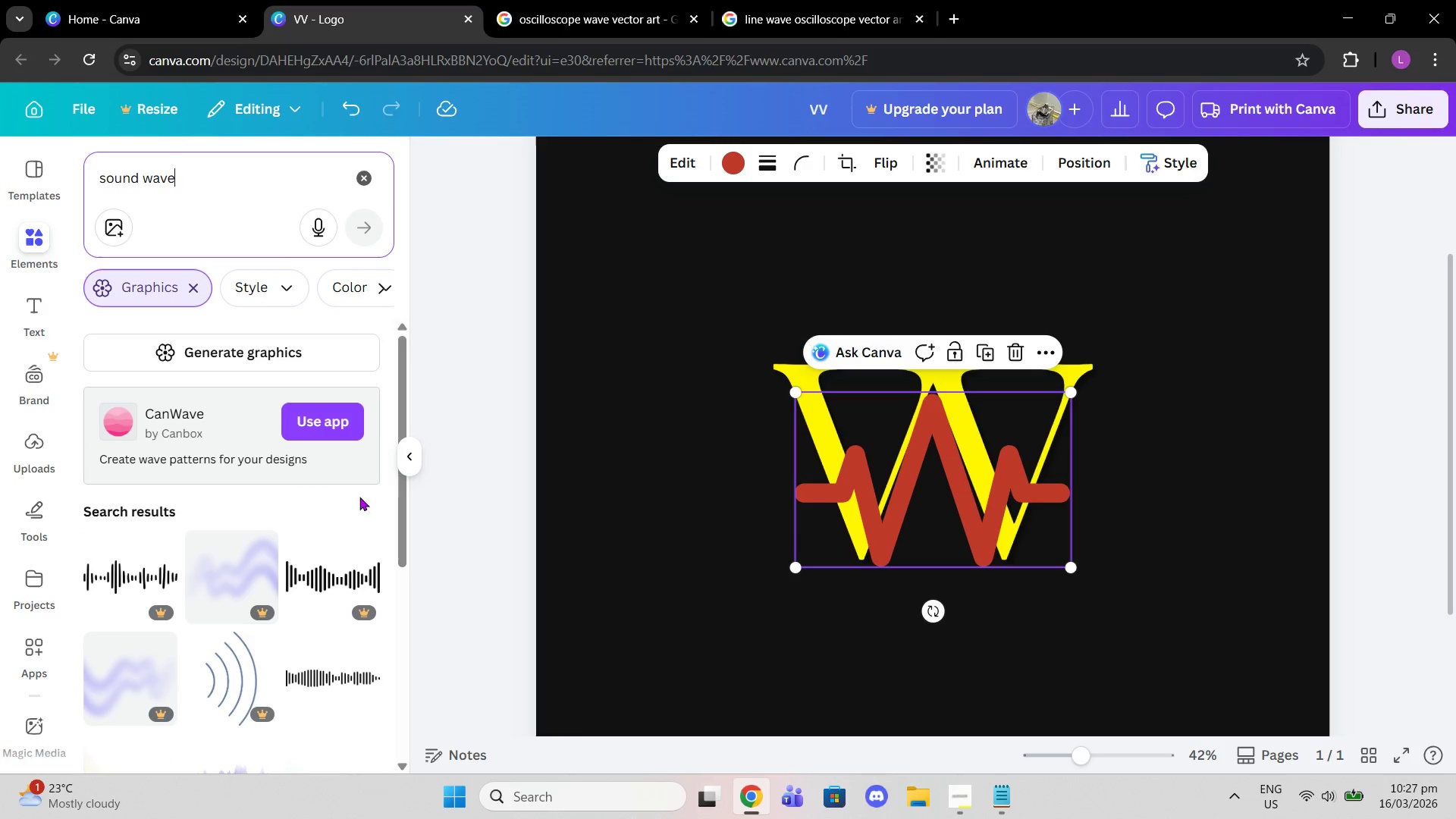 
scroll: coordinate [502, 500], scroll_direction: down, amount: 9.0
 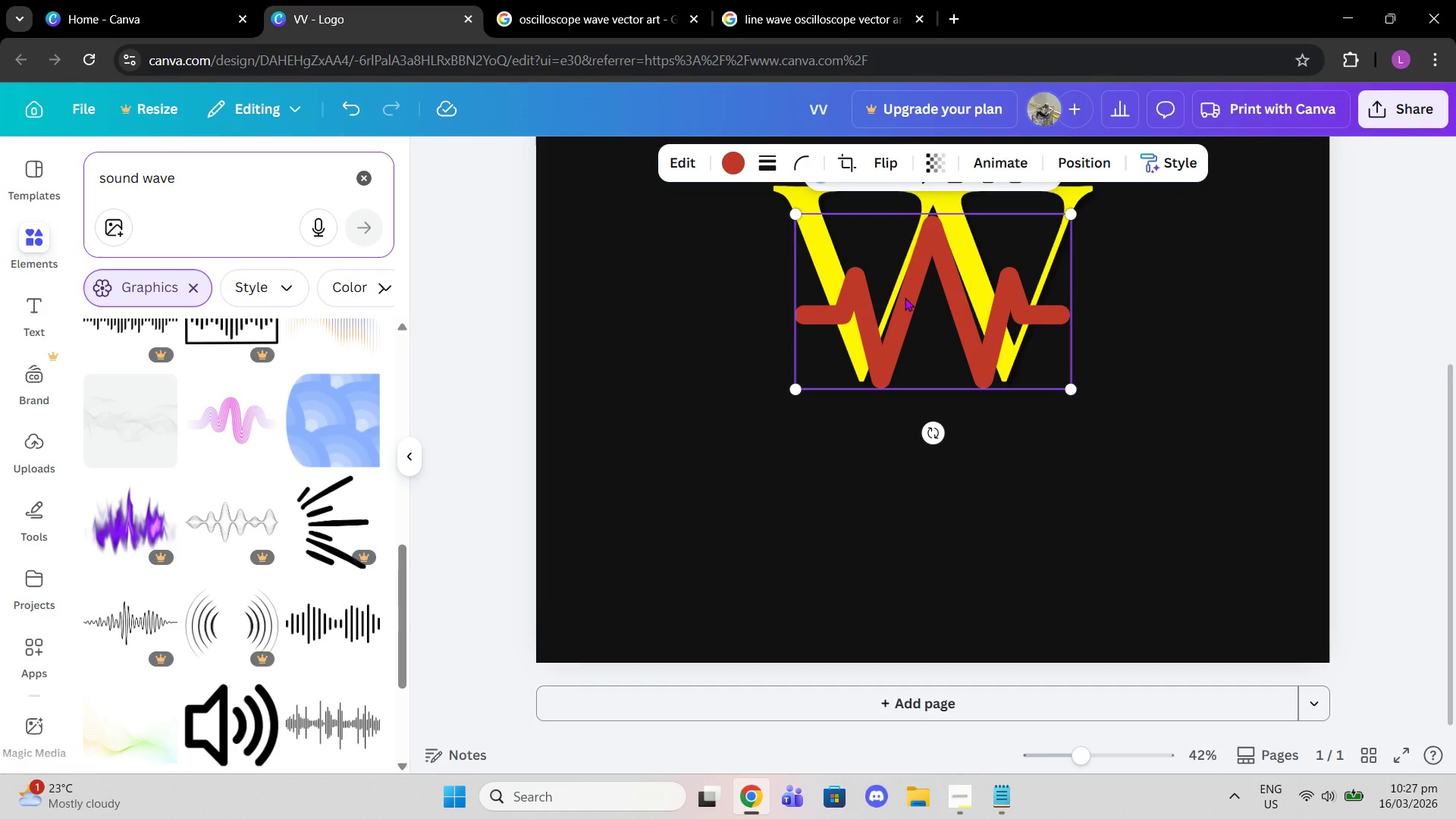 
left_click([906, 293])
 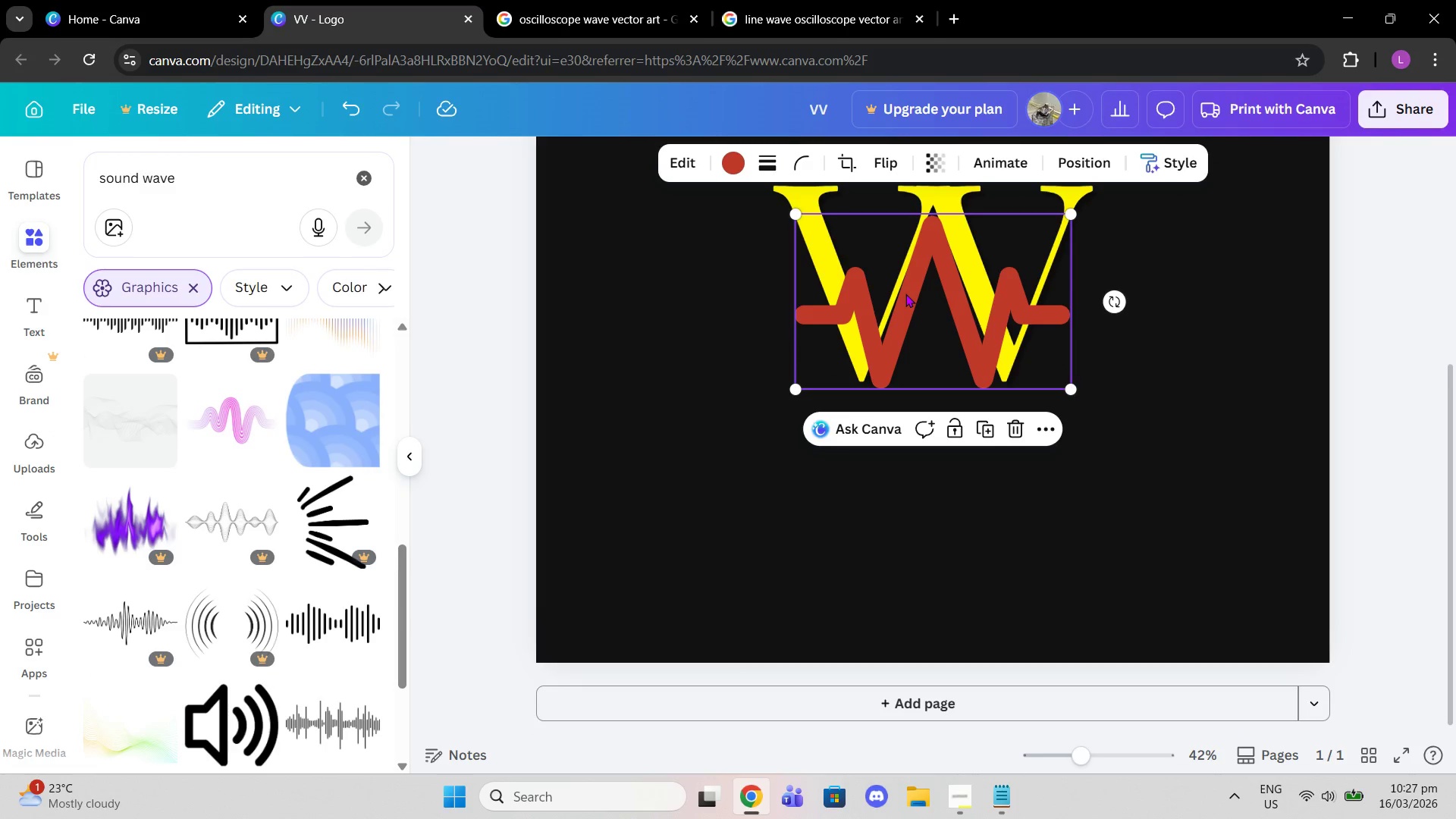 
key(Delete)
 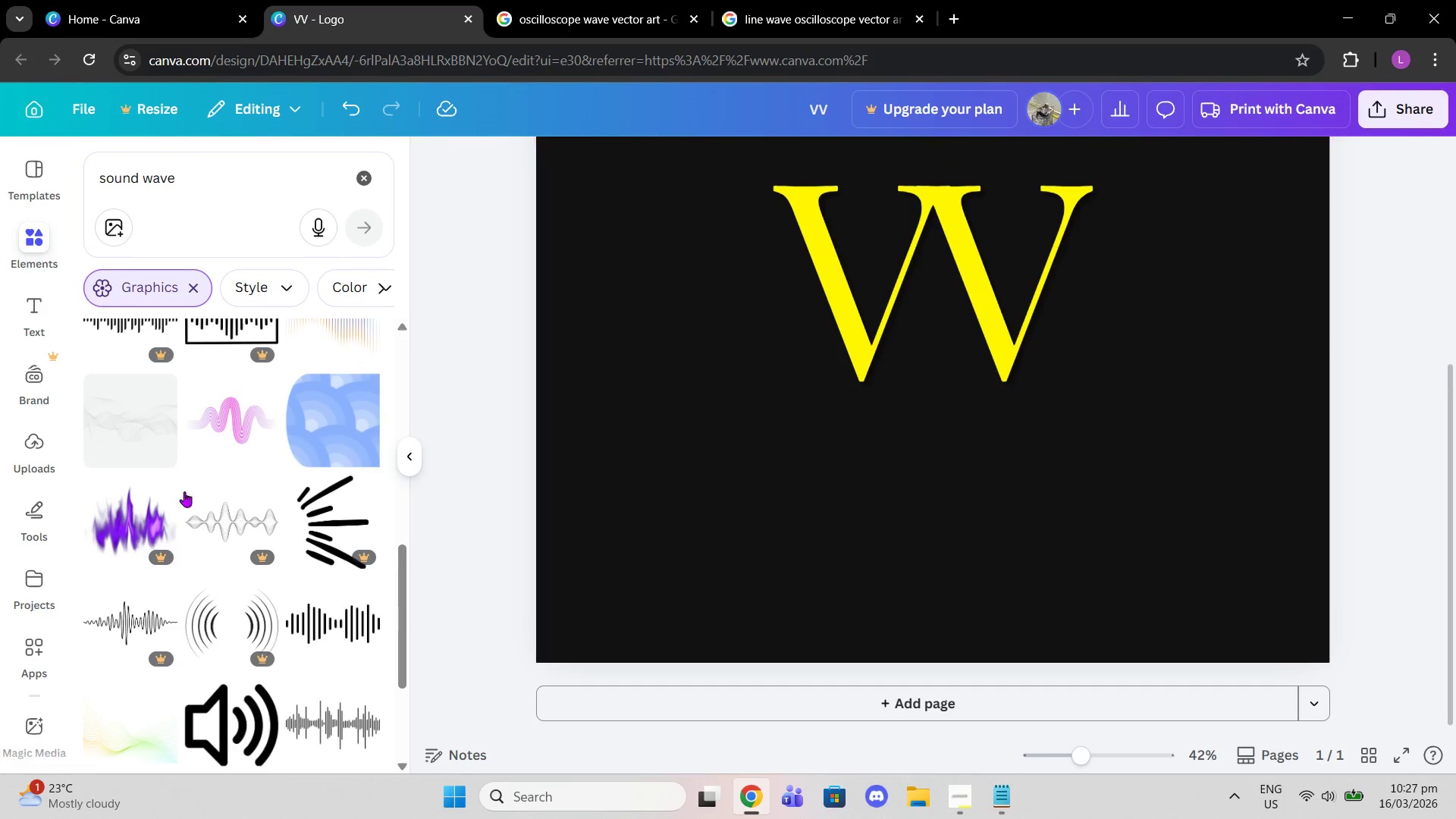 
scroll: coordinate [155, 495], scroll_direction: down, amount: 2.0
 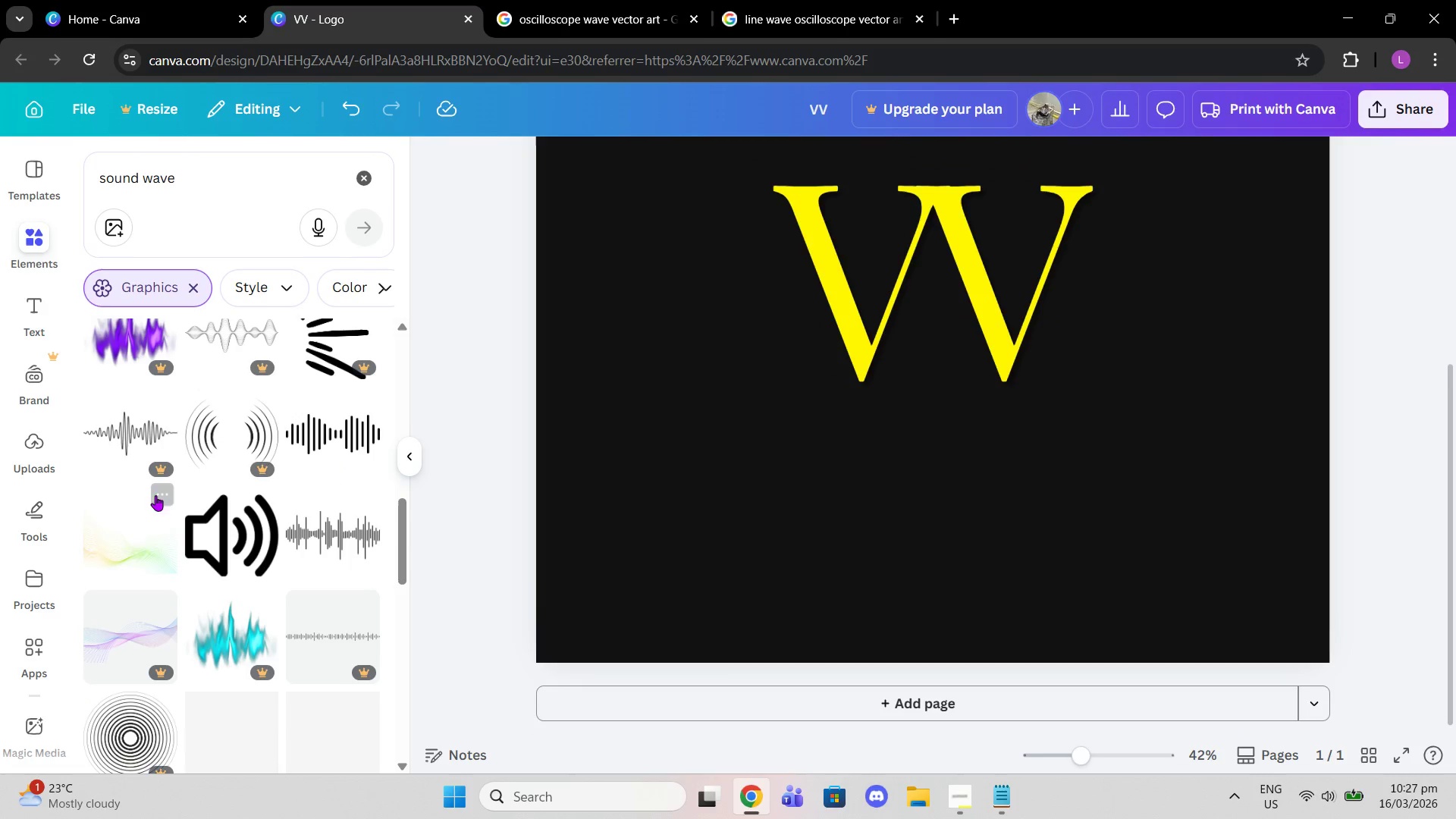 
scroll: coordinate [823, 330], scroll_direction: up, amount: 3.0
 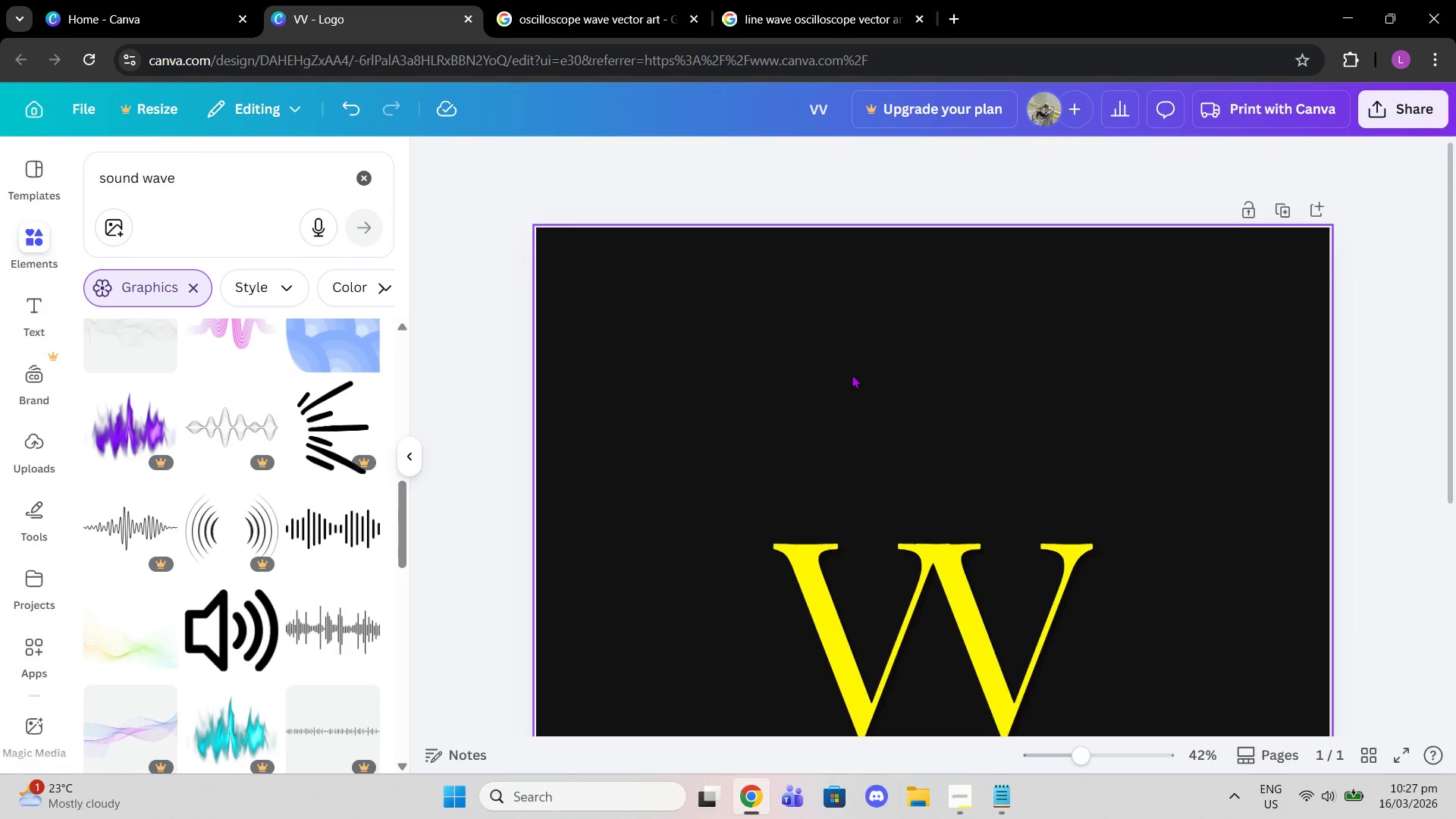 
left_click([984, 541])
 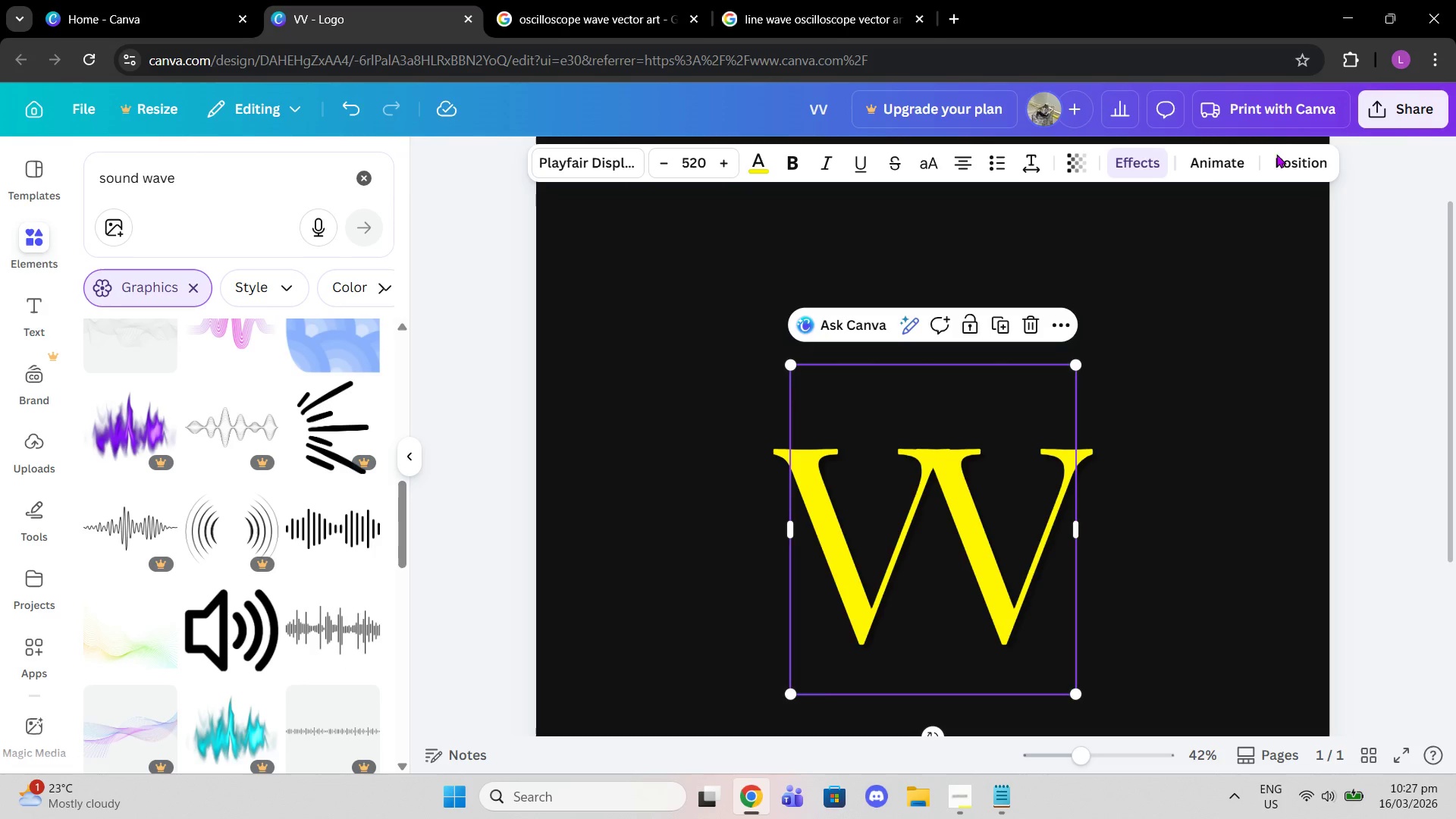 
scroll: coordinate [851, 374], scroll_direction: down, amount: 1.0
 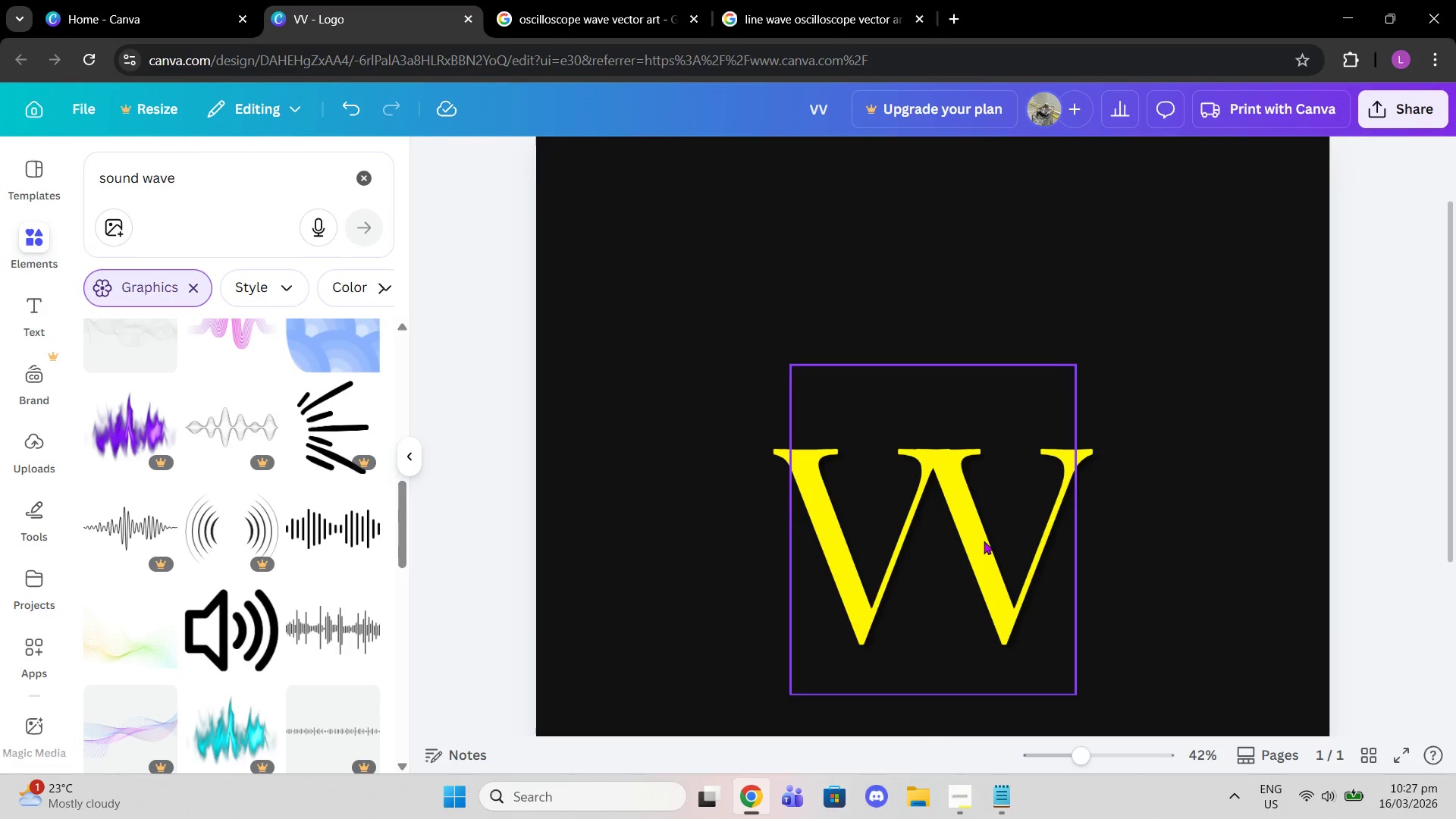 
left_click([1286, 156])
 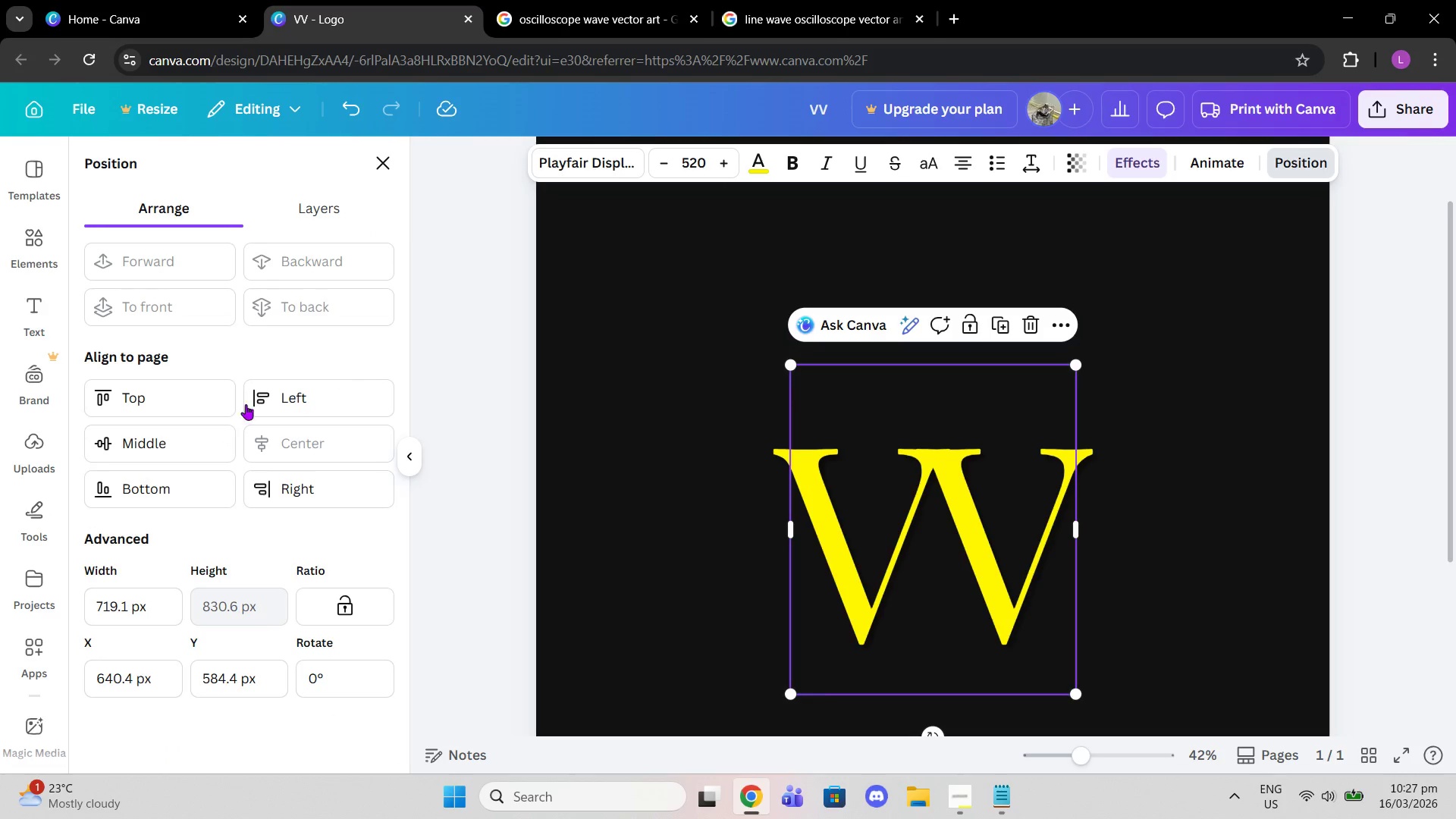 
left_click([162, 443])
 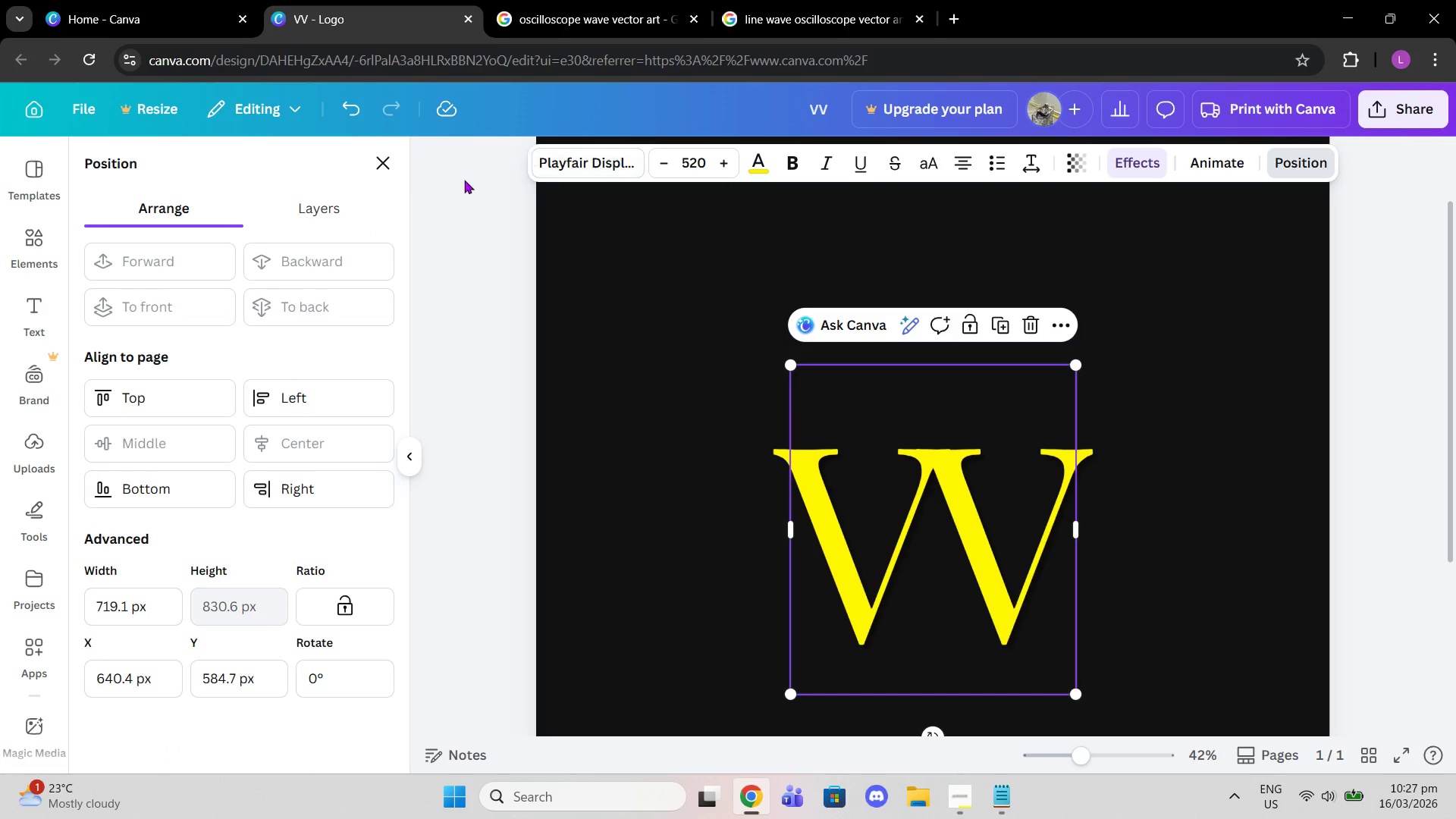 
left_click([391, 152])
 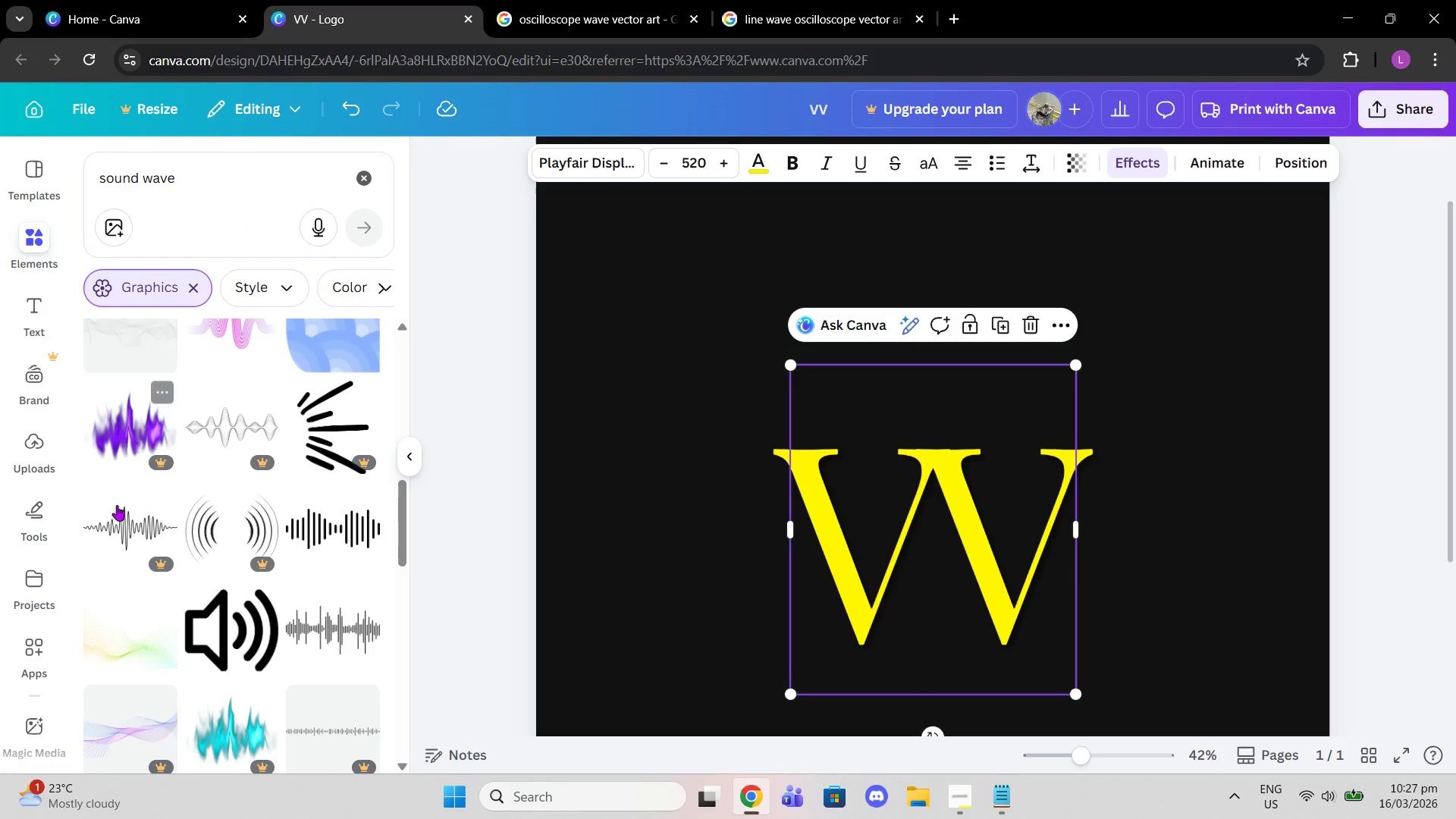 
scroll: coordinate [247, 475], scroll_direction: down, amount: 15.0
 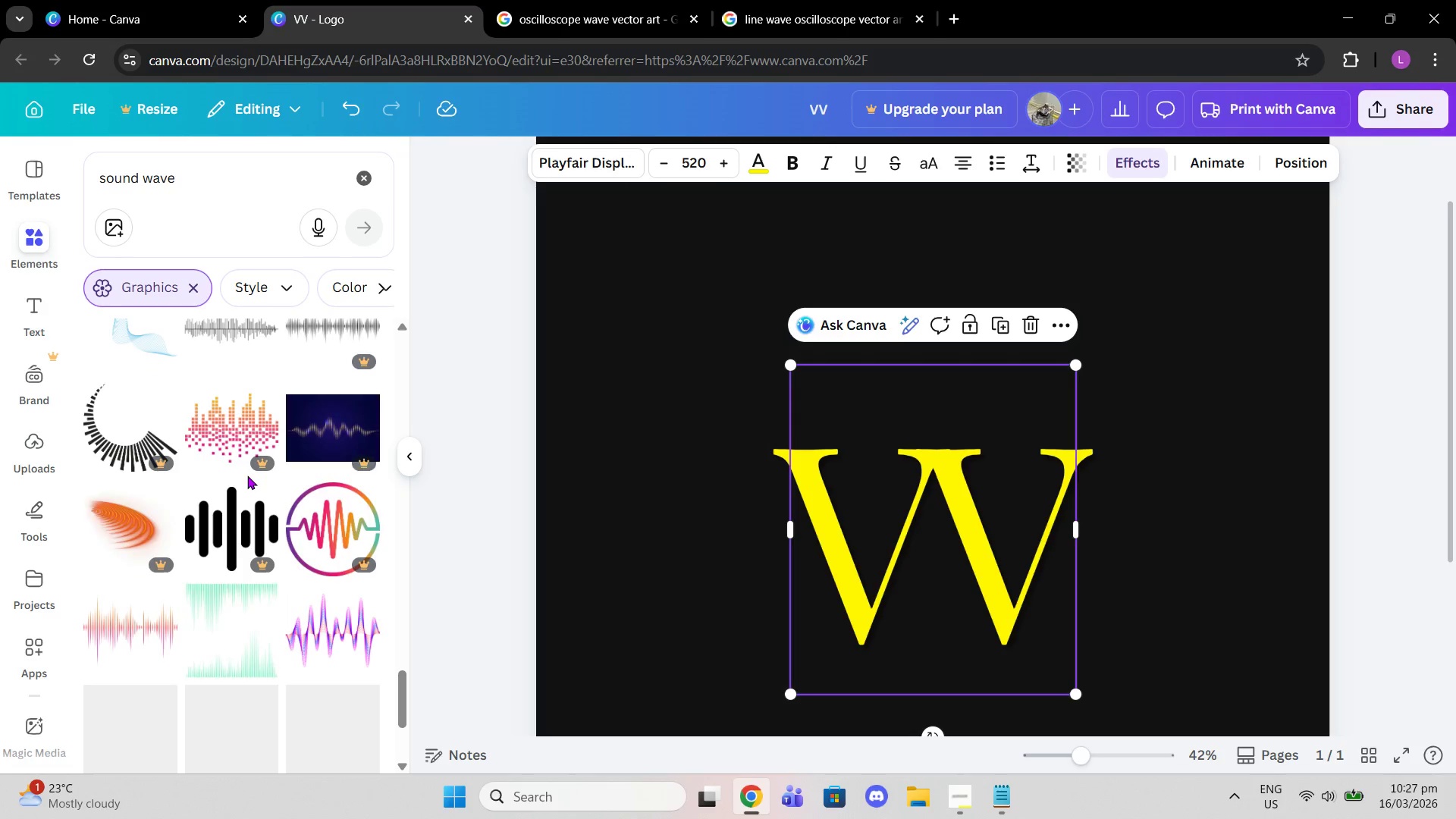 
scroll: coordinate [247, 475], scroll_direction: down, amount: 2.0
 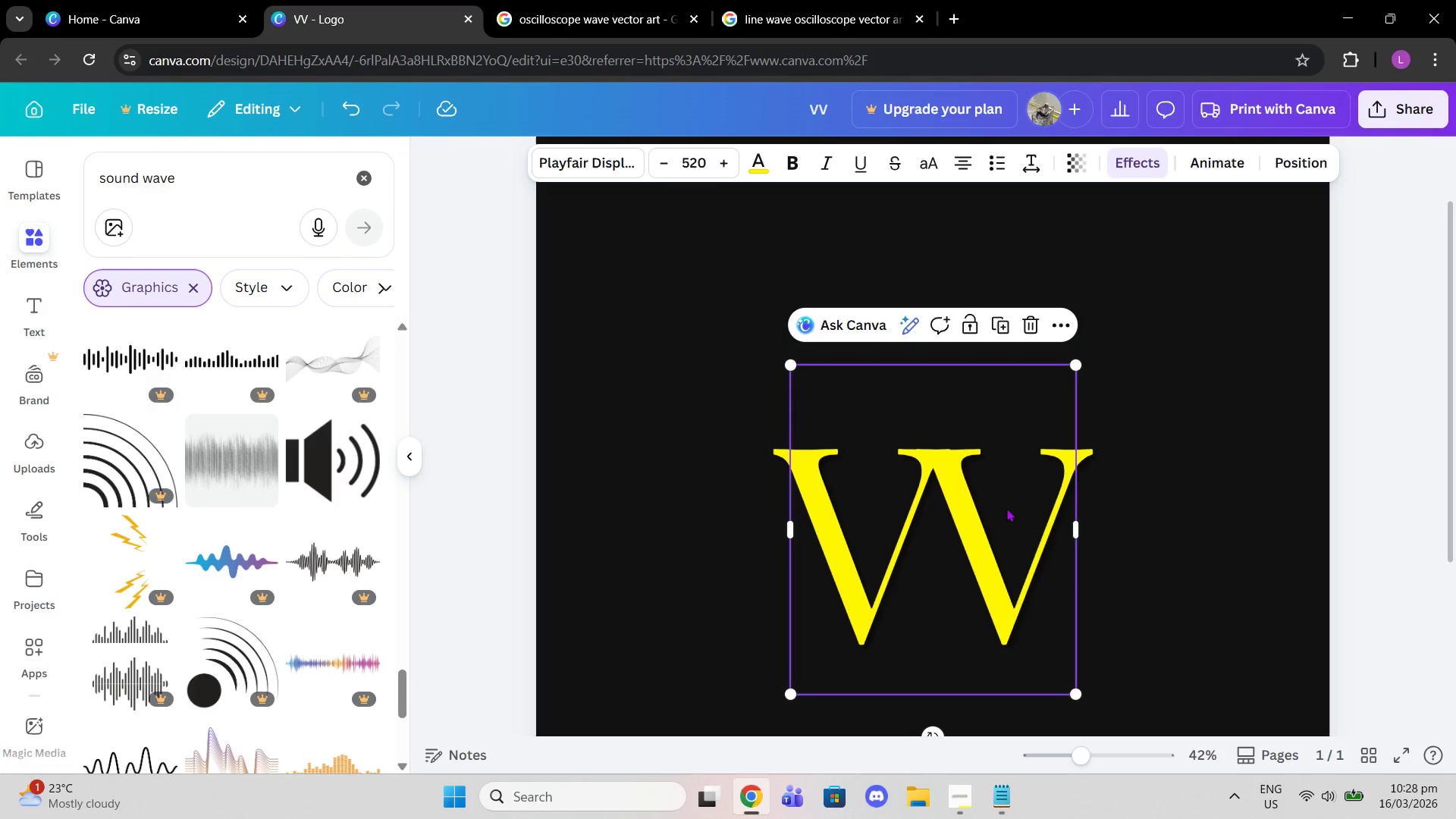 
wait(6.14)
 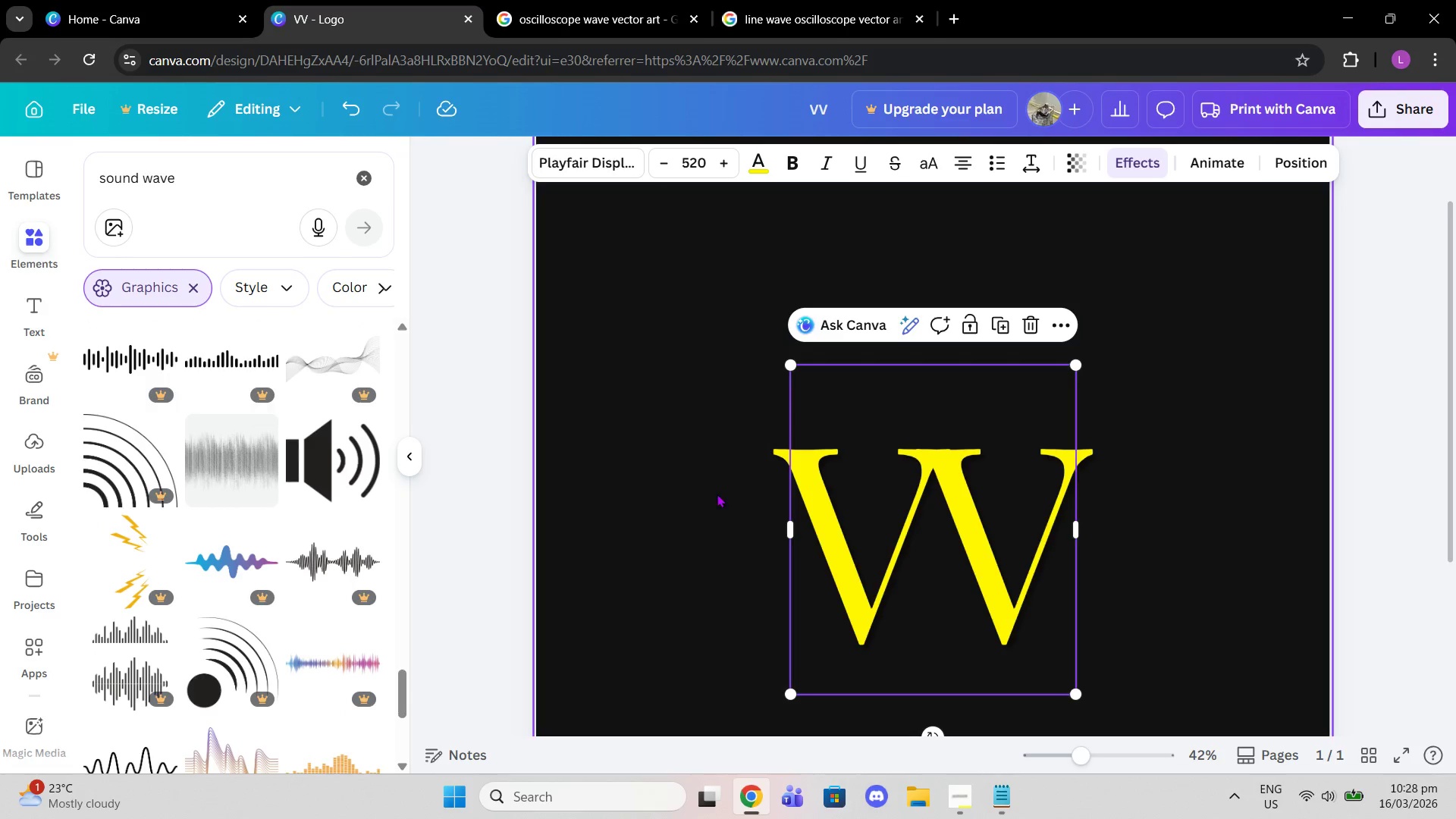 
scroll: coordinate [388, 541], scroll_direction: down, amount: 6.0
 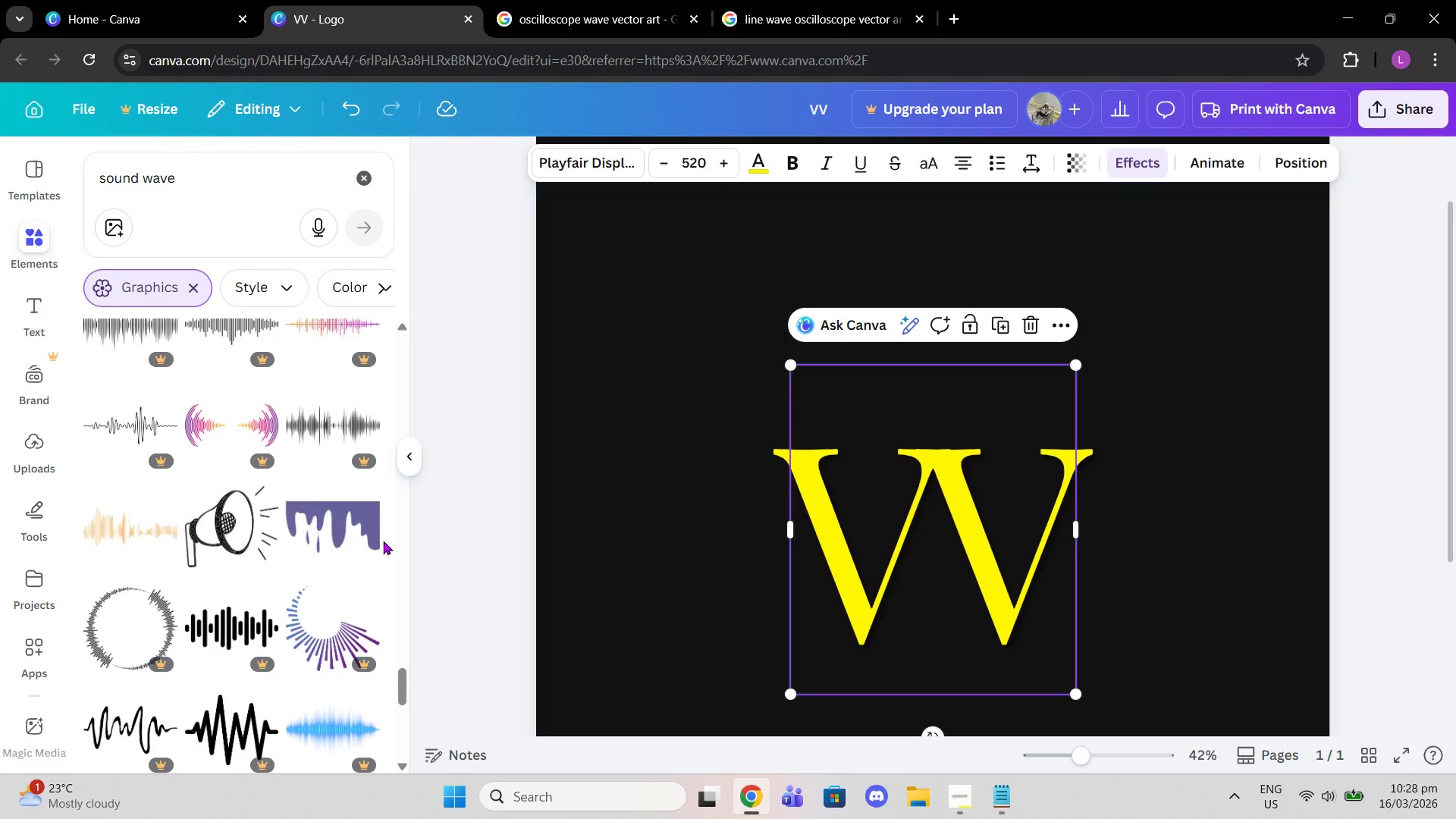 
mouse_move([391, 546])
 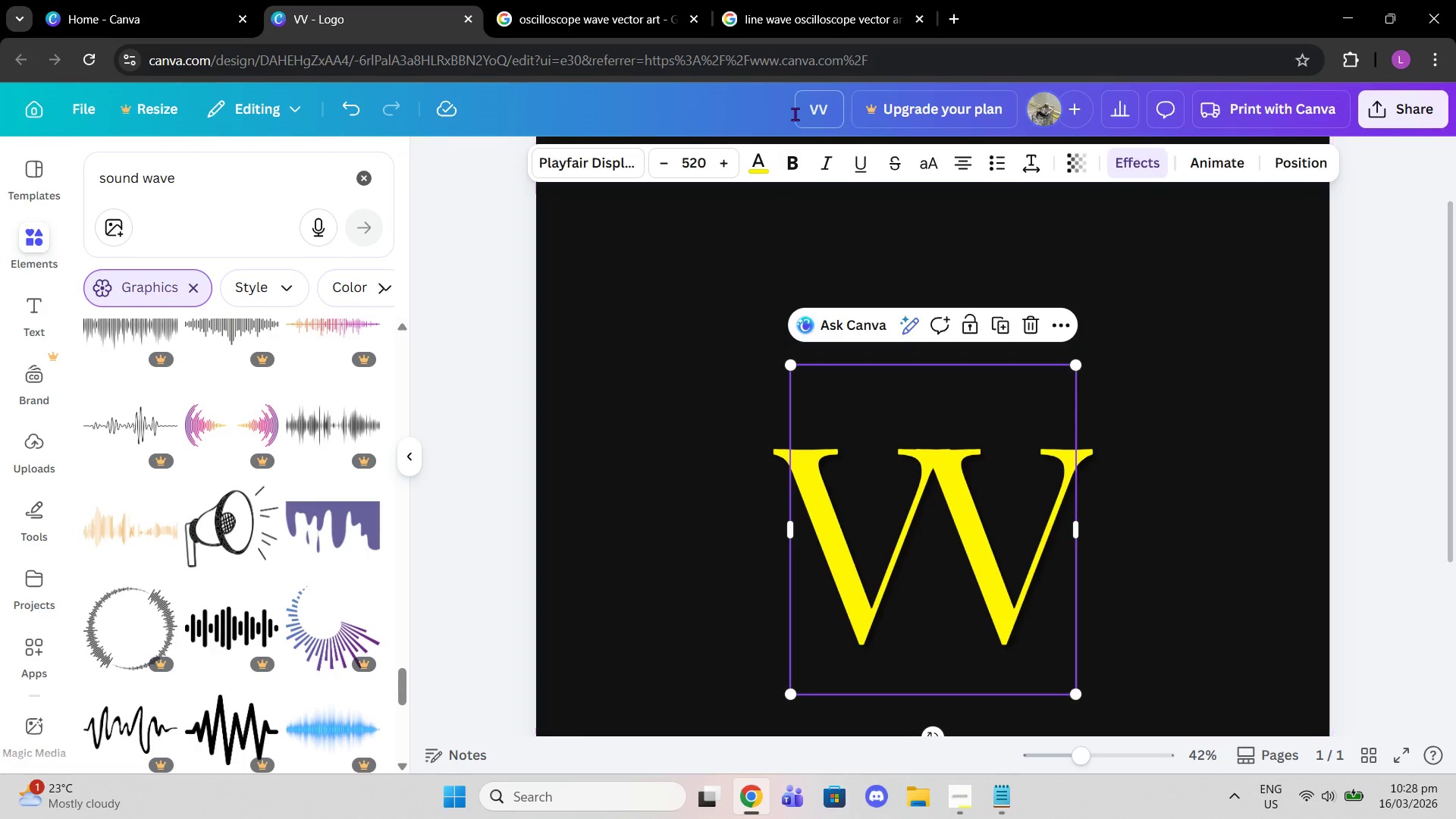 
left_click([798, 172])
 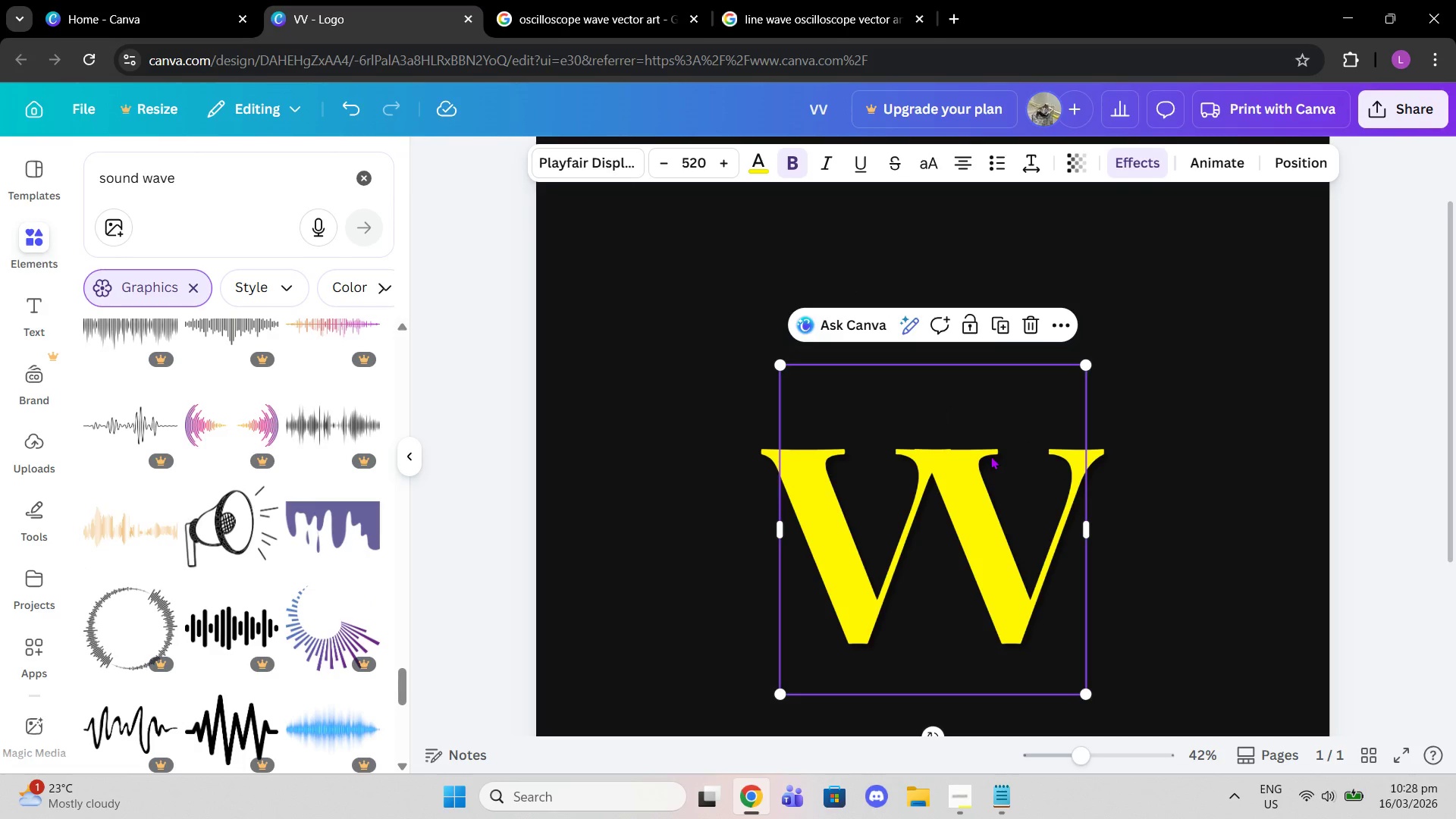 
left_click([1028, 165])
 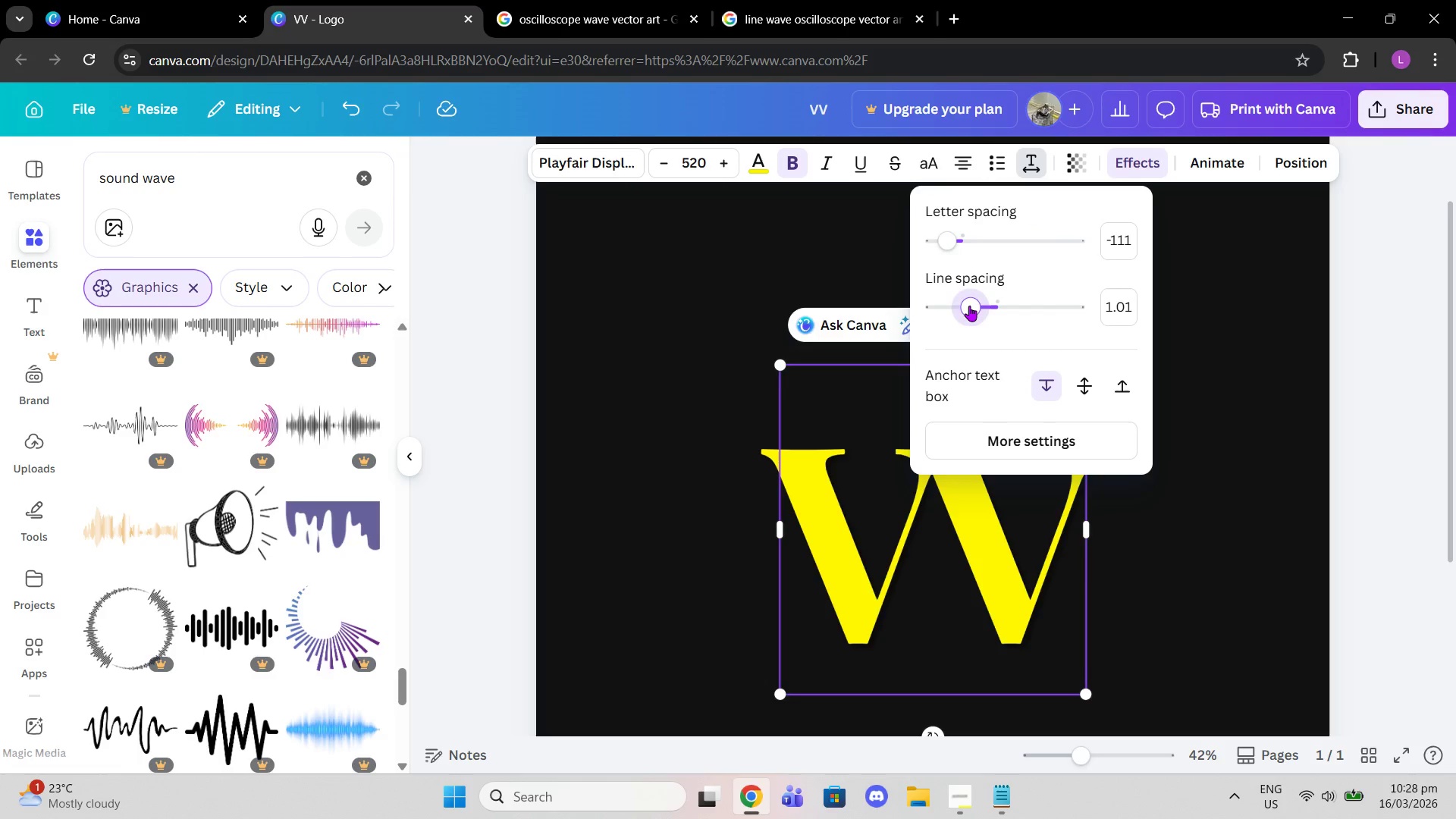 
left_click([969, 306])
 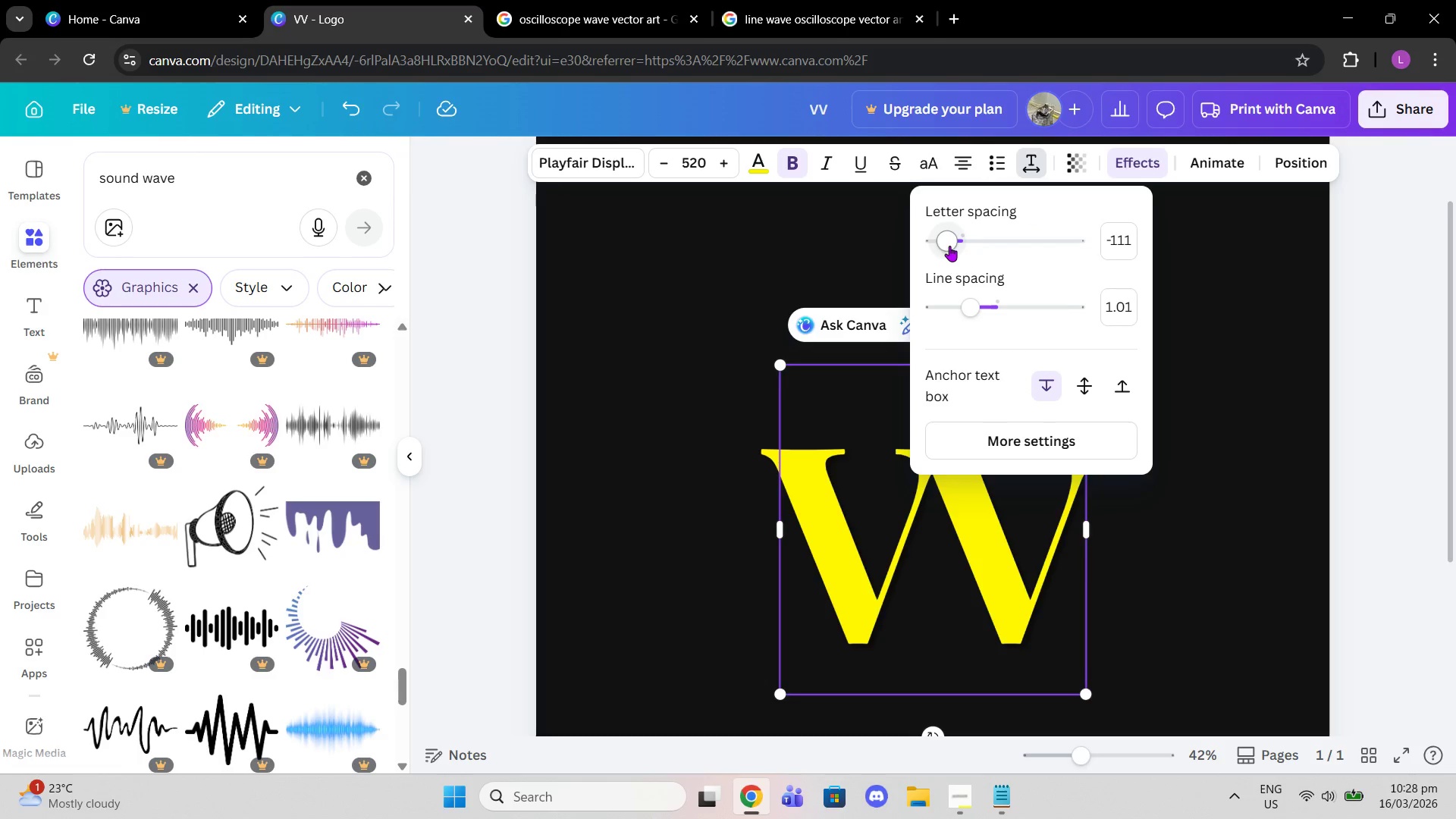 
left_click_drag(start_coordinate=[949, 246], to_coordinate=[945, 246])
 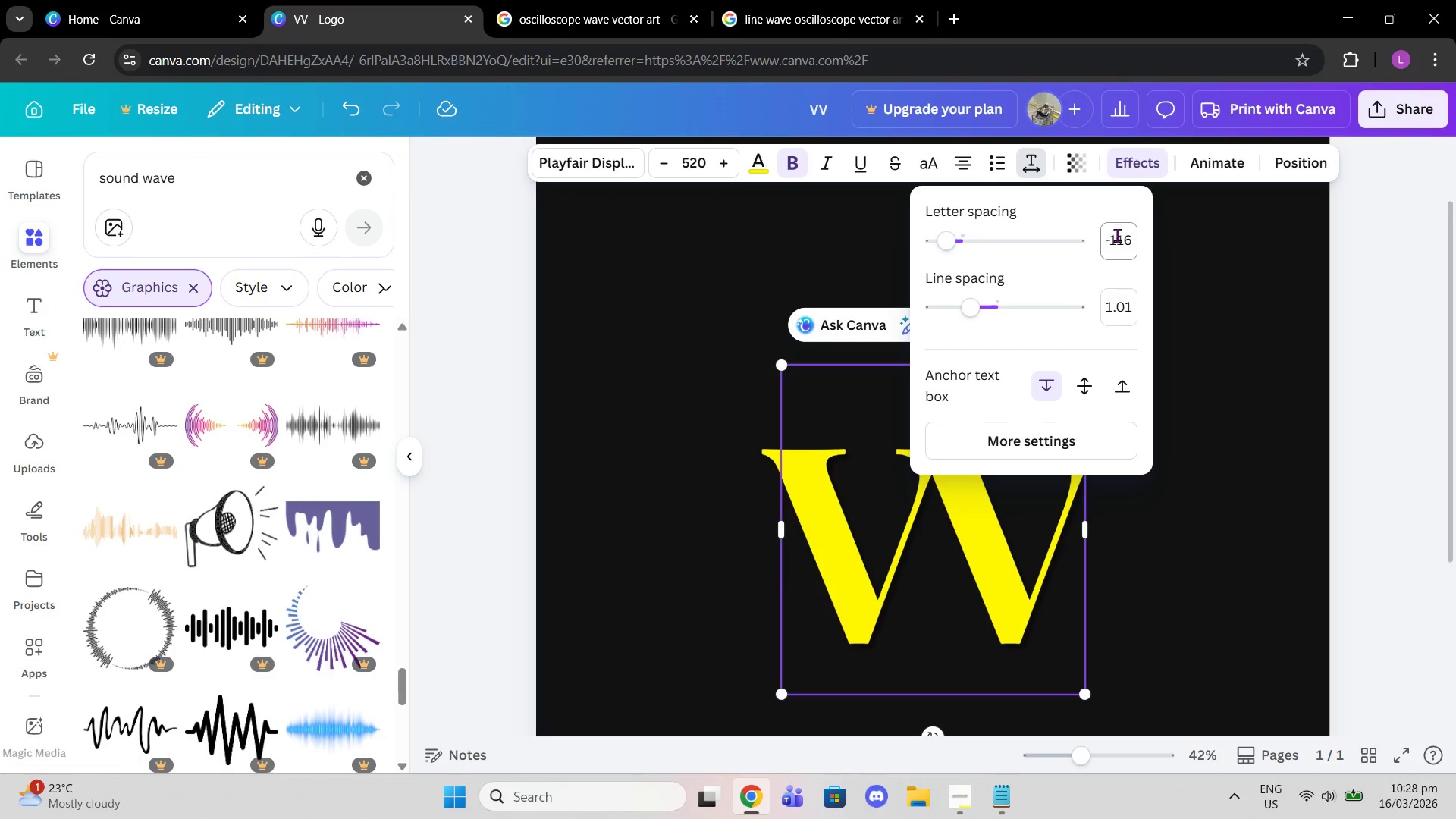 
left_click([1121, 239])
 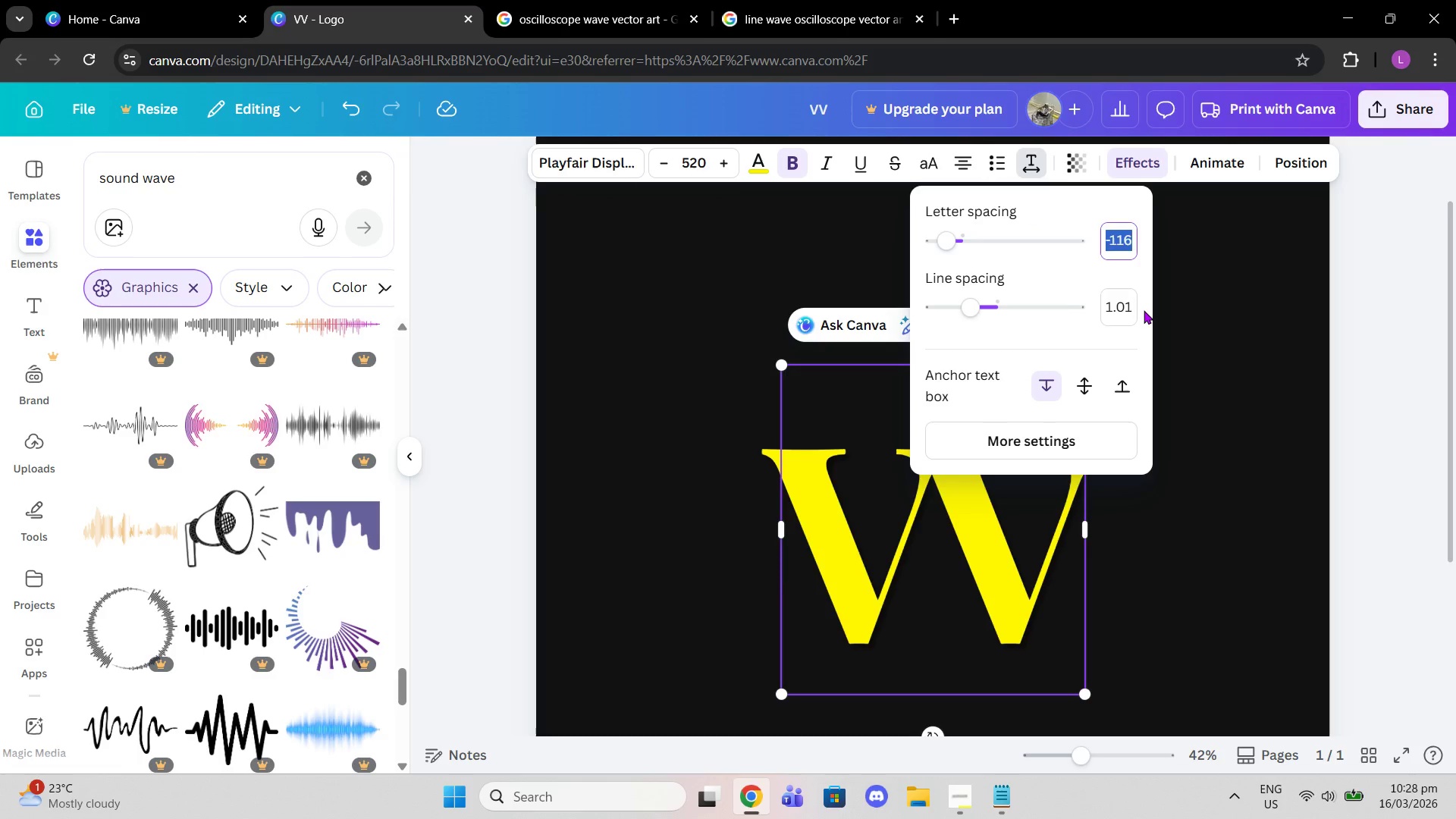 
type(-110)
 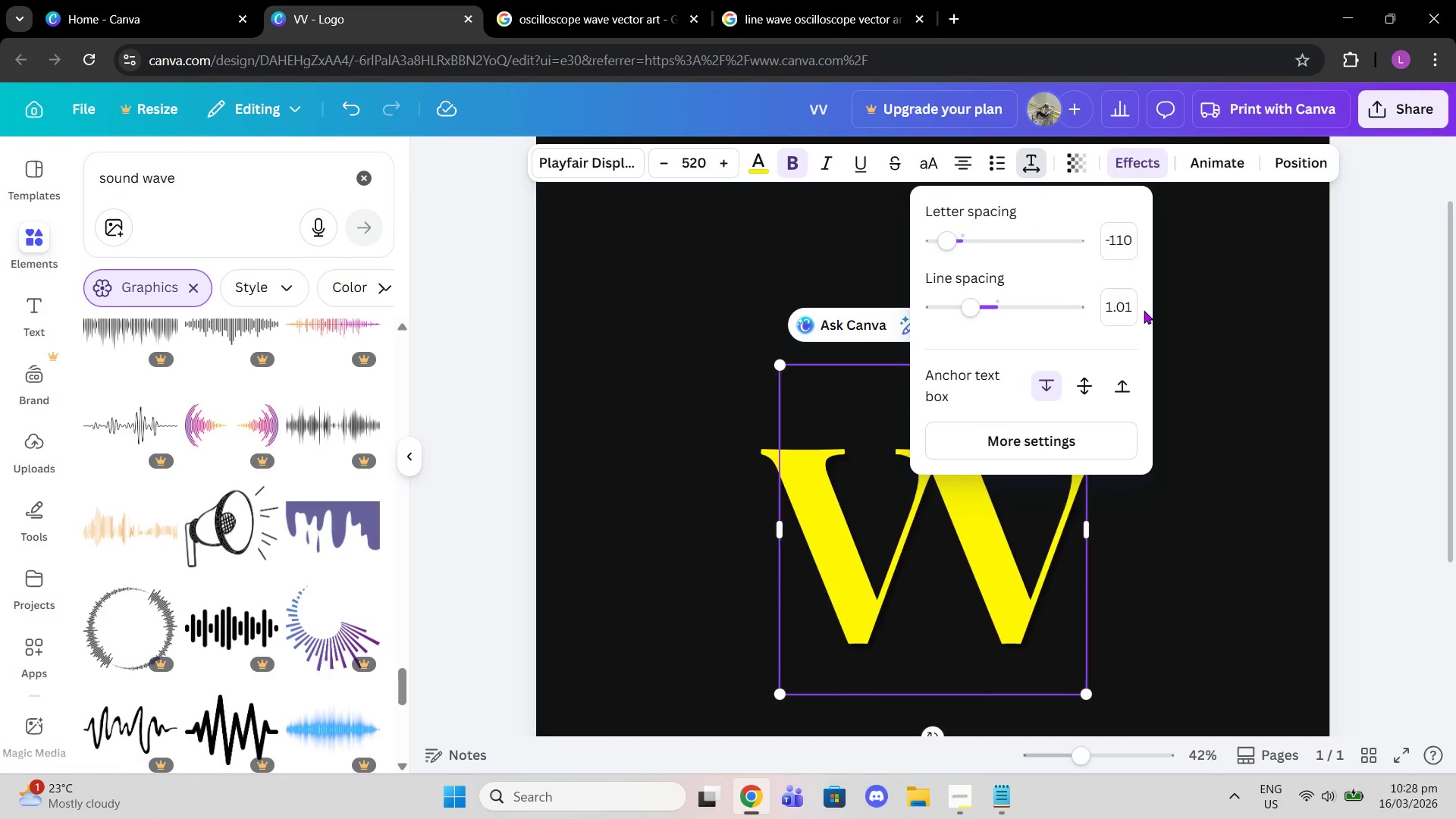 
key(Enter)
 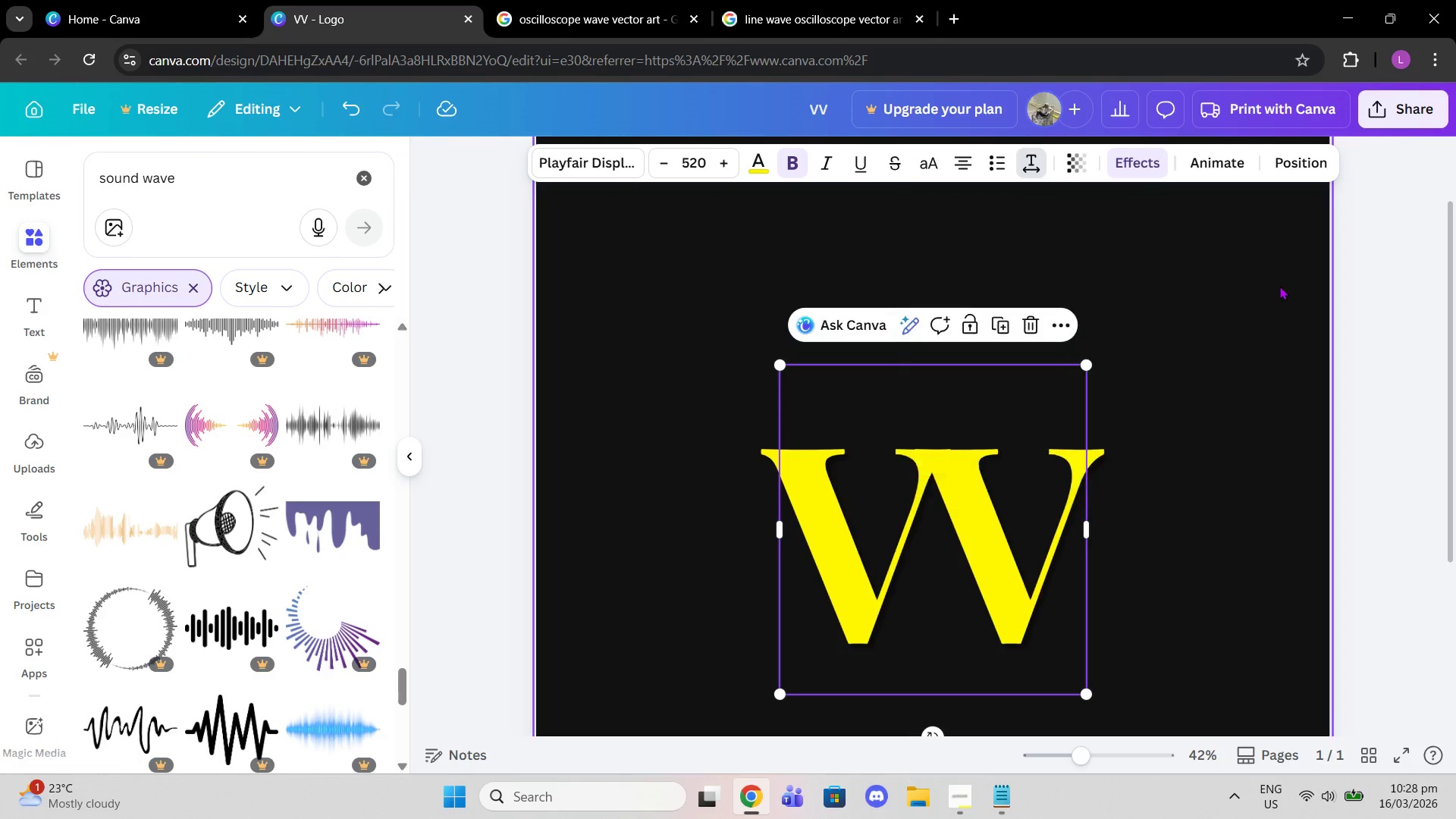 
double_click([1279, 286])
 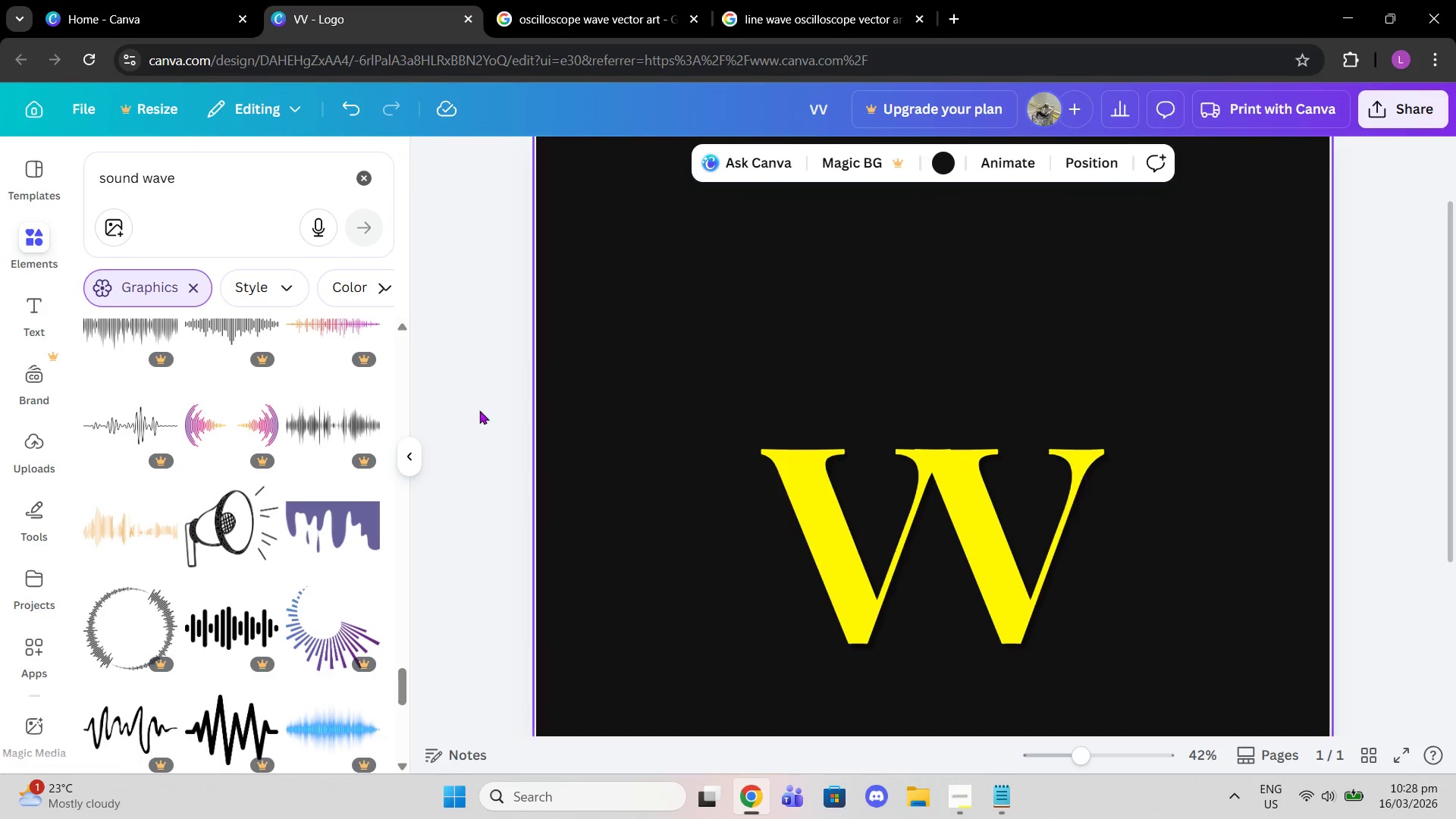 
scroll: coordinate [312, 490], scroll_direction: down, amount: 7.0
 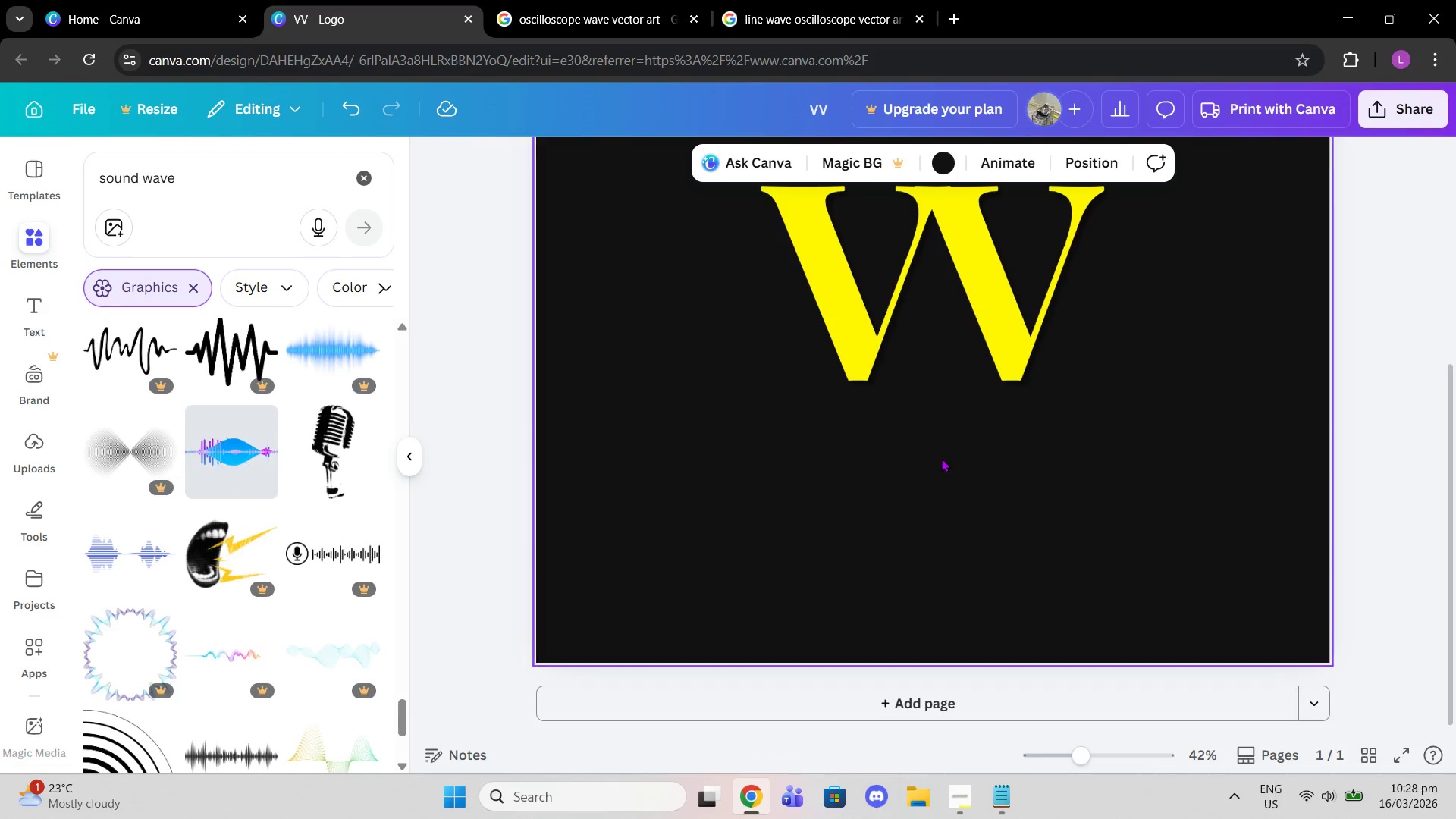 
scroll: coordinate [288, 455], scroll_direction: none, amount: 0.0
 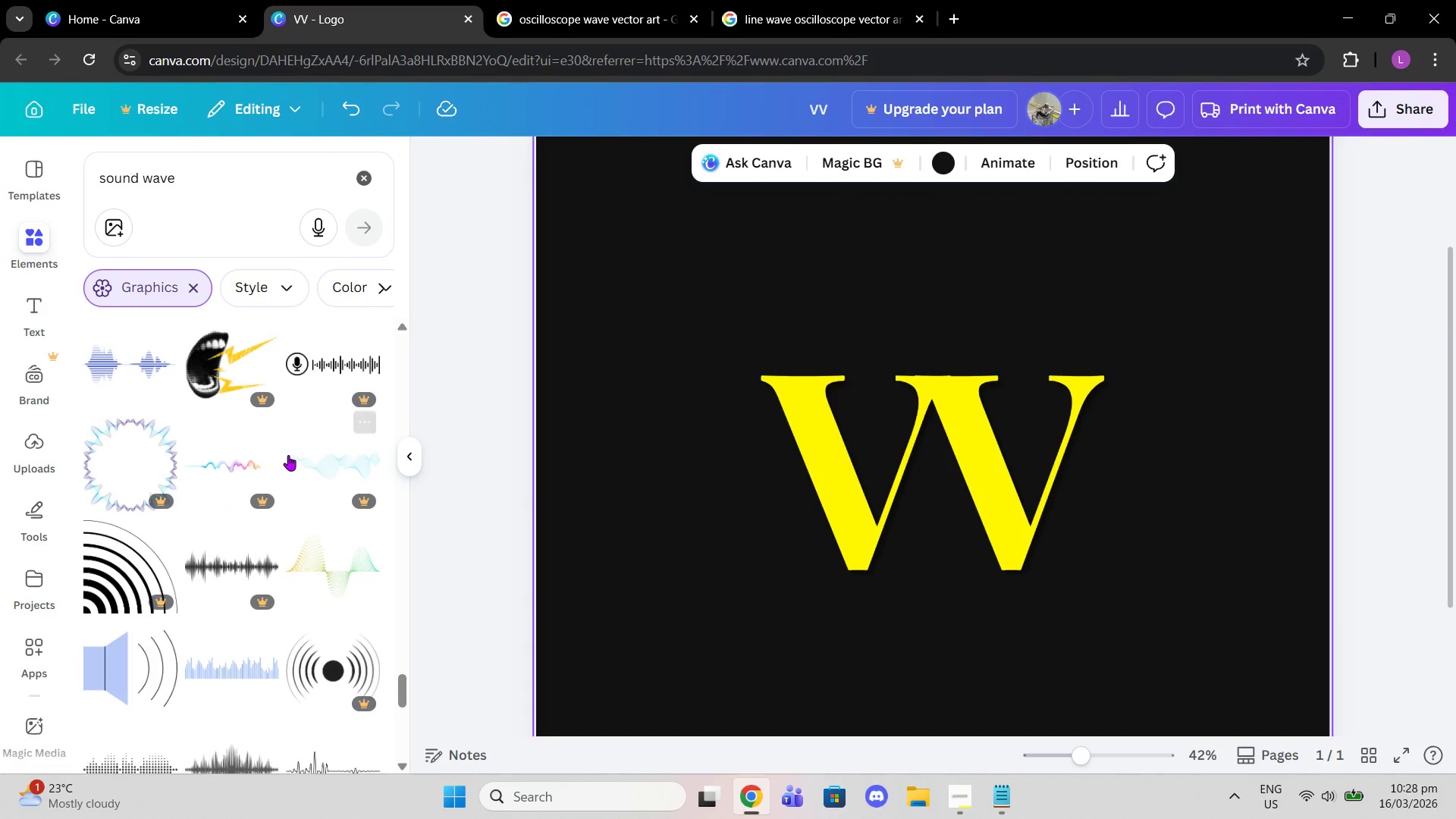 
scroll: coordinate [288, 453], scroll_direction: down, amount: 6.0
 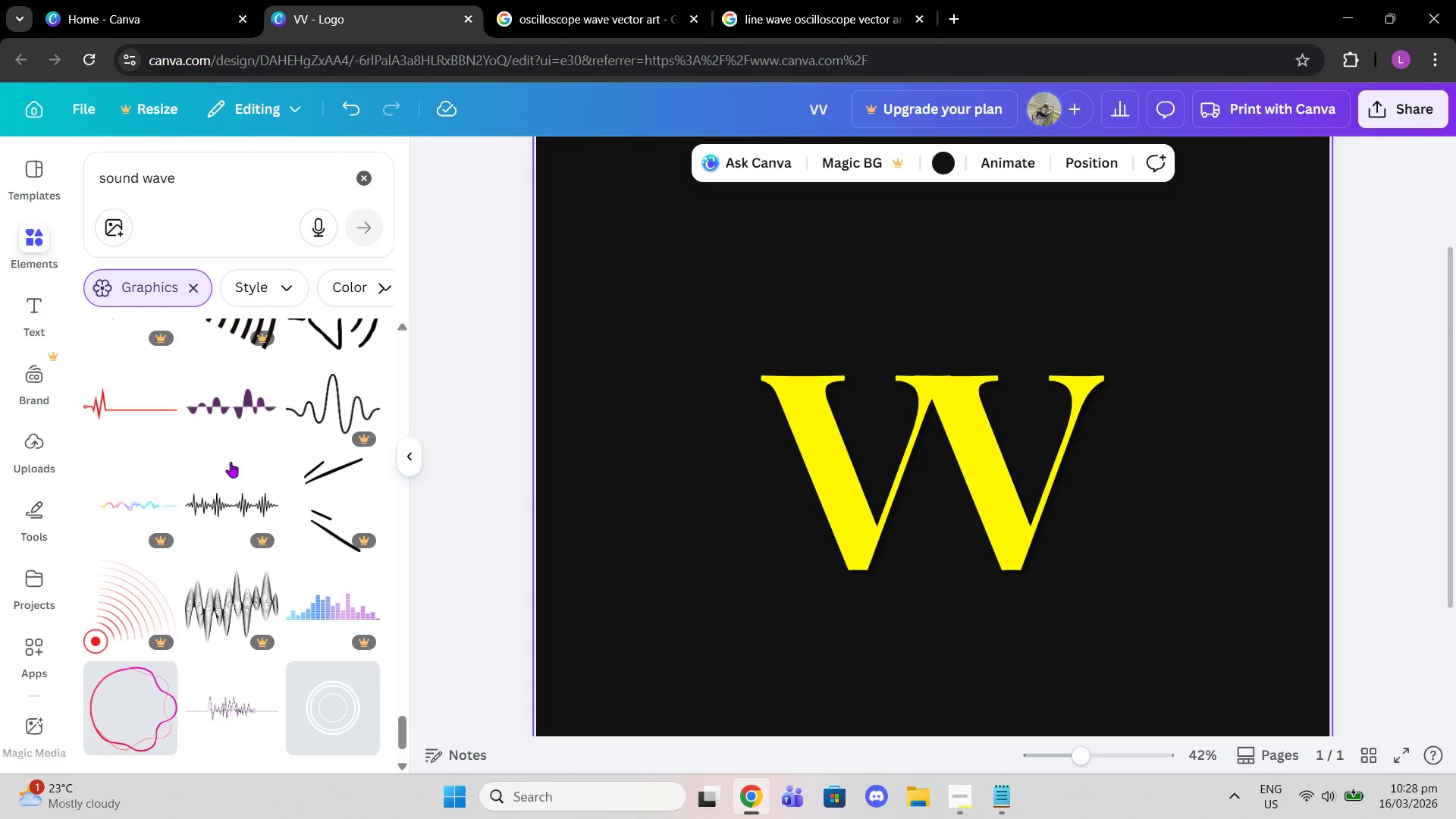 
left_click([133, 417])
 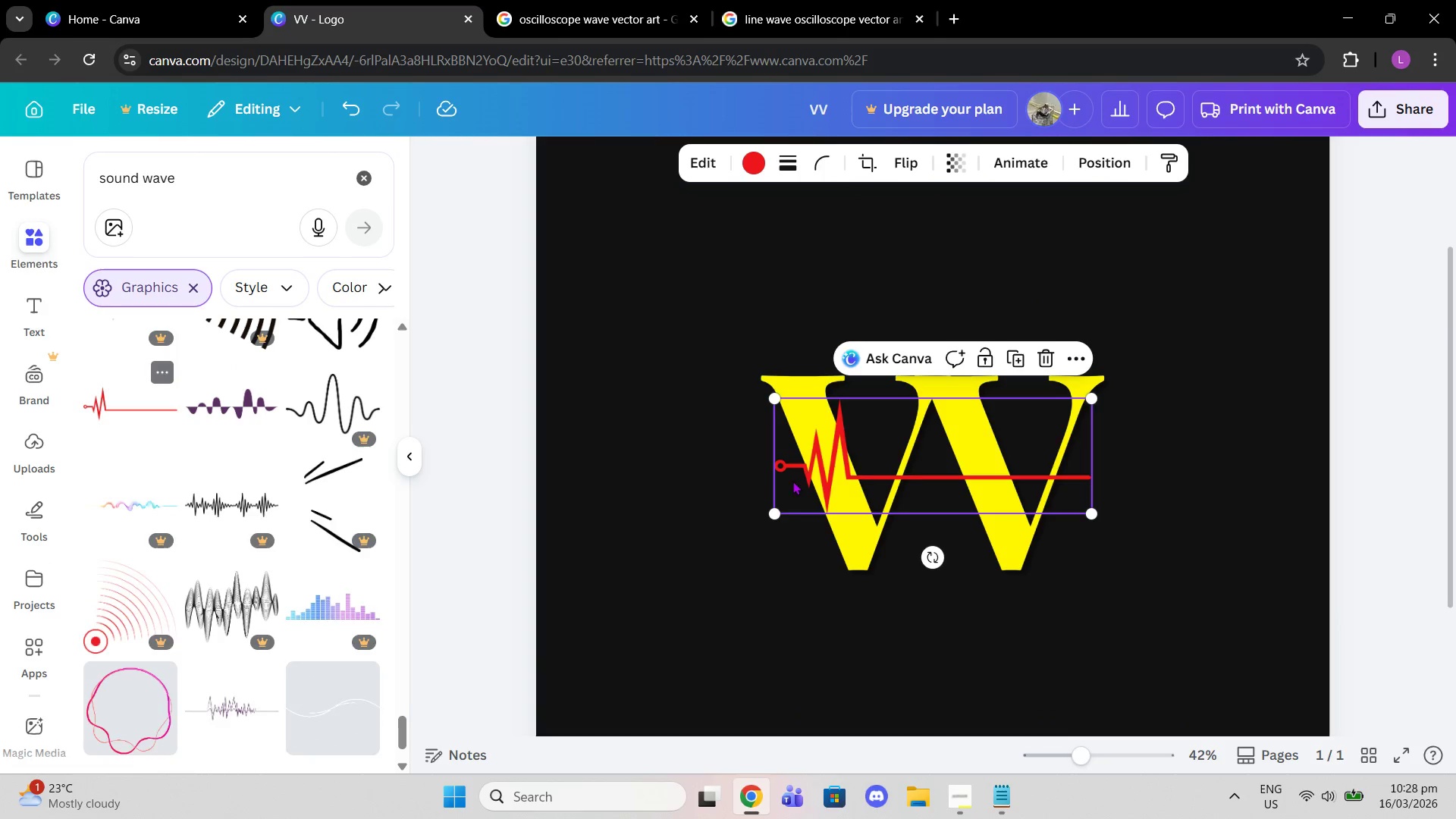 
left_click_drag(start_coordinate=[937, 483], to_coordinate=[1004, 499])
 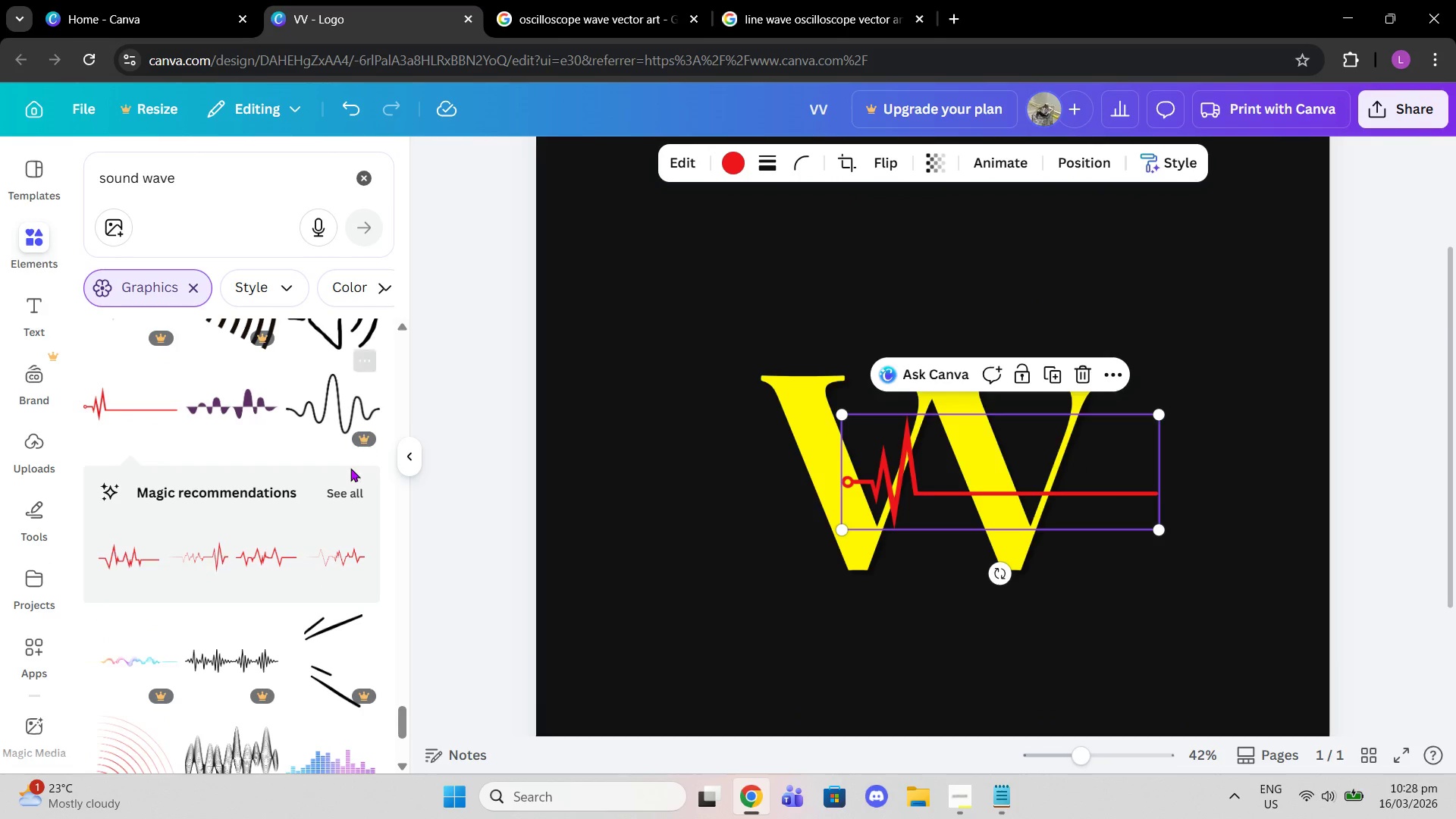 
left_click([336, 497])
 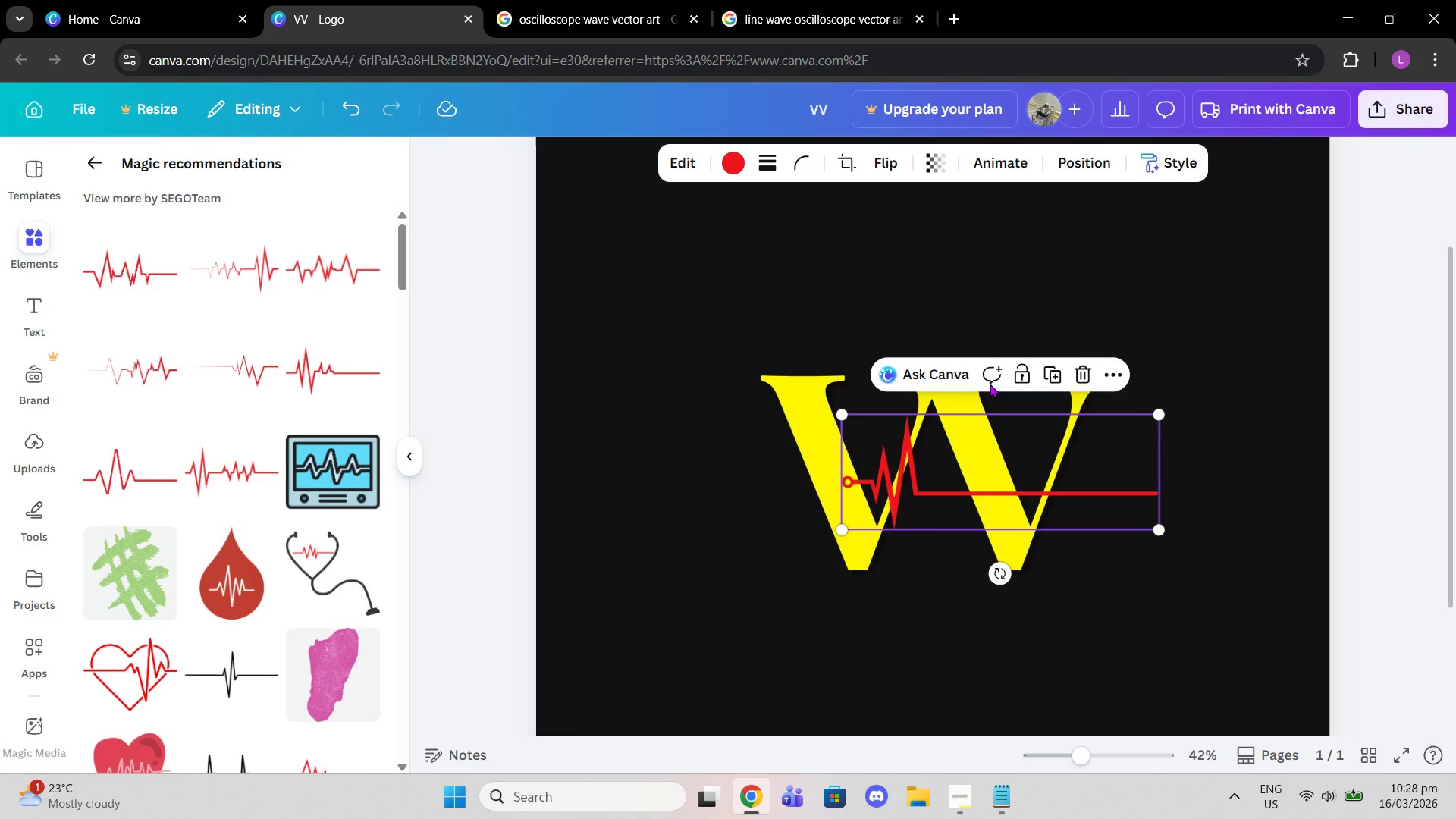 
left_click([1087, 380])
 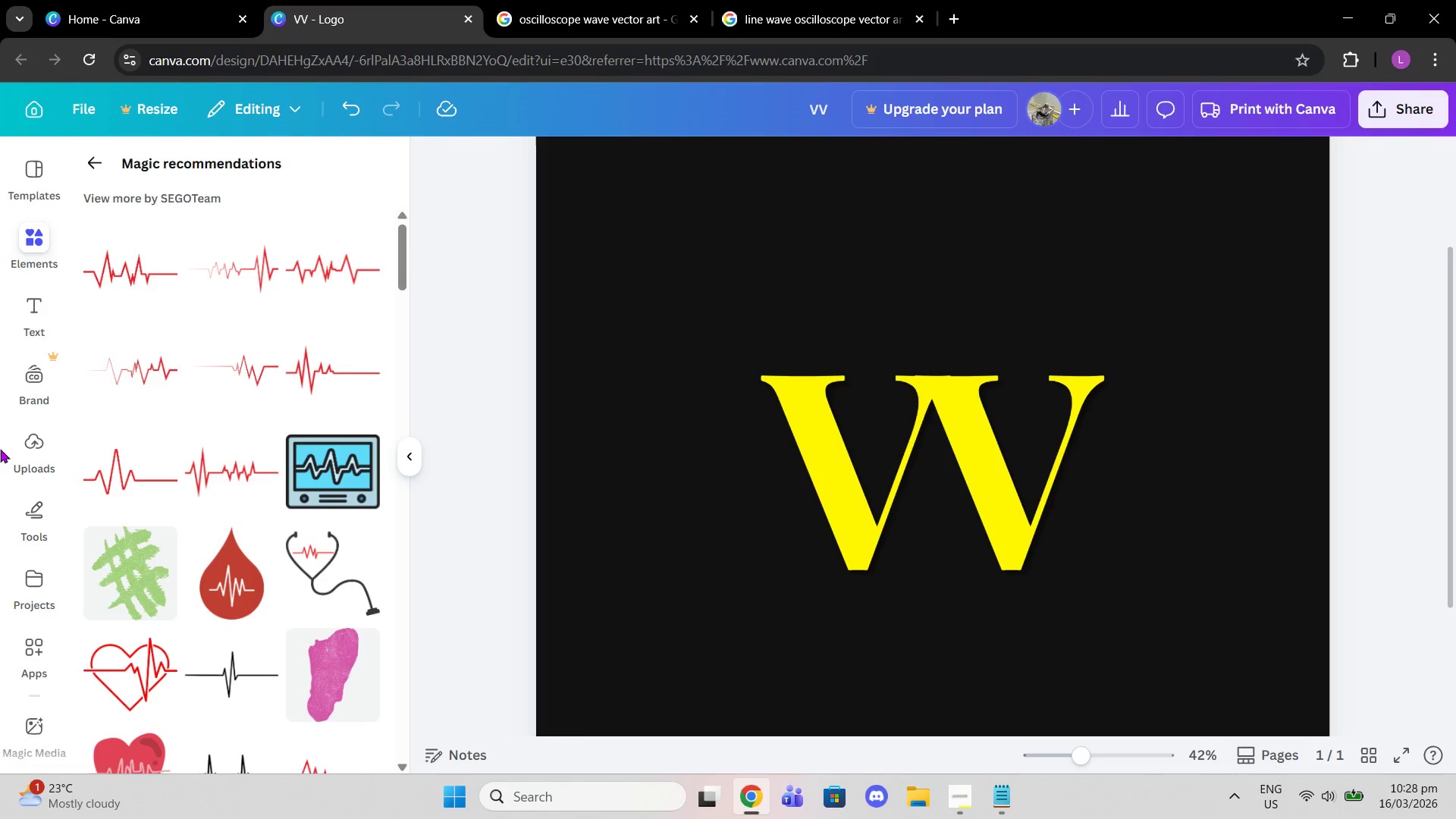 
scroll: coordinate [285, 463], scroll_direction: down, amount: 5.0
 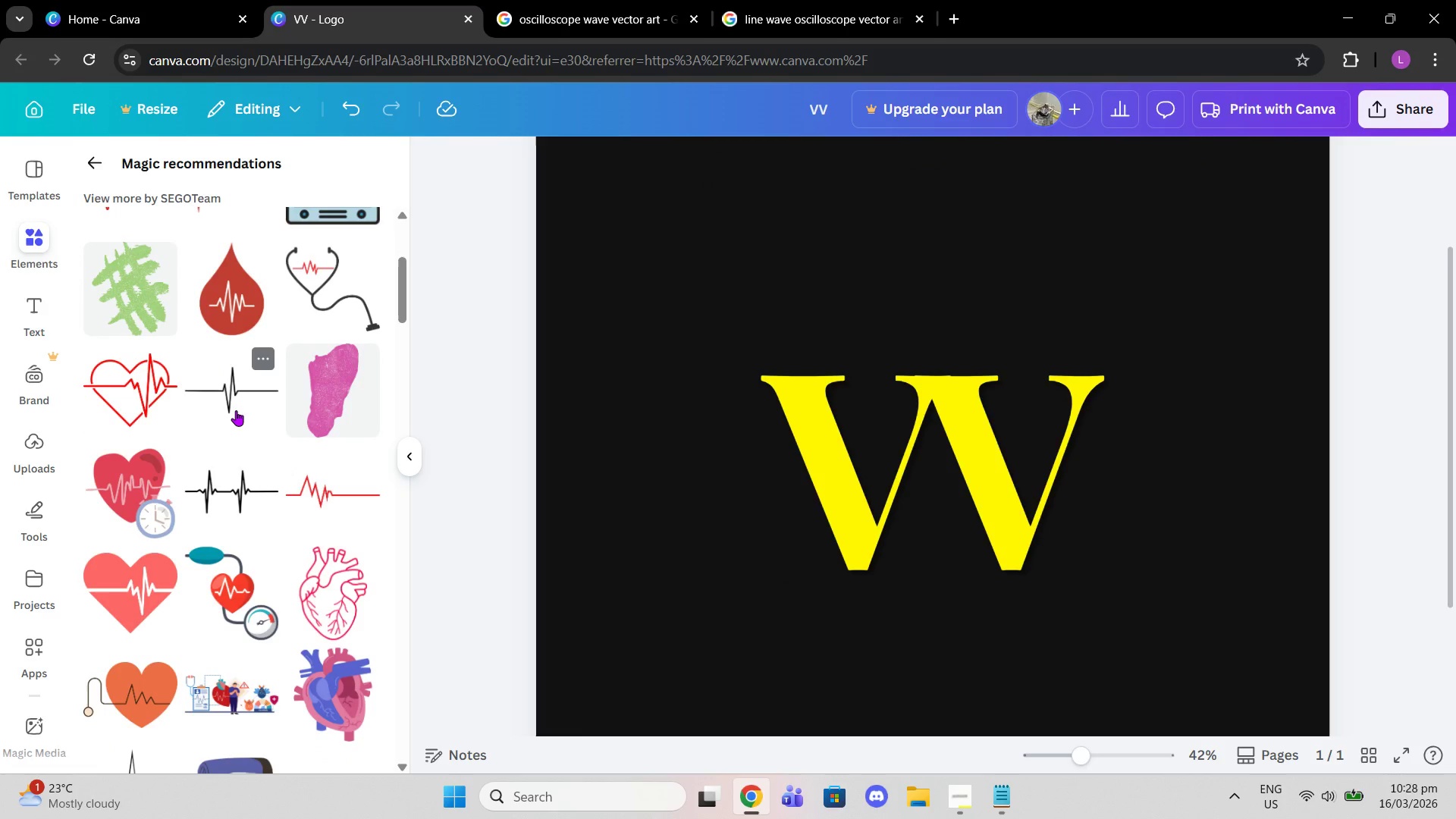 
left_click([236, 410])
 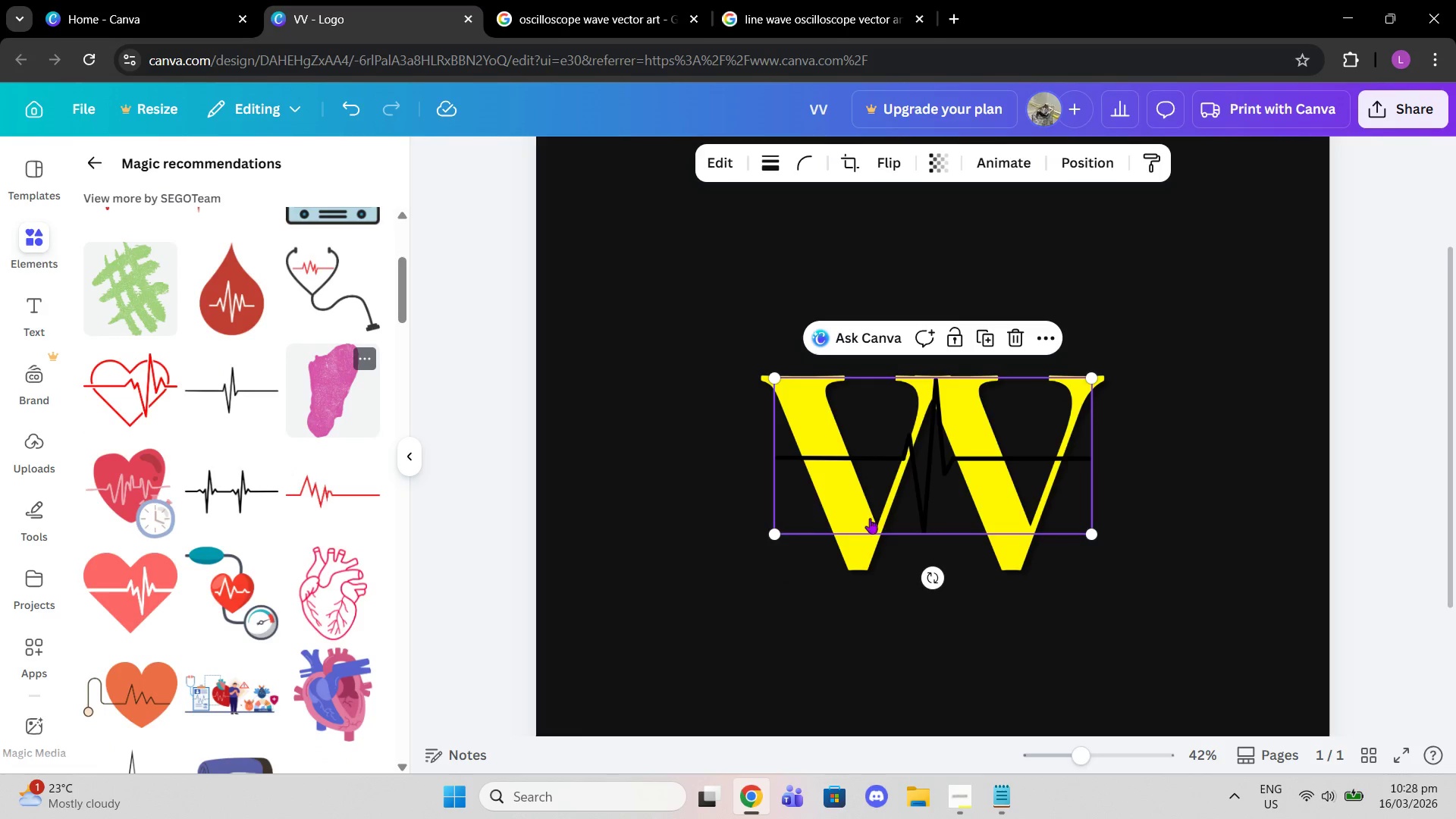 
left_click_drag(start_coordinate=[952, 486], to_coordinate=[950, 500])
 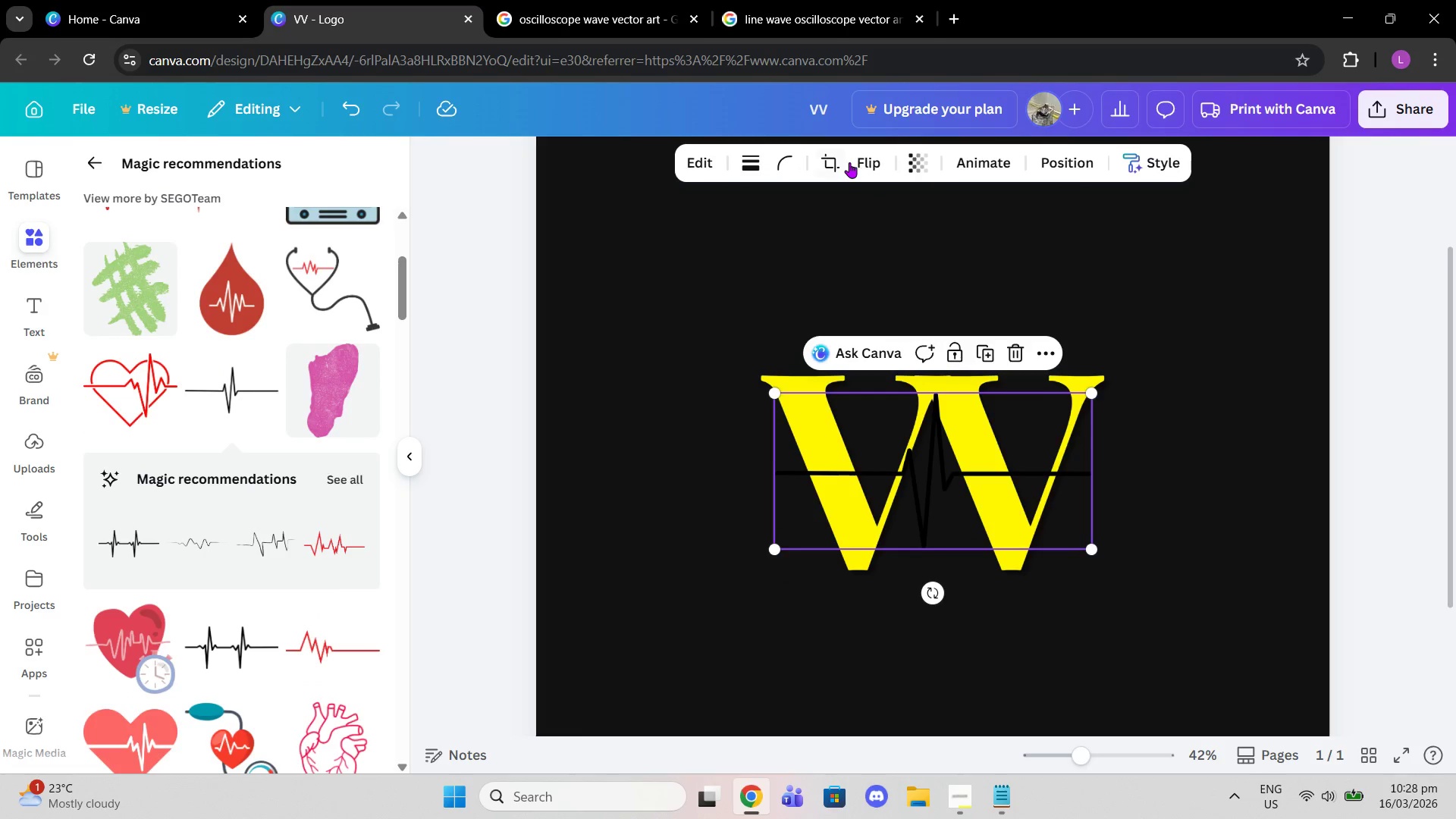 
left_click([852, 164])
 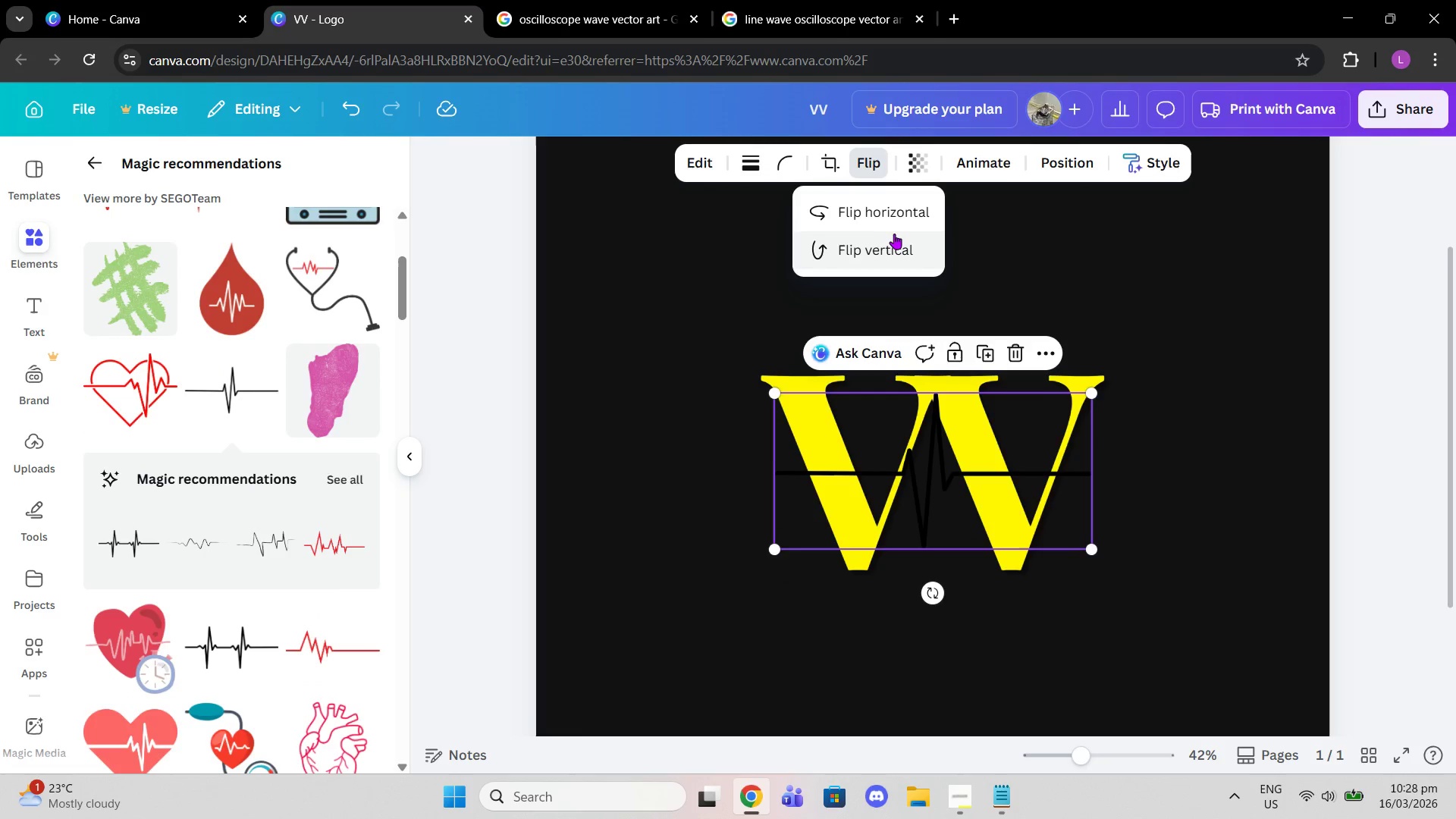 
left_click([882, 211])
 